 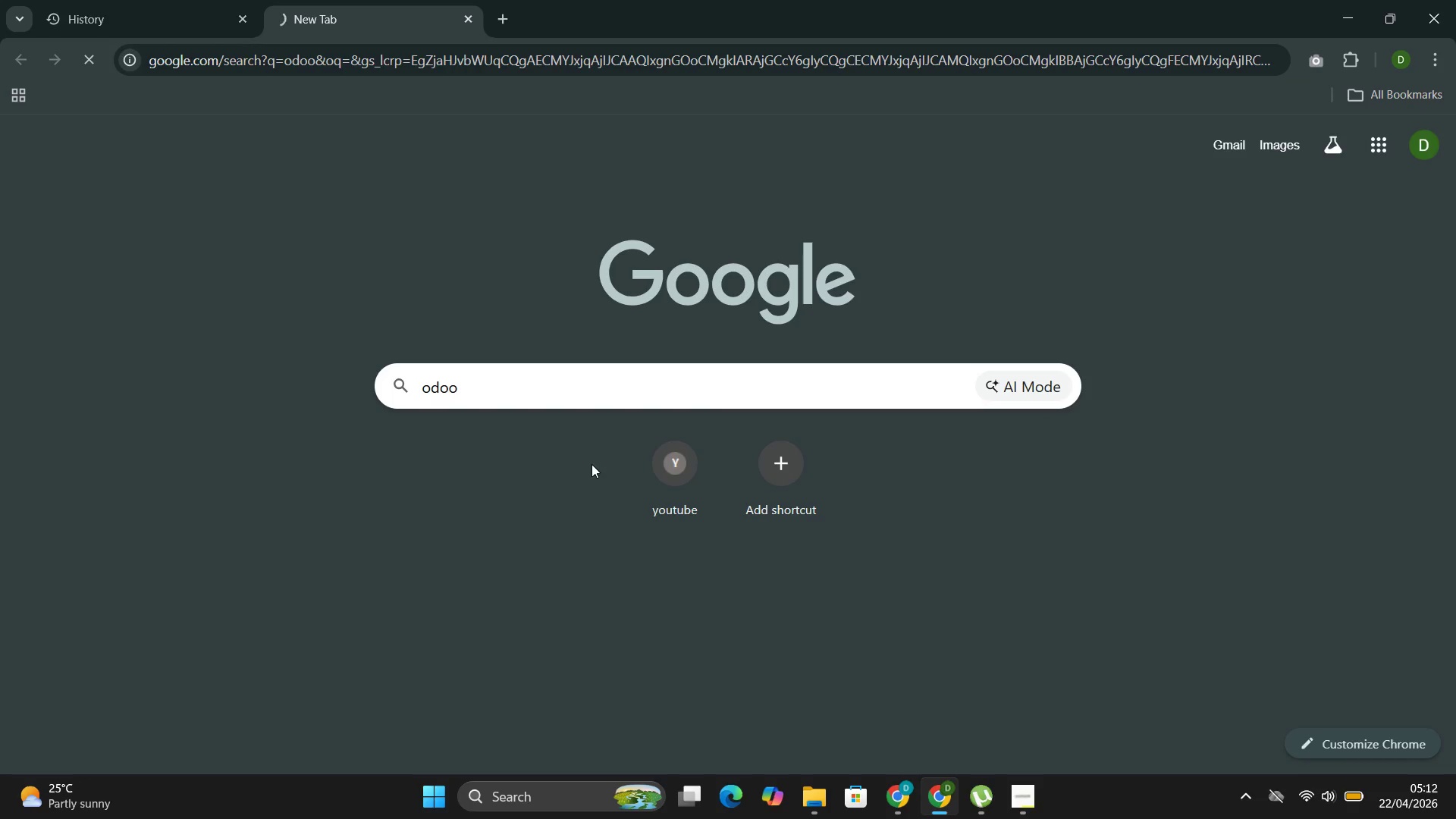 
left_click([400, 290])
 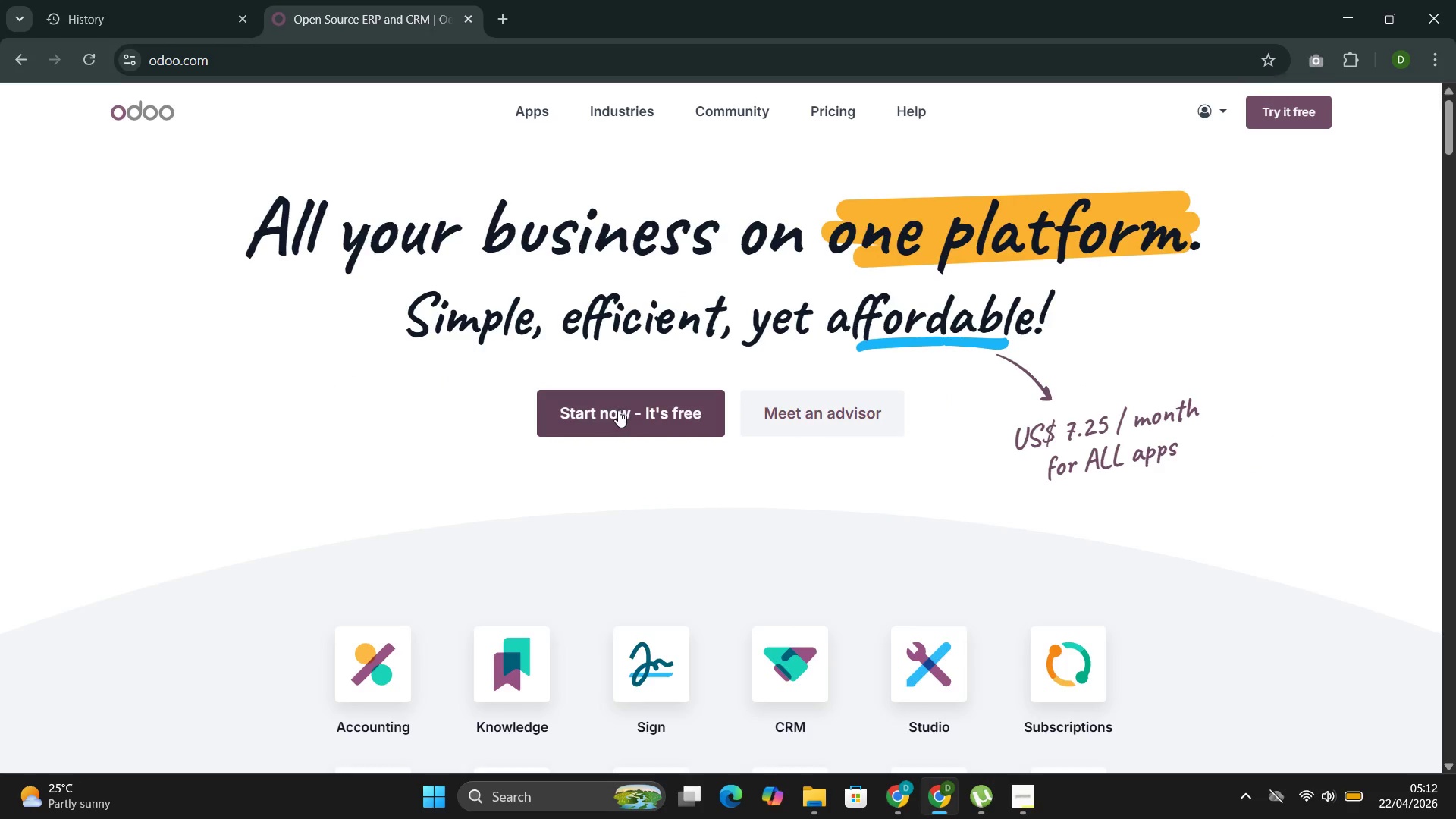 
wait(6.81)
 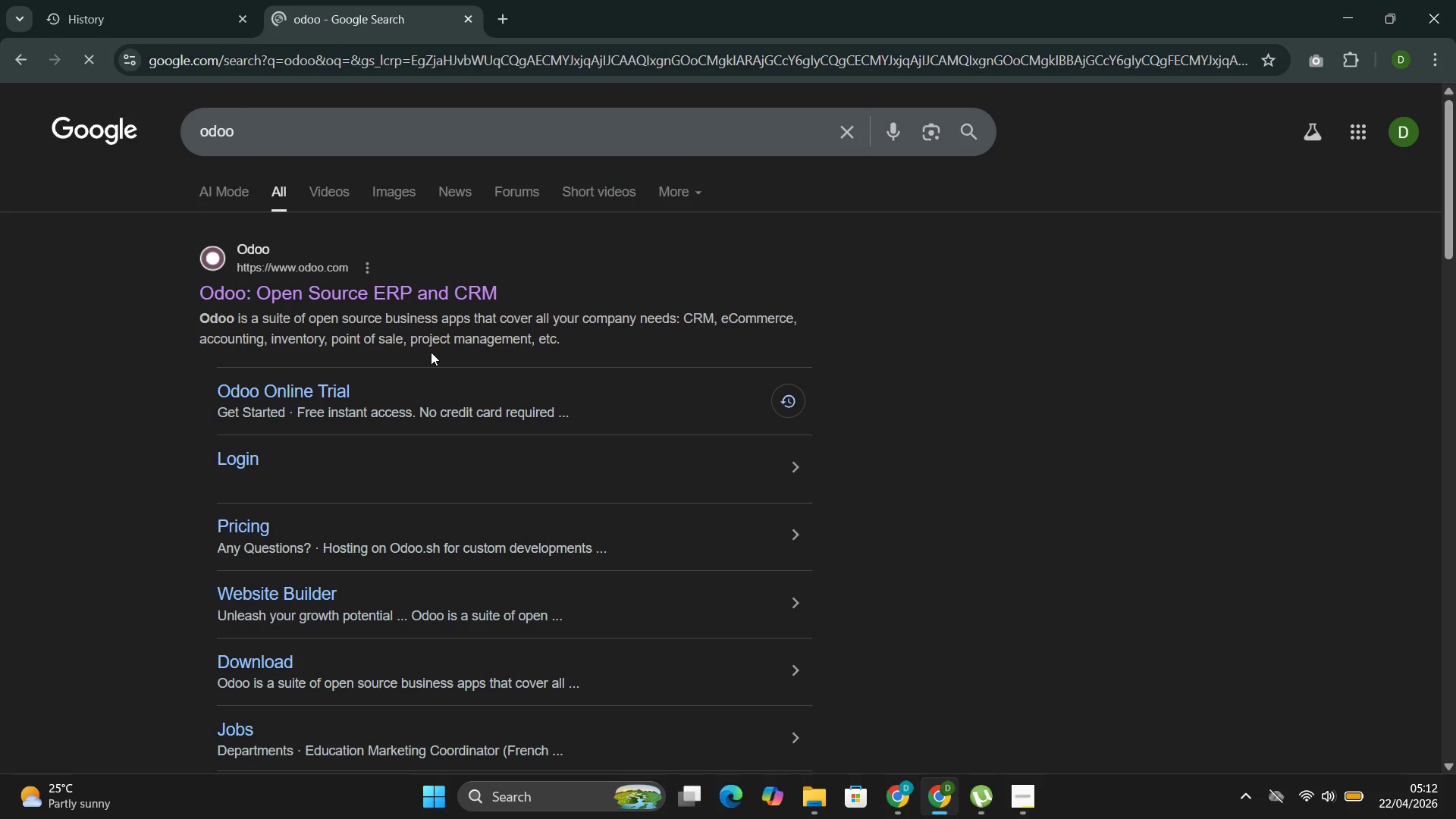 
left_click([618, 410])
 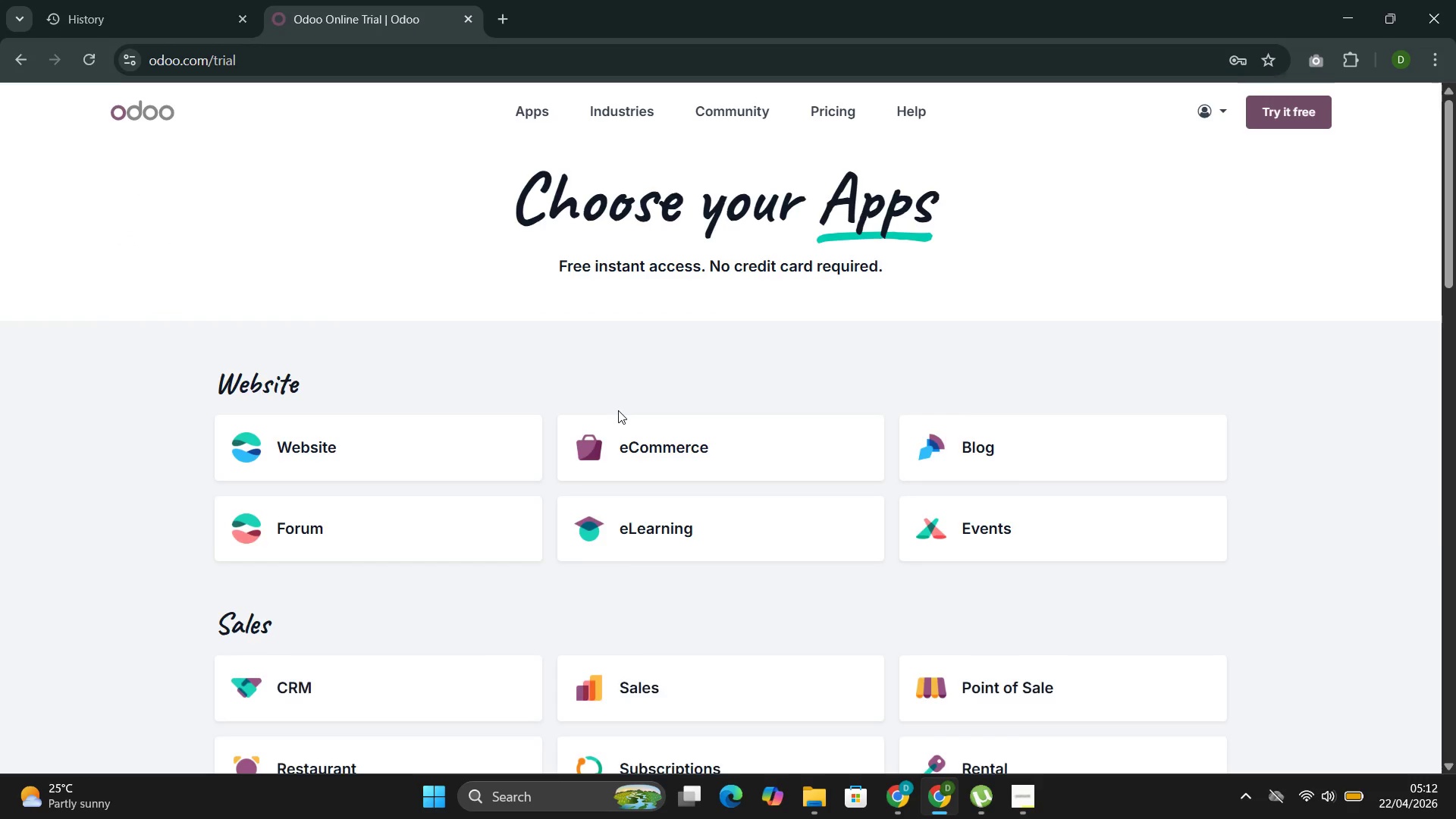 
wait(6.28)
 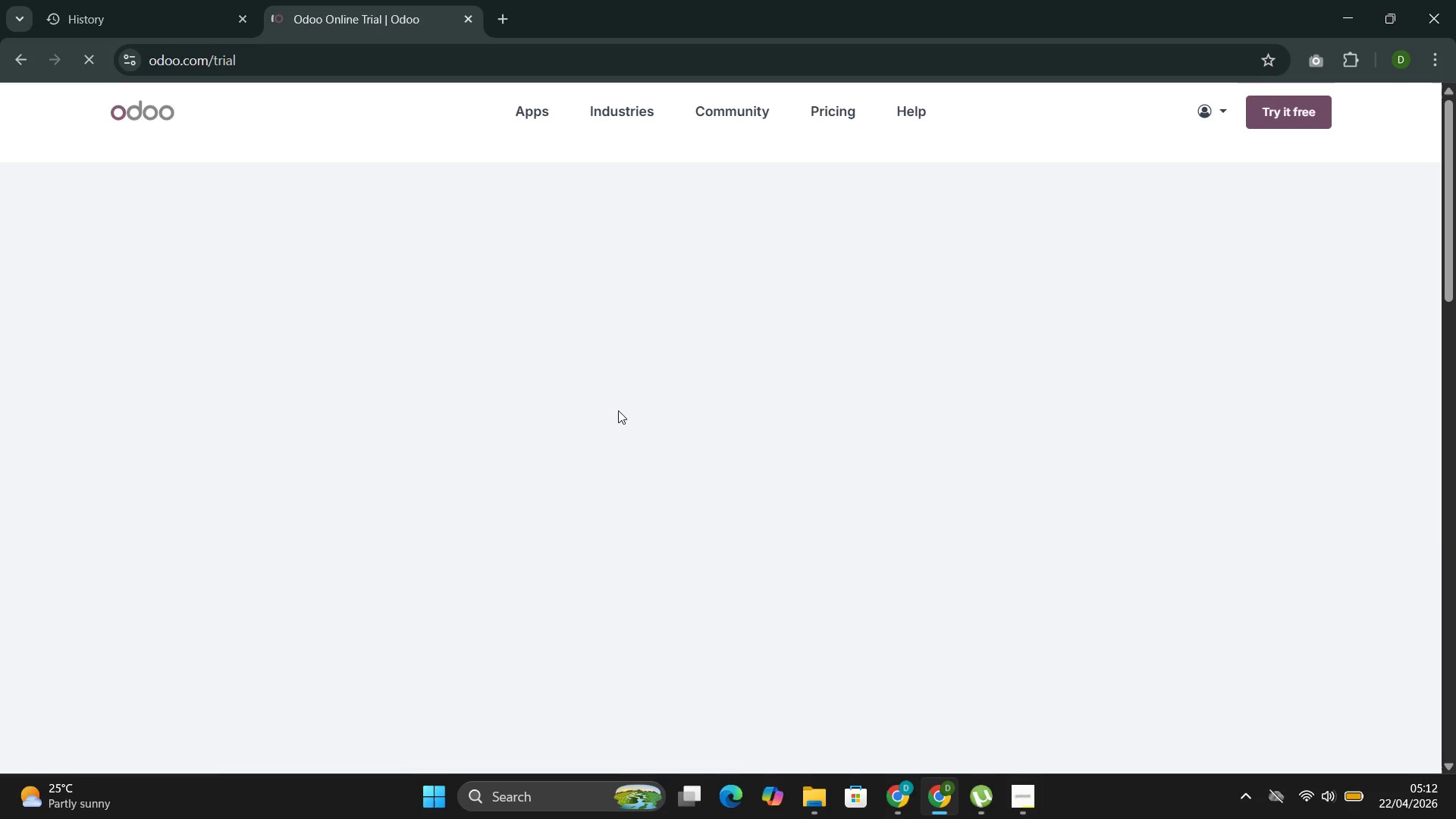 
left_click([460, 444])
 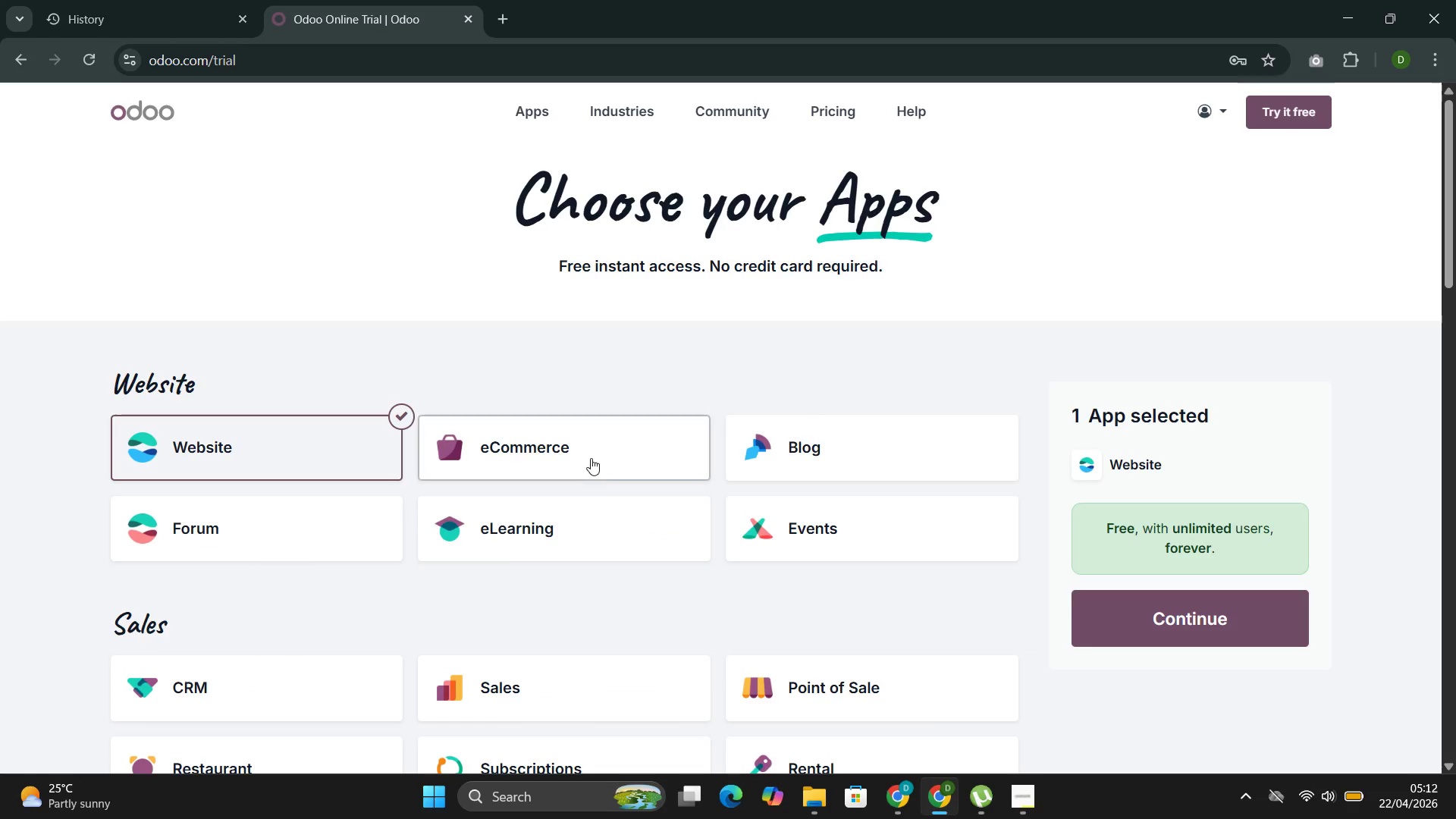 
hold_key(key=ShiftLeft, duration=0.36)
 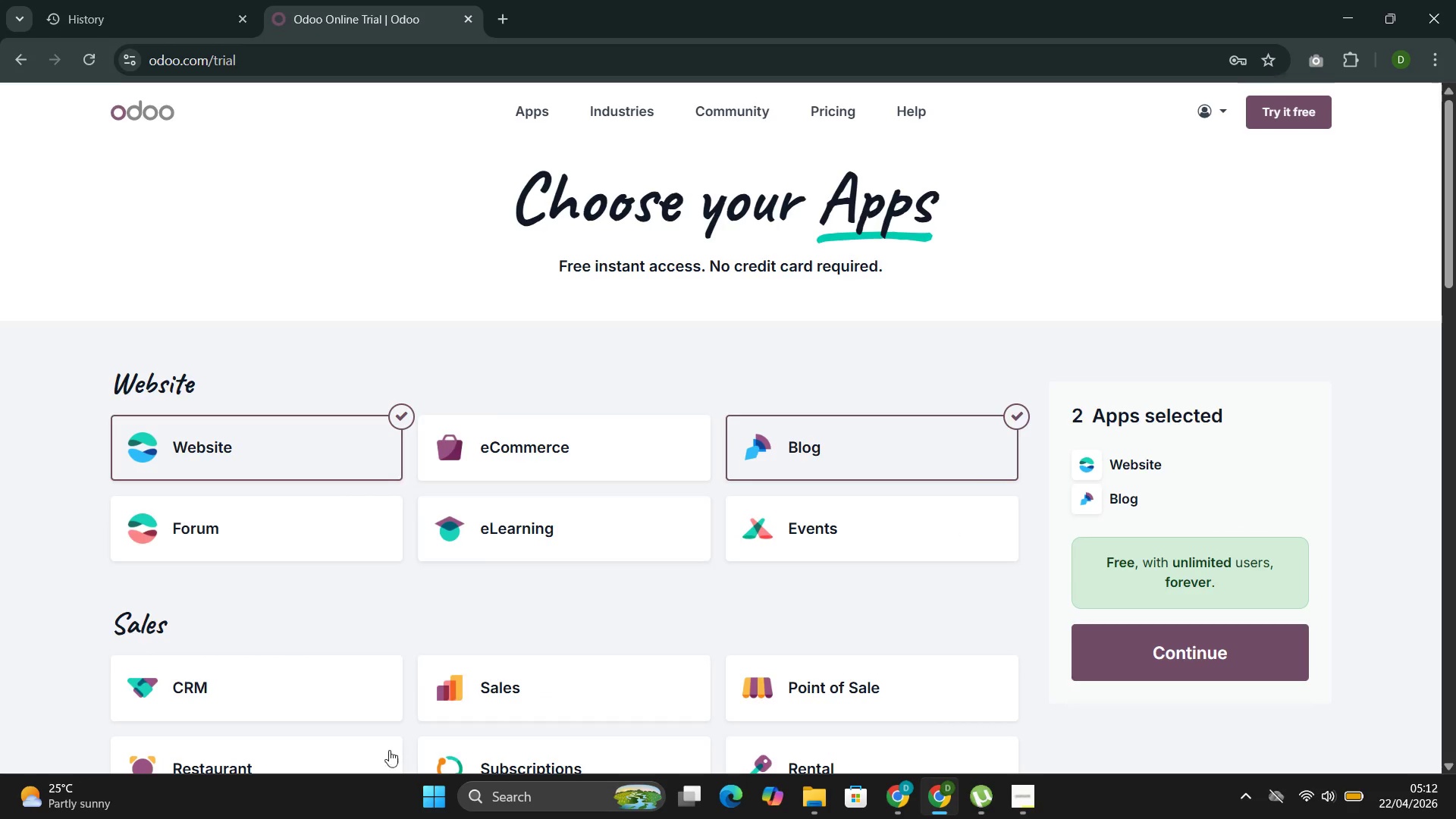 
left_click([346, 706])
 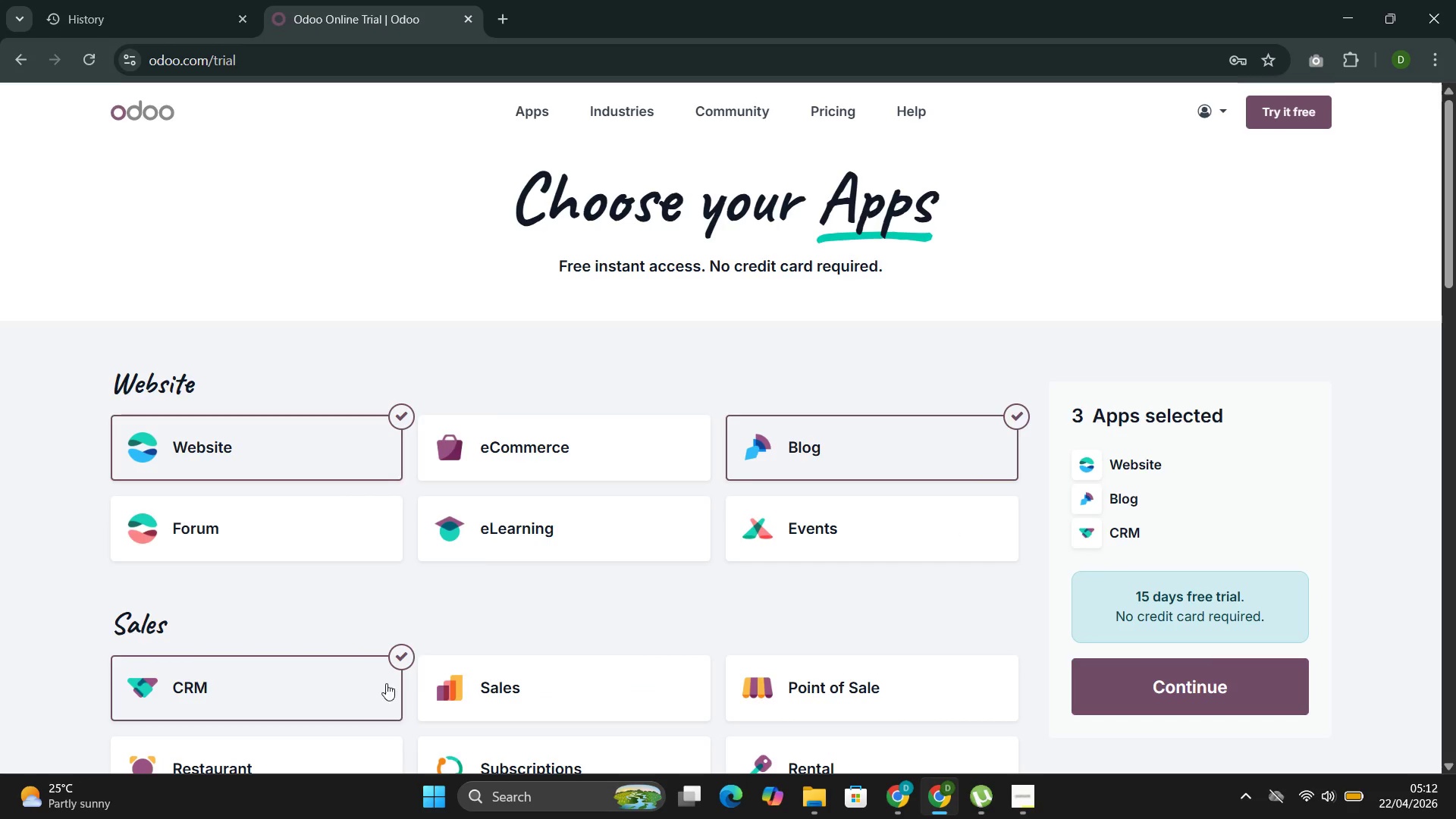 
scroll: coordinate [491, 635], scroll_direction: down, amount: 4.0
 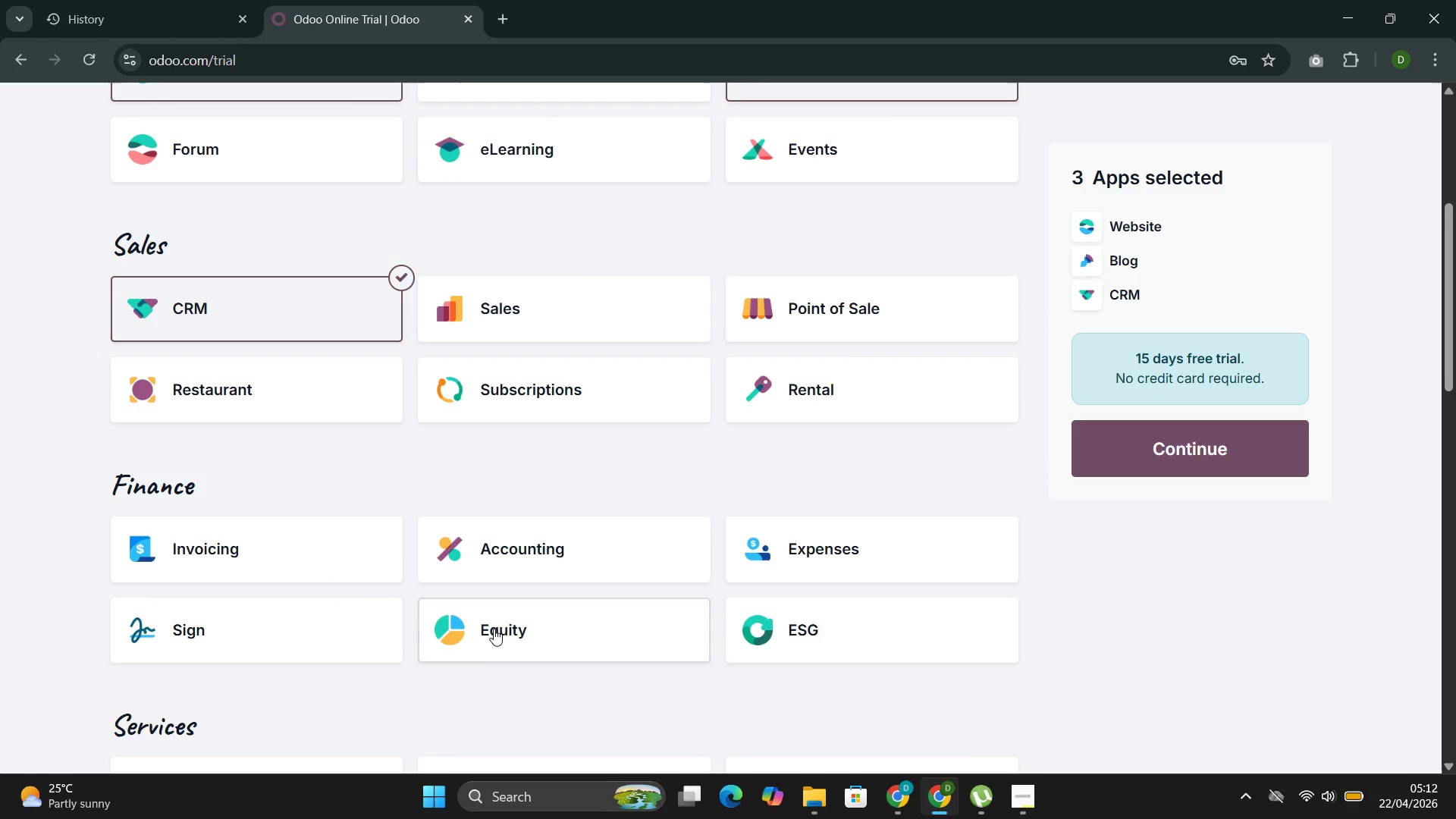 
scroll: coordinate [494, 619], scroll_direction: up, amount: 1.0
 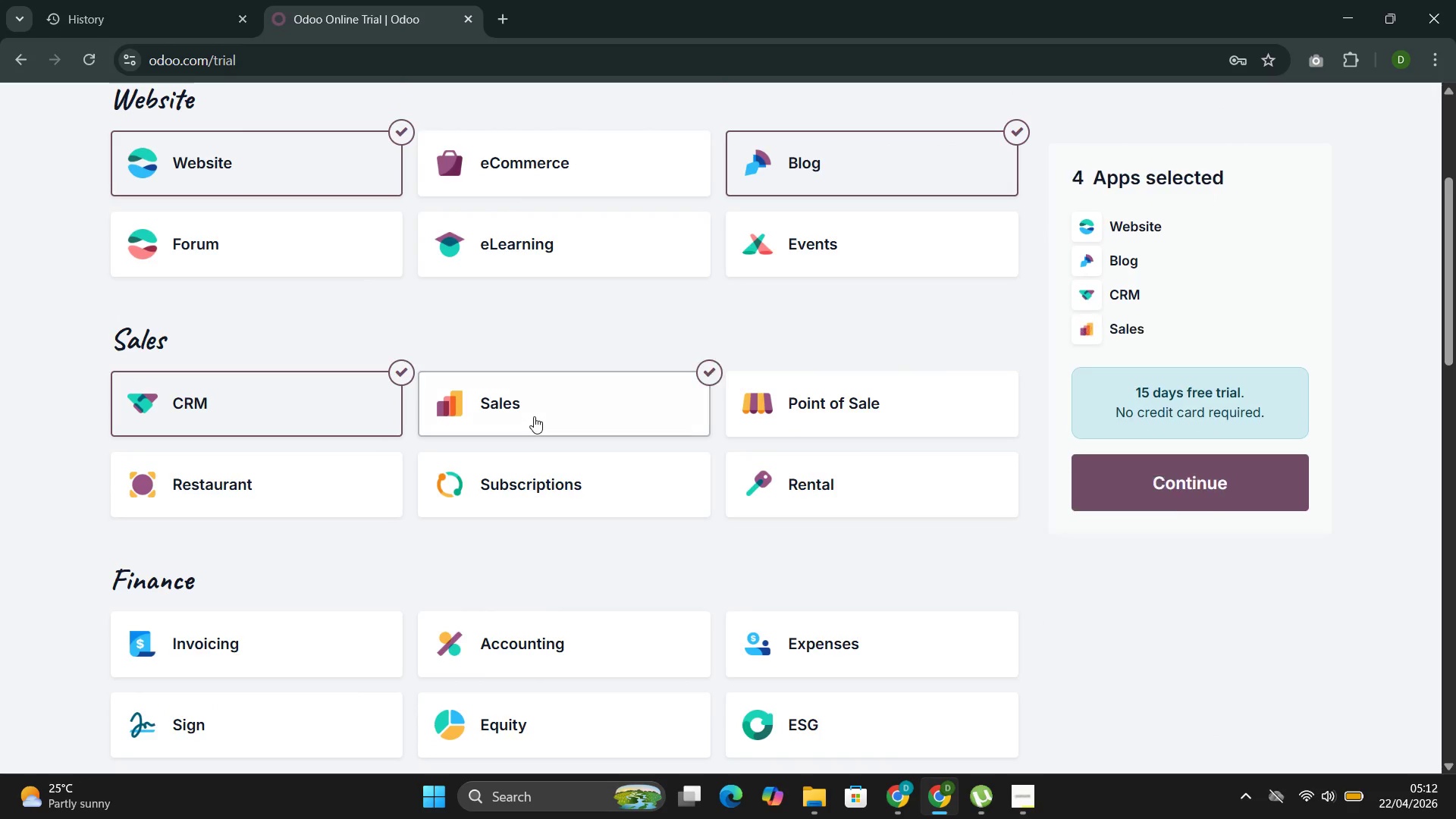 
scroll: coordinate [540, 488], scroll_direction: down, amount: 15.0
 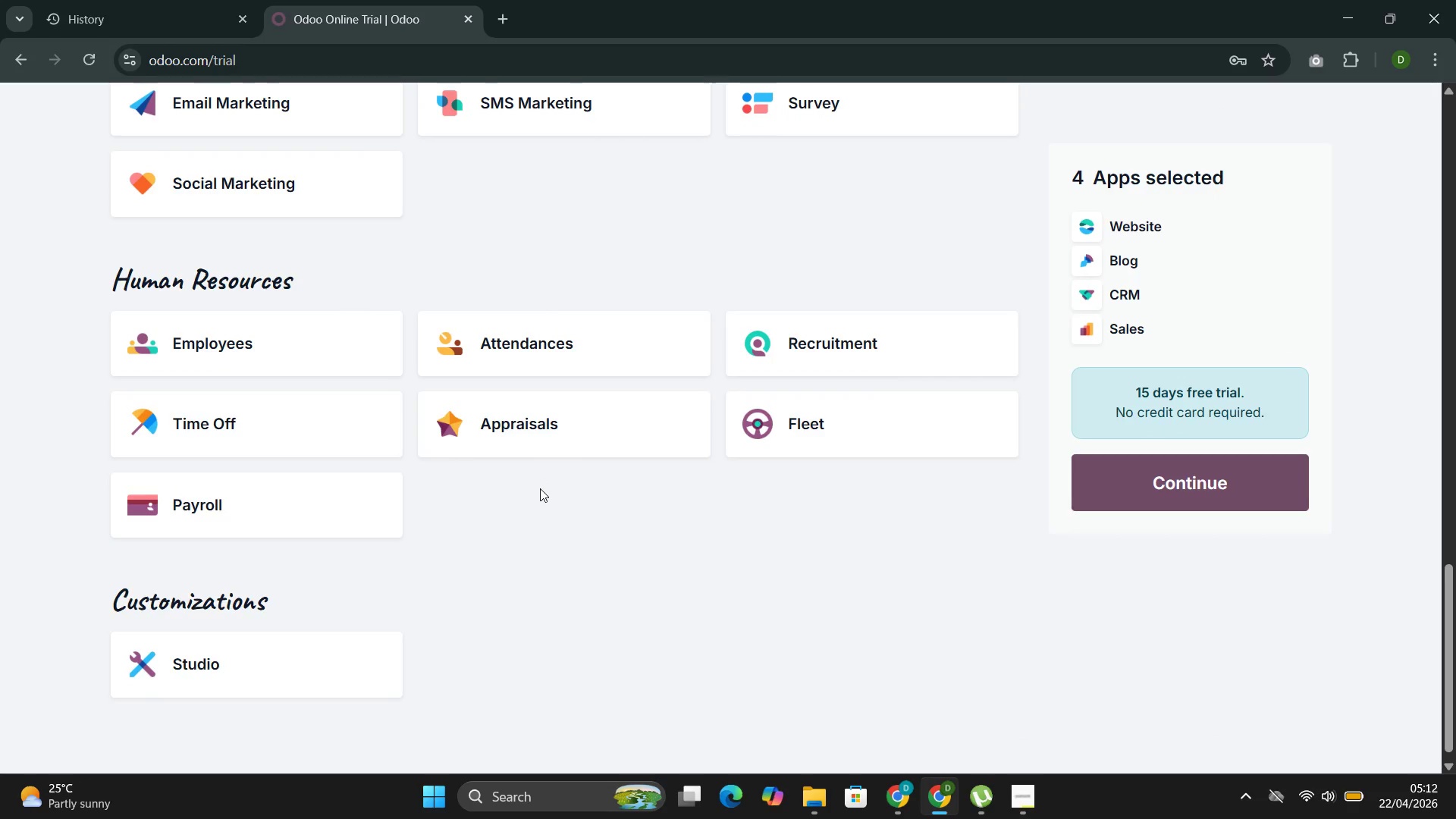 
scroll: coordinate [540, 488], scroll_direction: up, amount: 2.0
 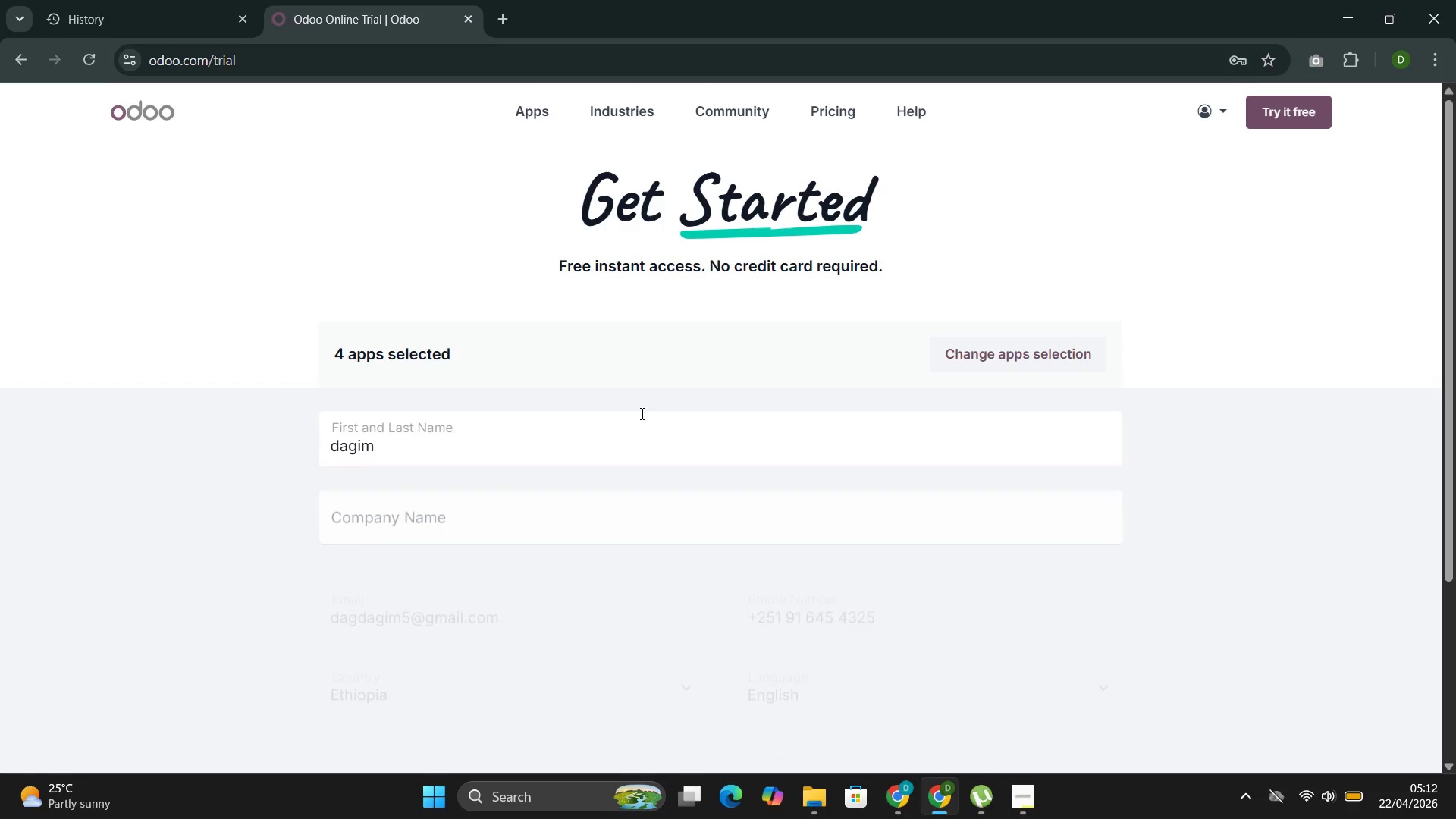 
left_click([481, 509])
 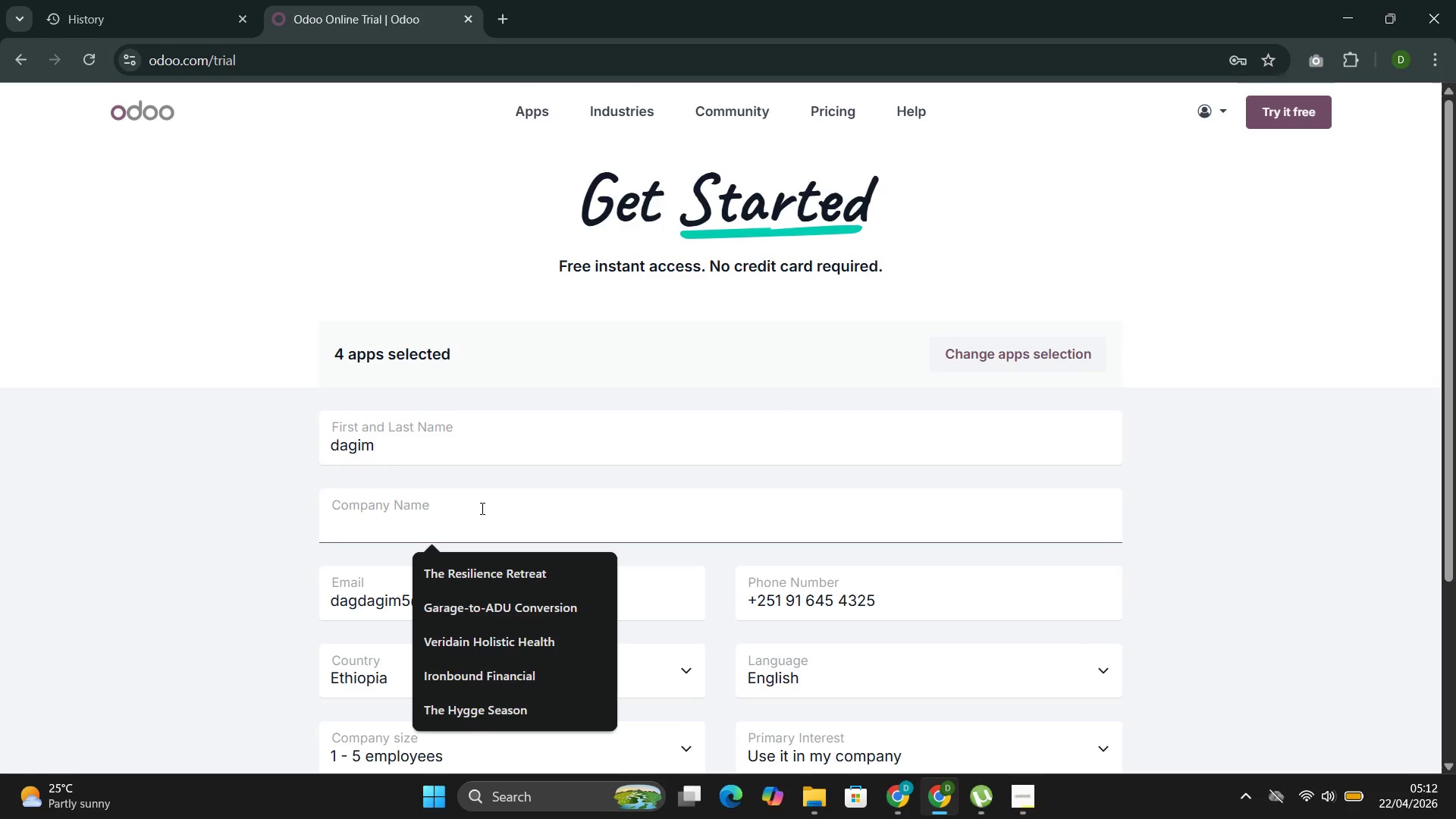 
type(Heavy Hal )
key(Backspace)
key(Backspace)
type(ul Knowledge Center)
 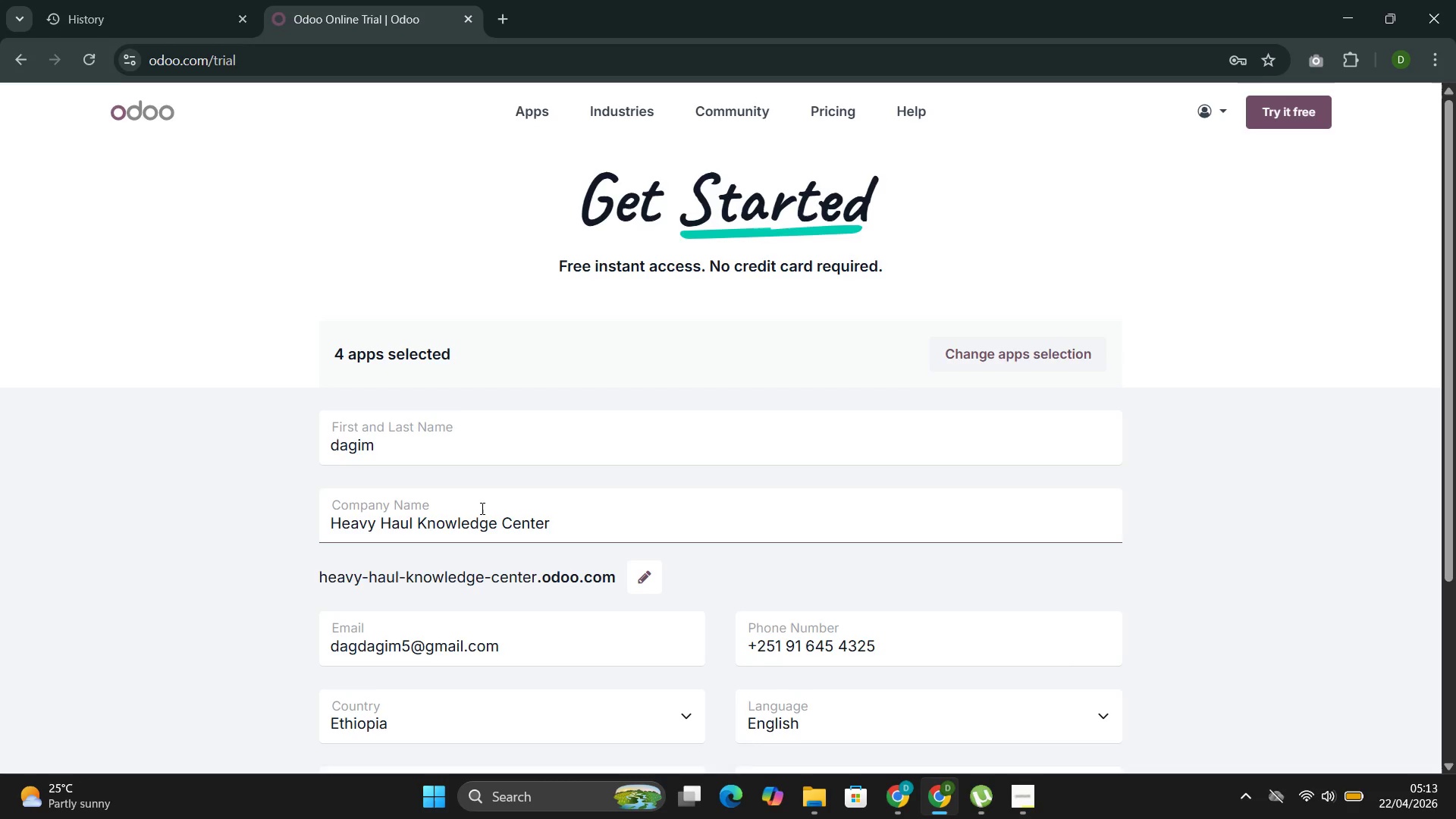 
scroll: coordinate [613, 577], scroll_direction: down, amount: 5.0
 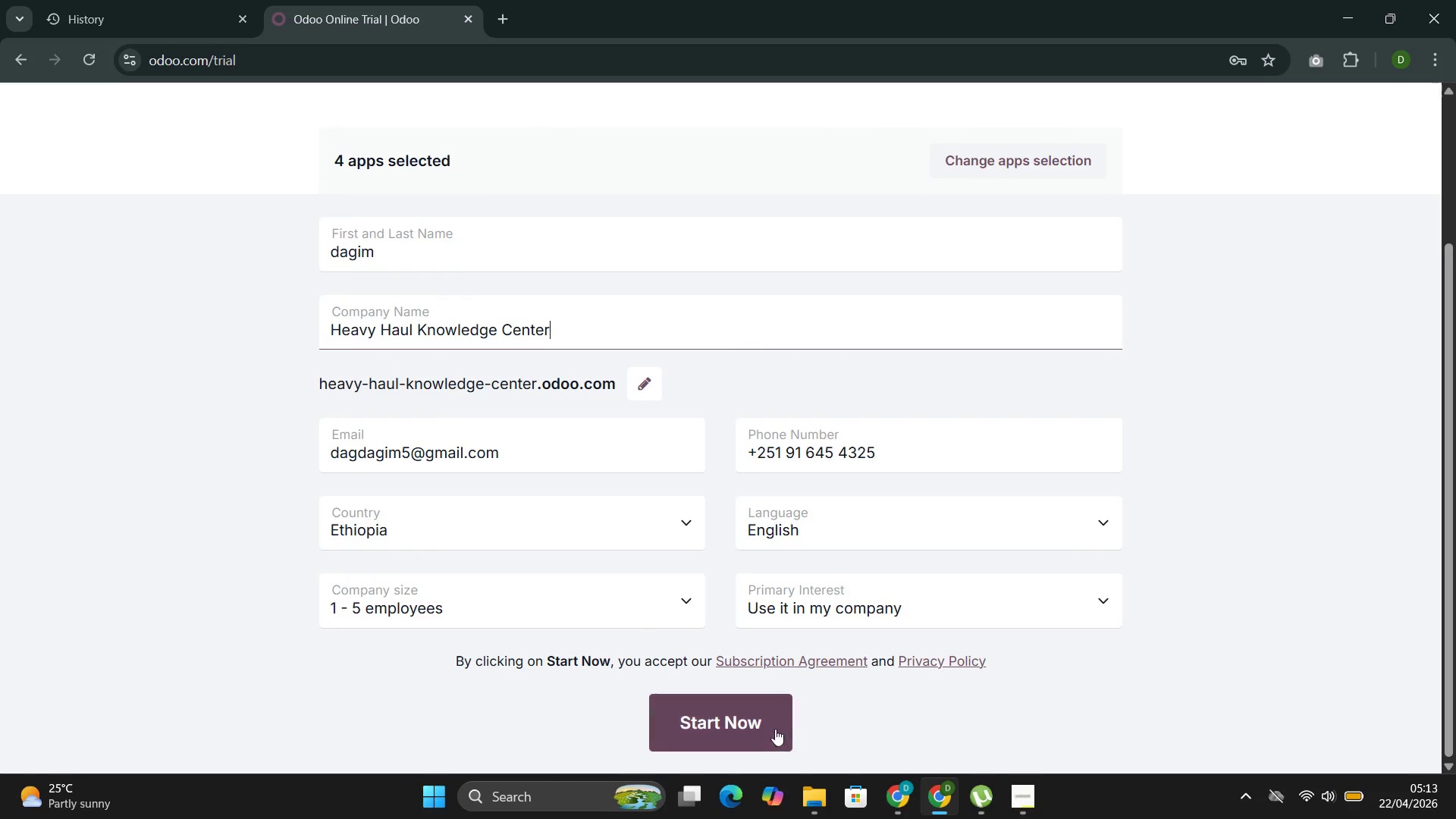 
left_click([750, 719])
 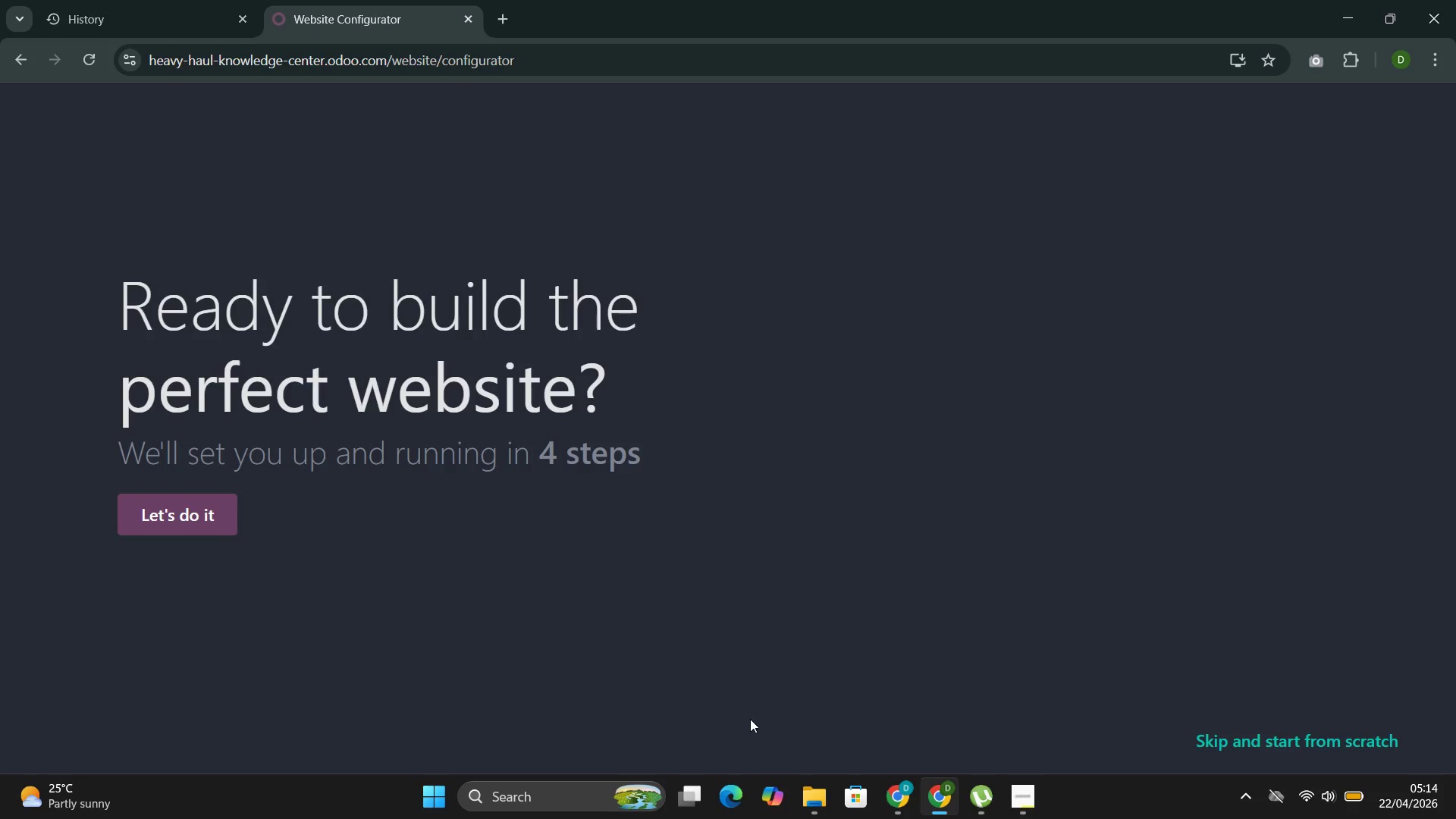 
wait(77.5)
 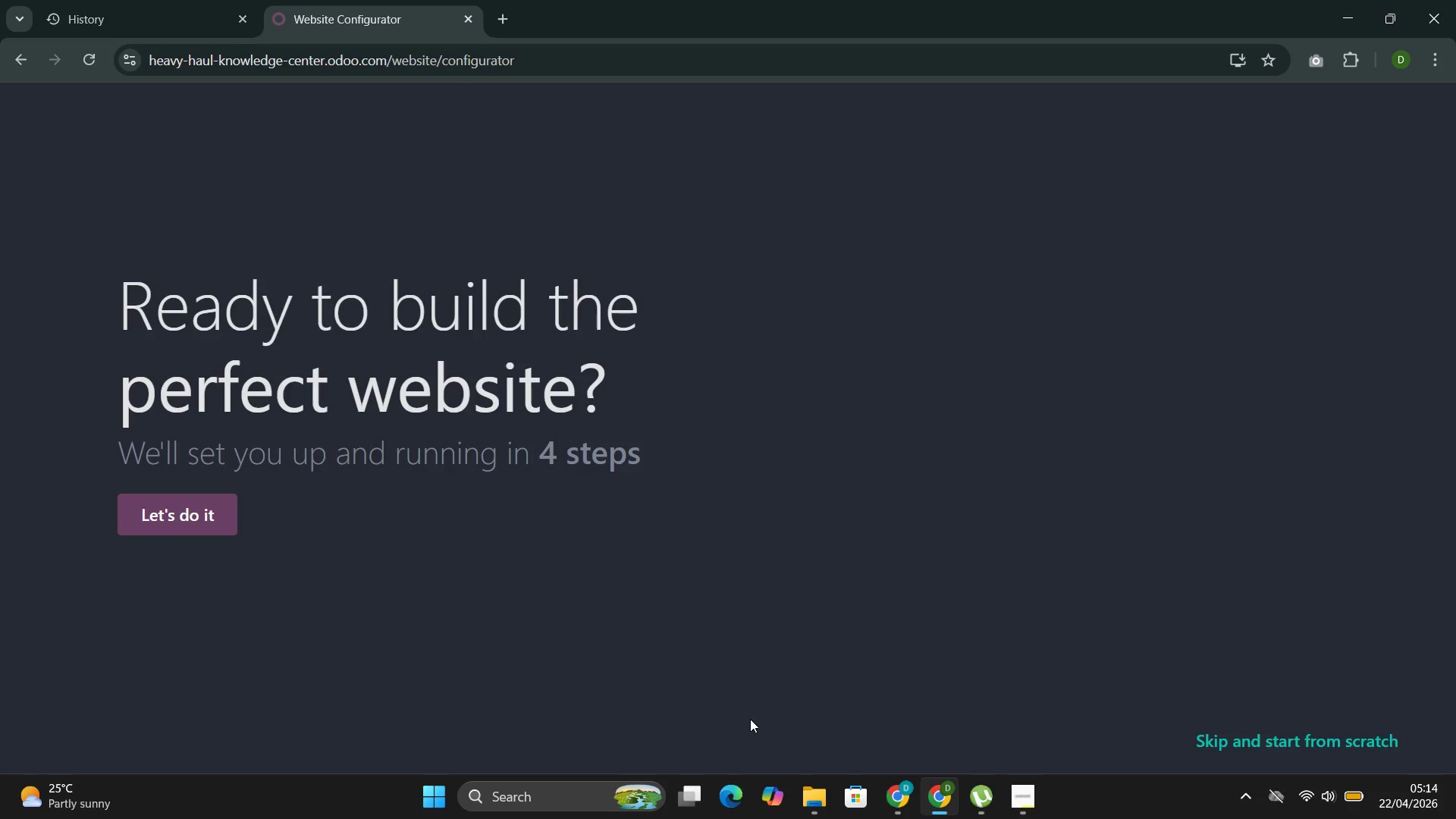 
left_click([219, 501])
 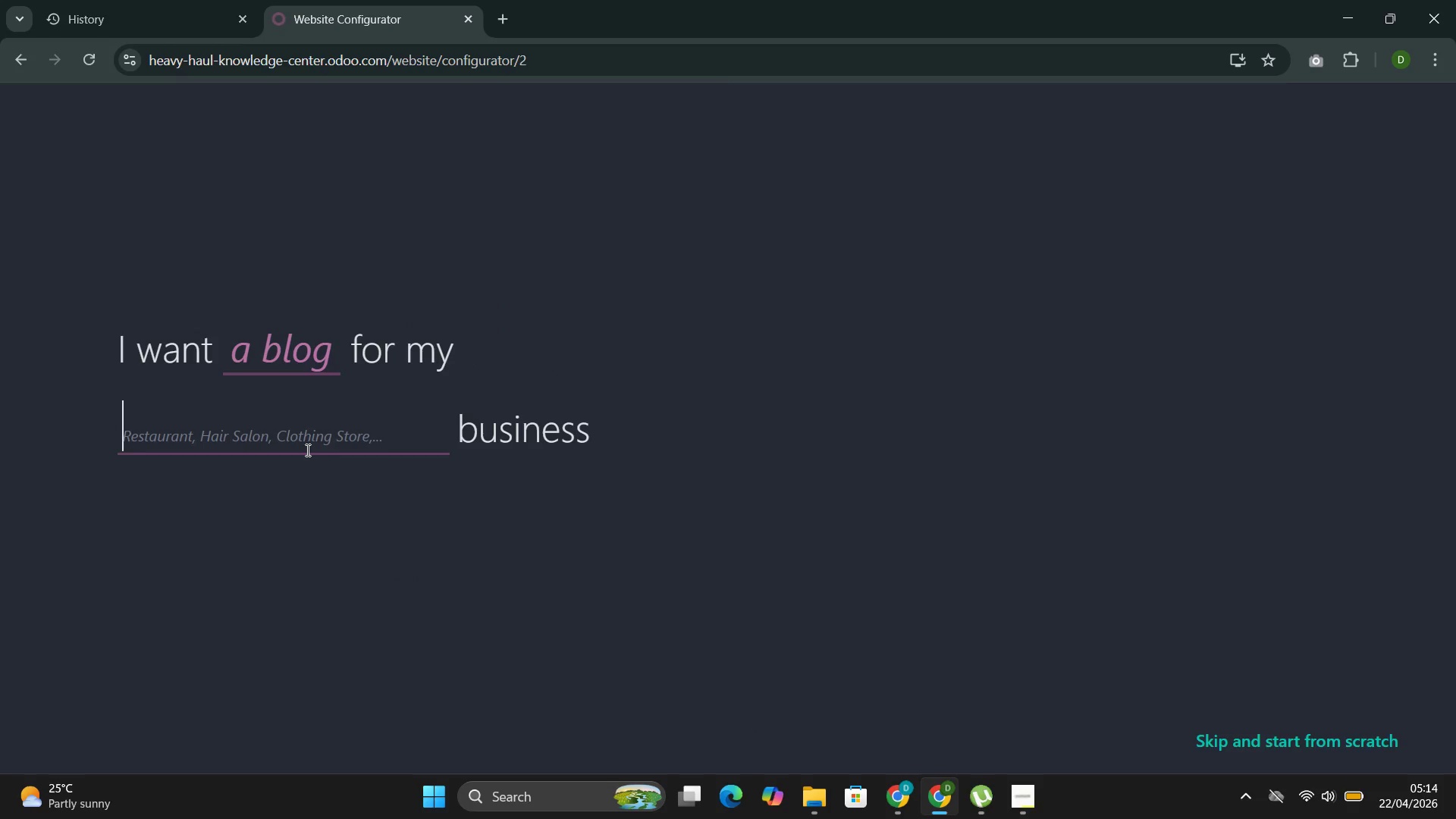 
type(project manager )
 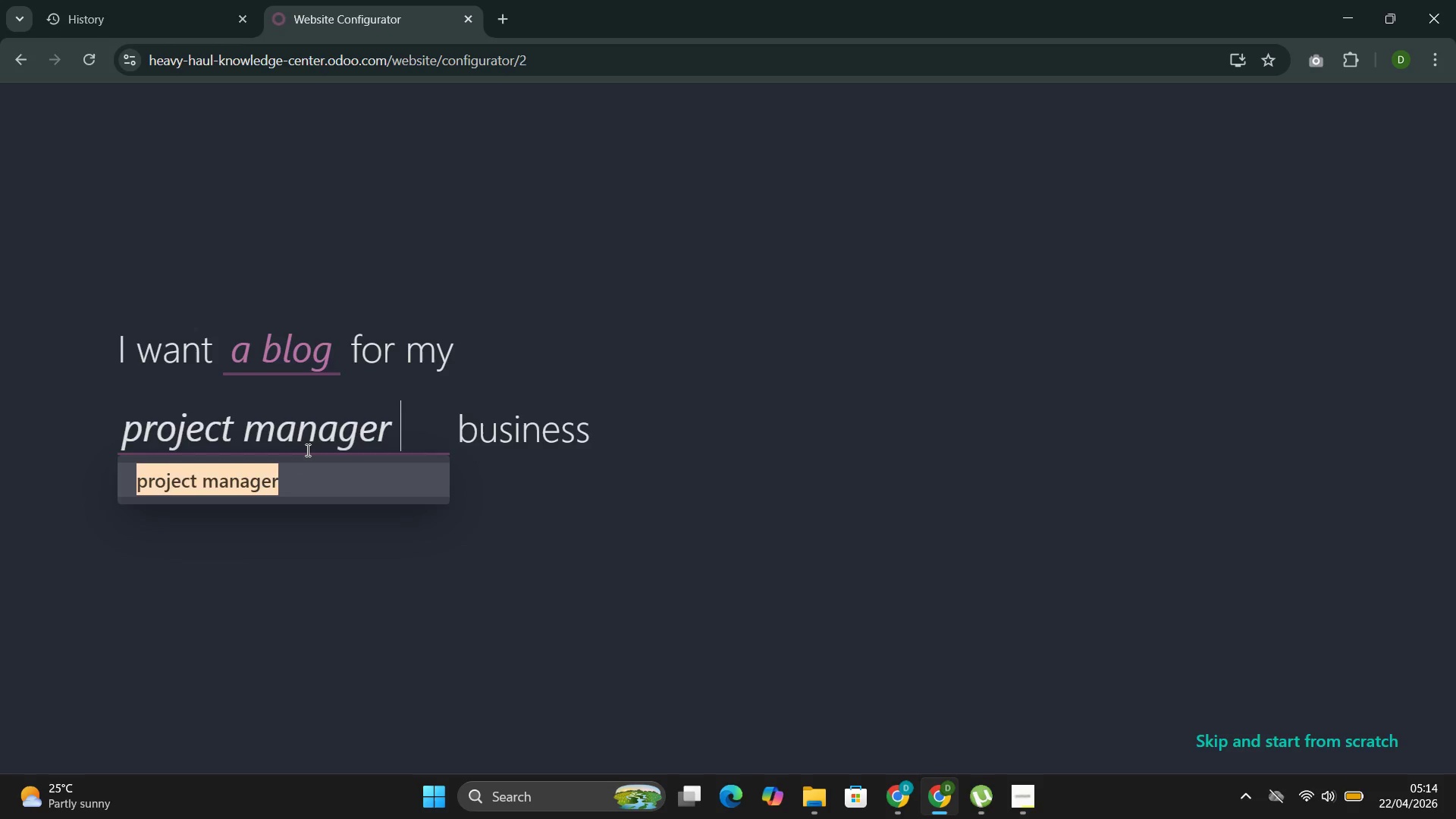 
wait(5.88)
 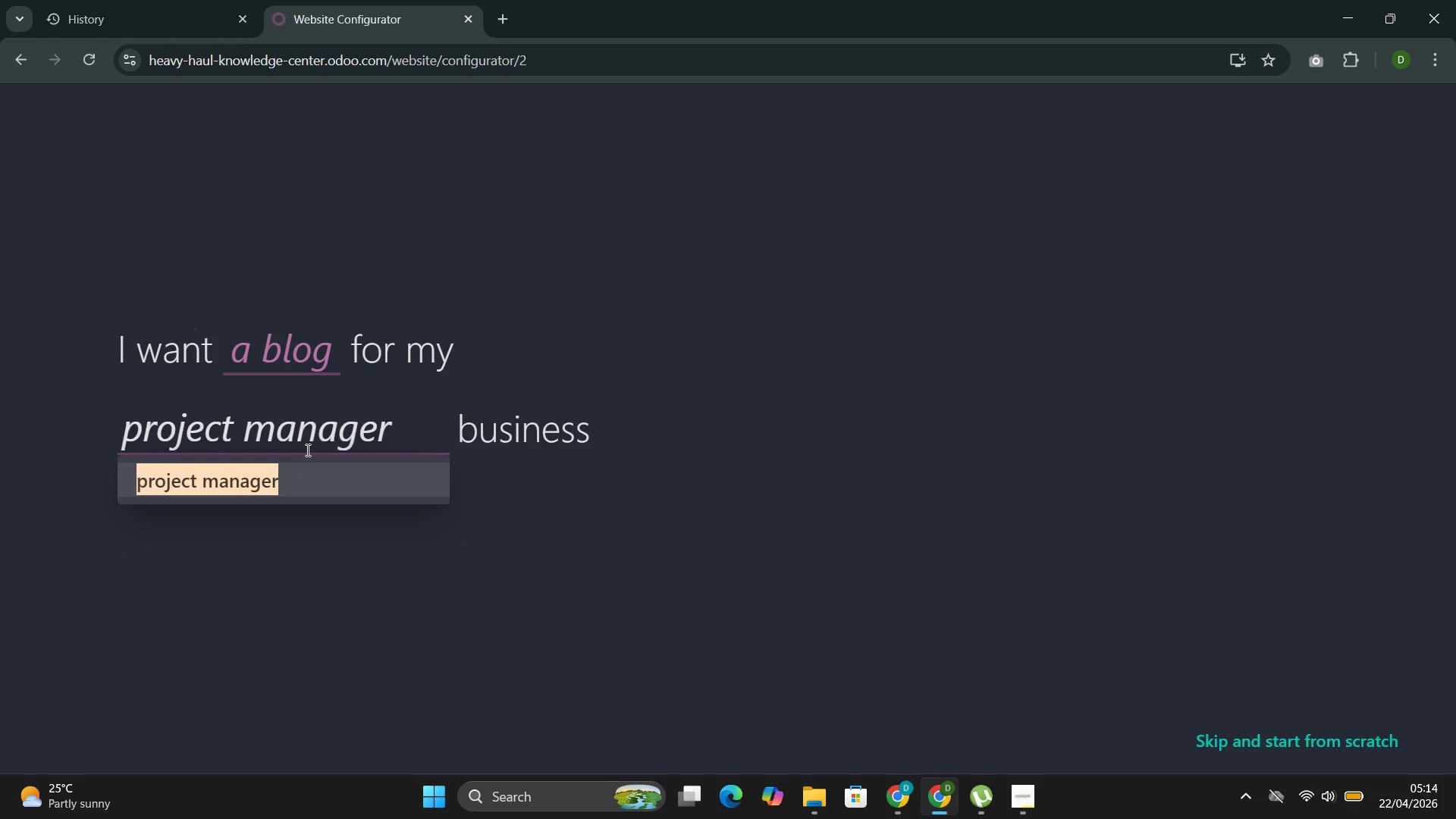 
key(Enter)
 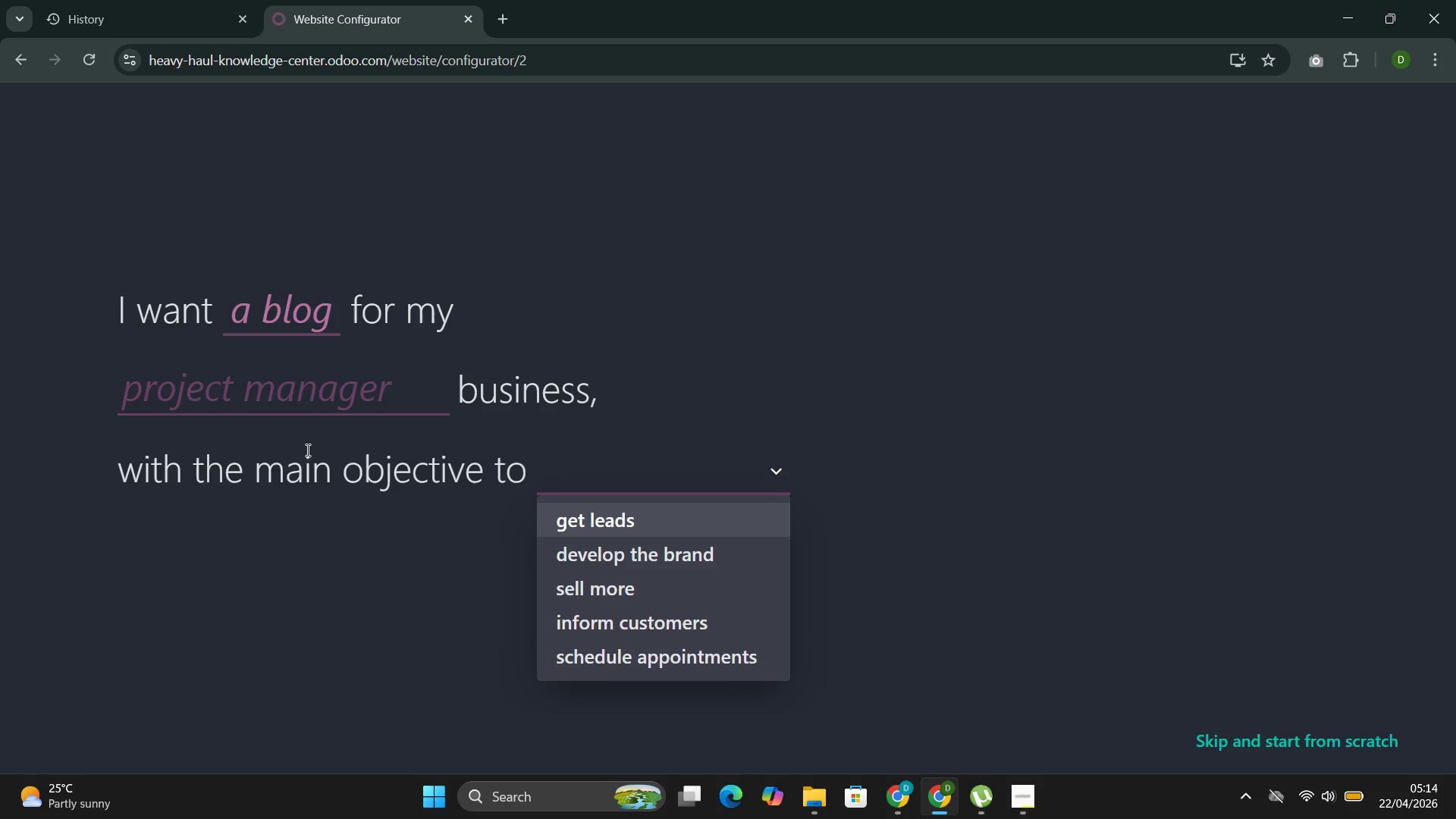 
key(Enter)
 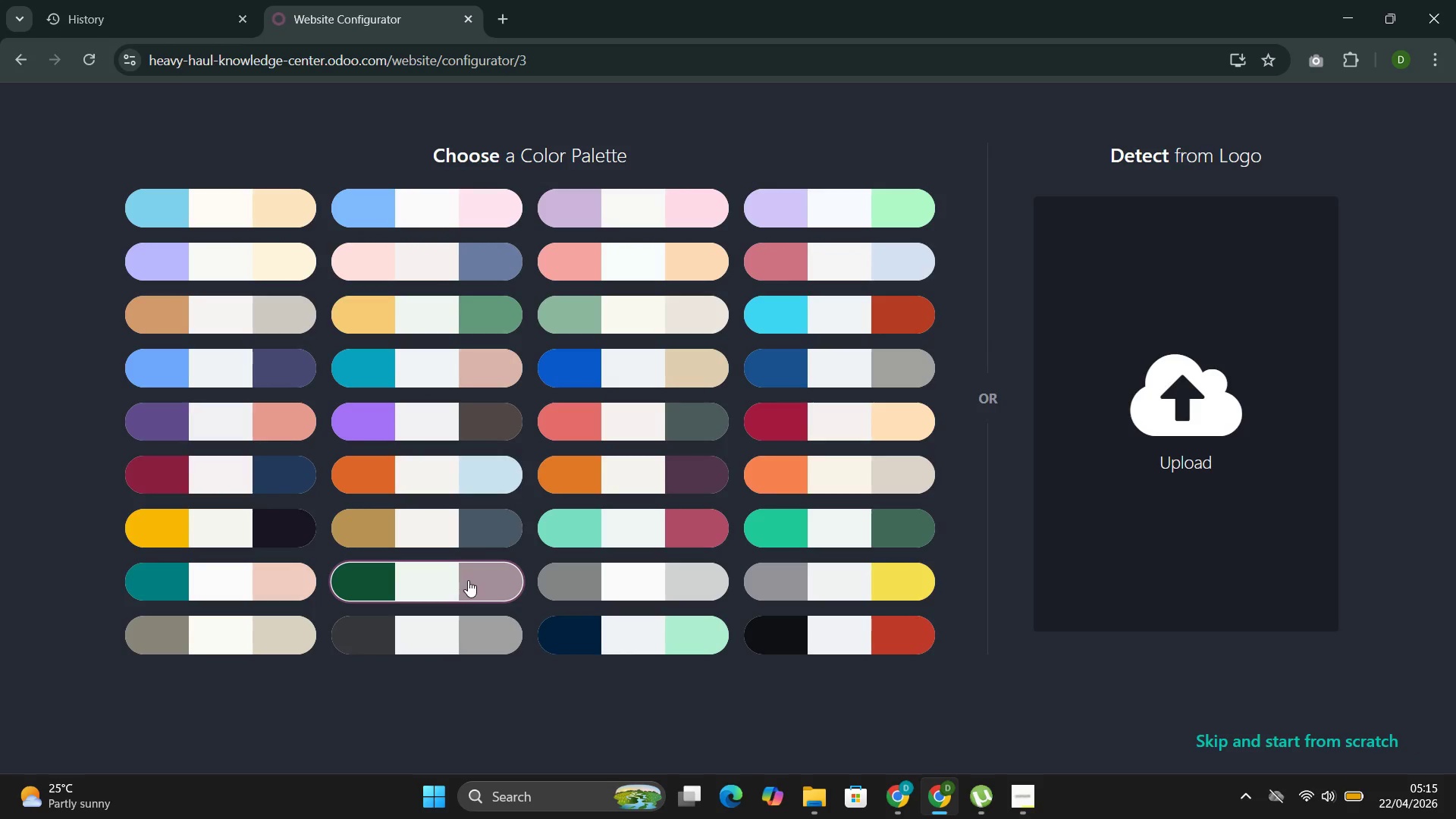 
wait(5.66)
 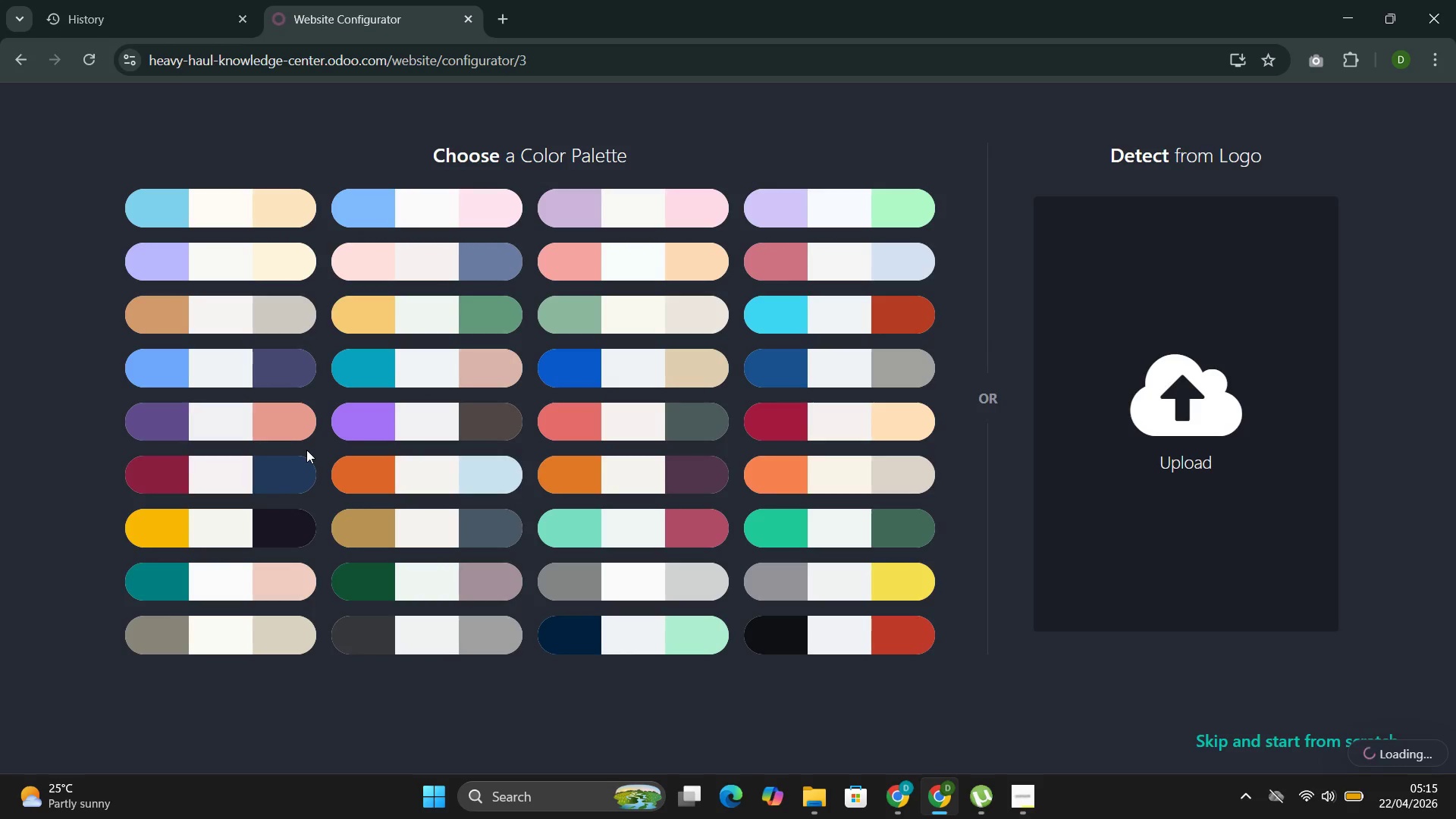 
left_click([664, 642])
 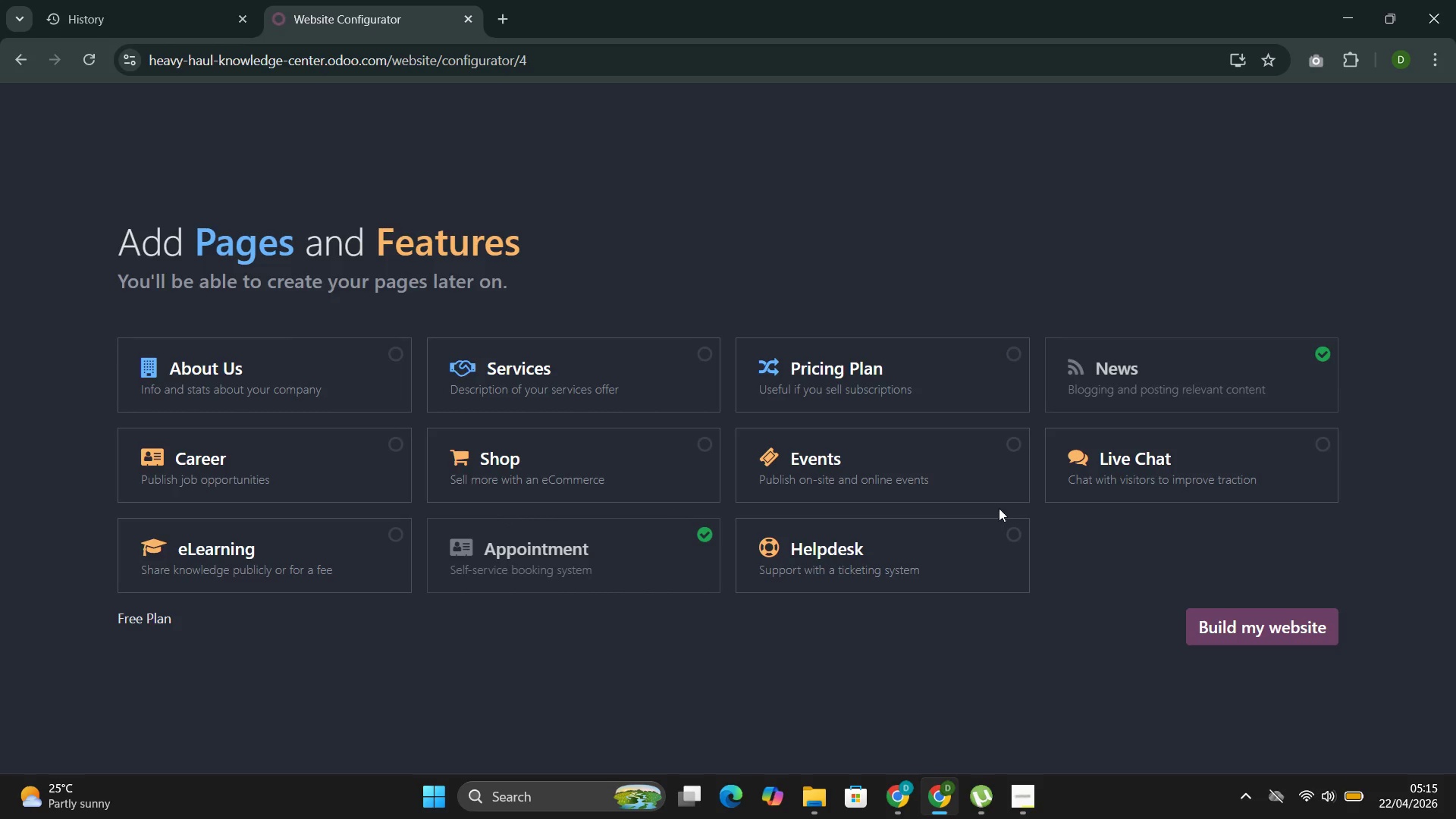 
left_click([974, 479])
 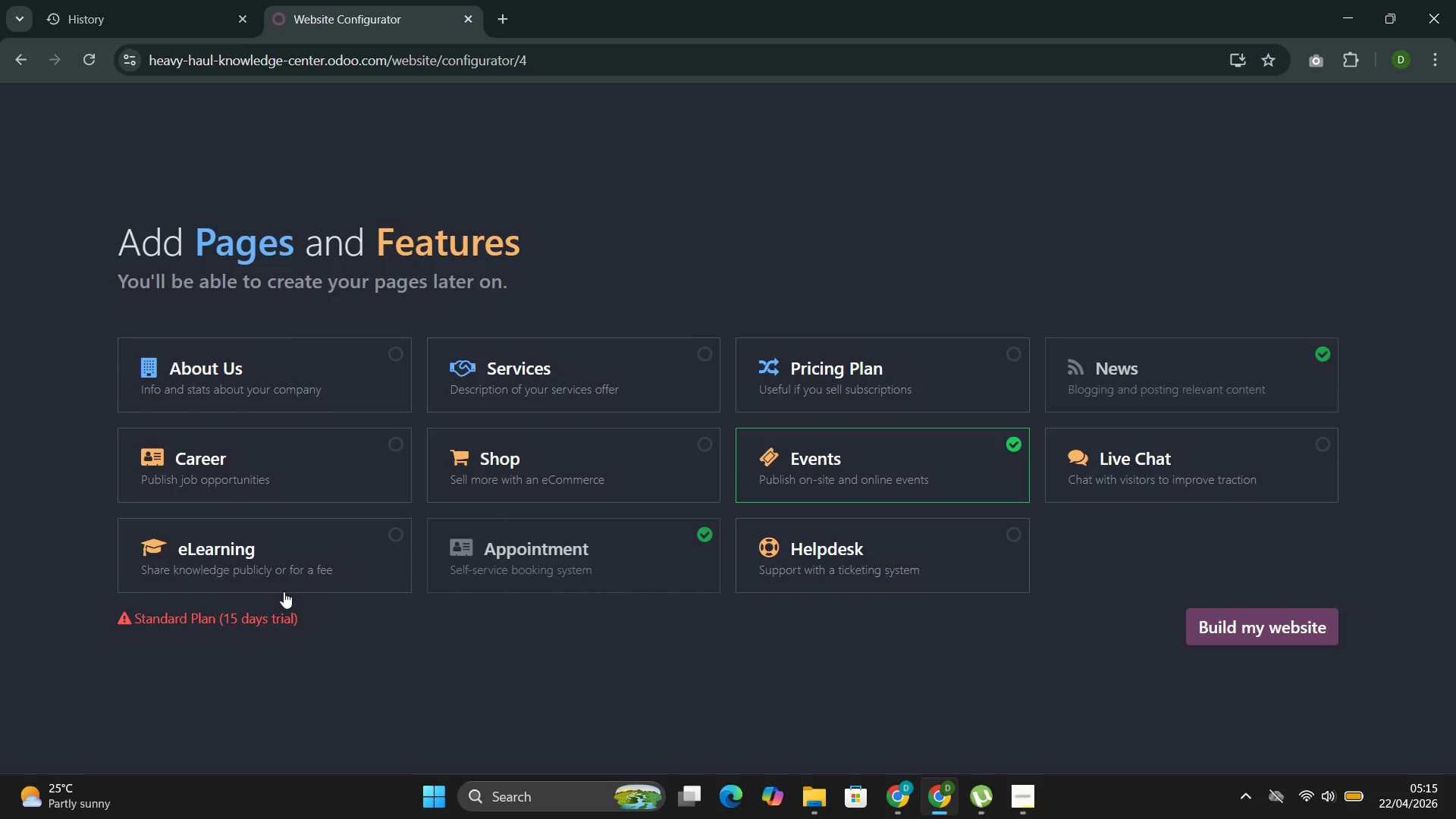 
scroll: coordinate [746, 497], scroll_direction: down, amount: 5.0
 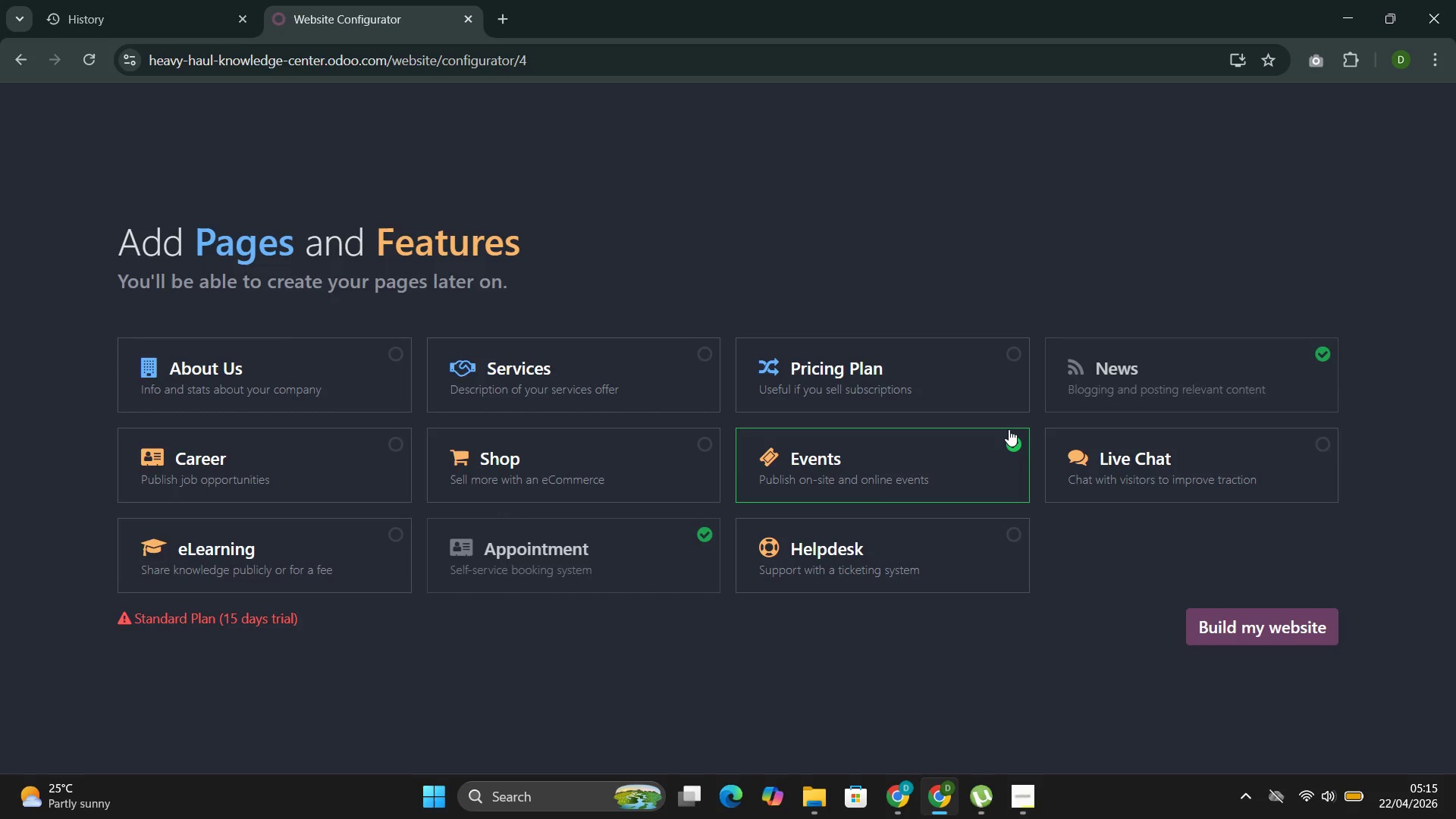 
left_click([965, 449])
 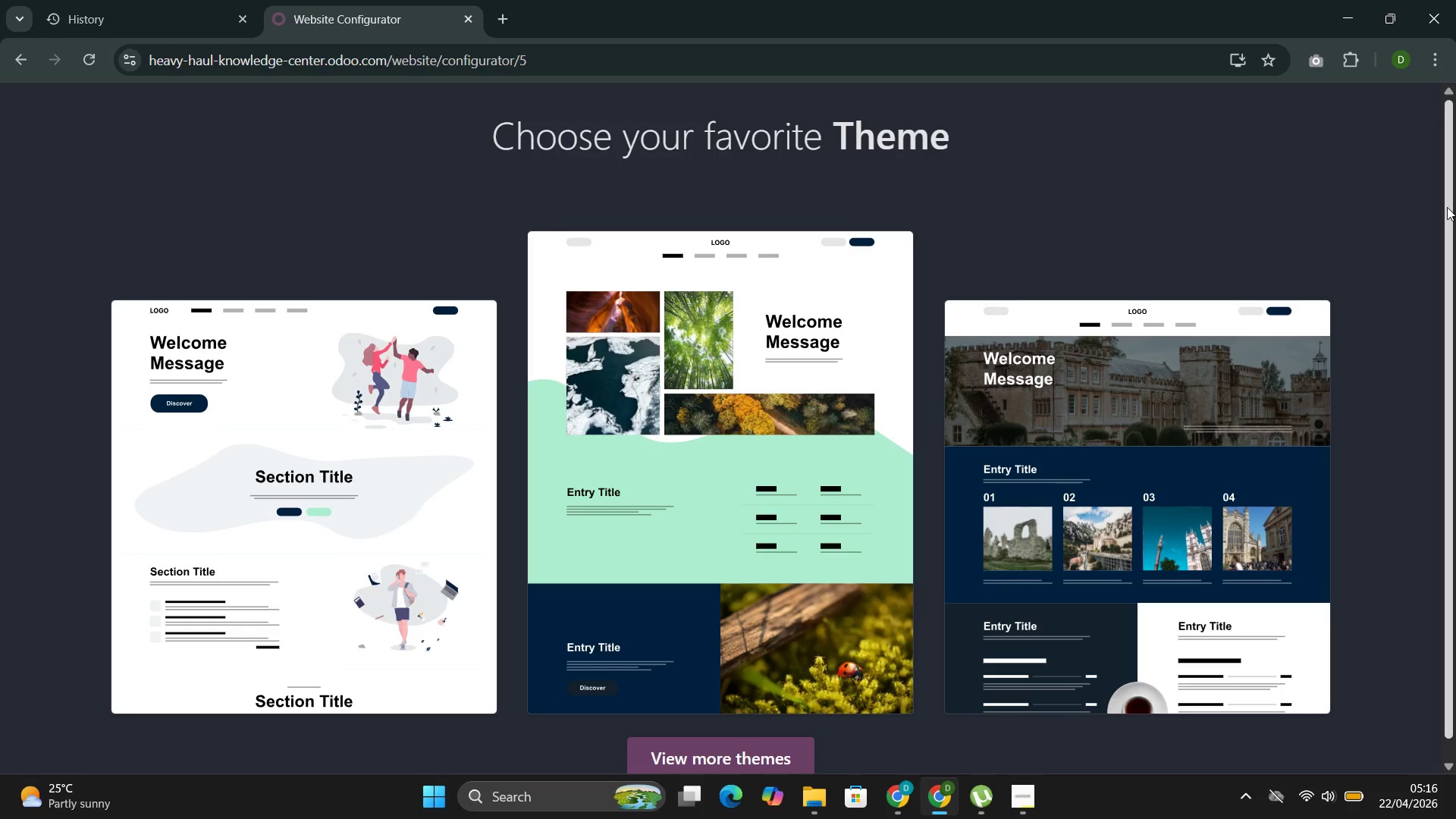 
wait(56.86)
 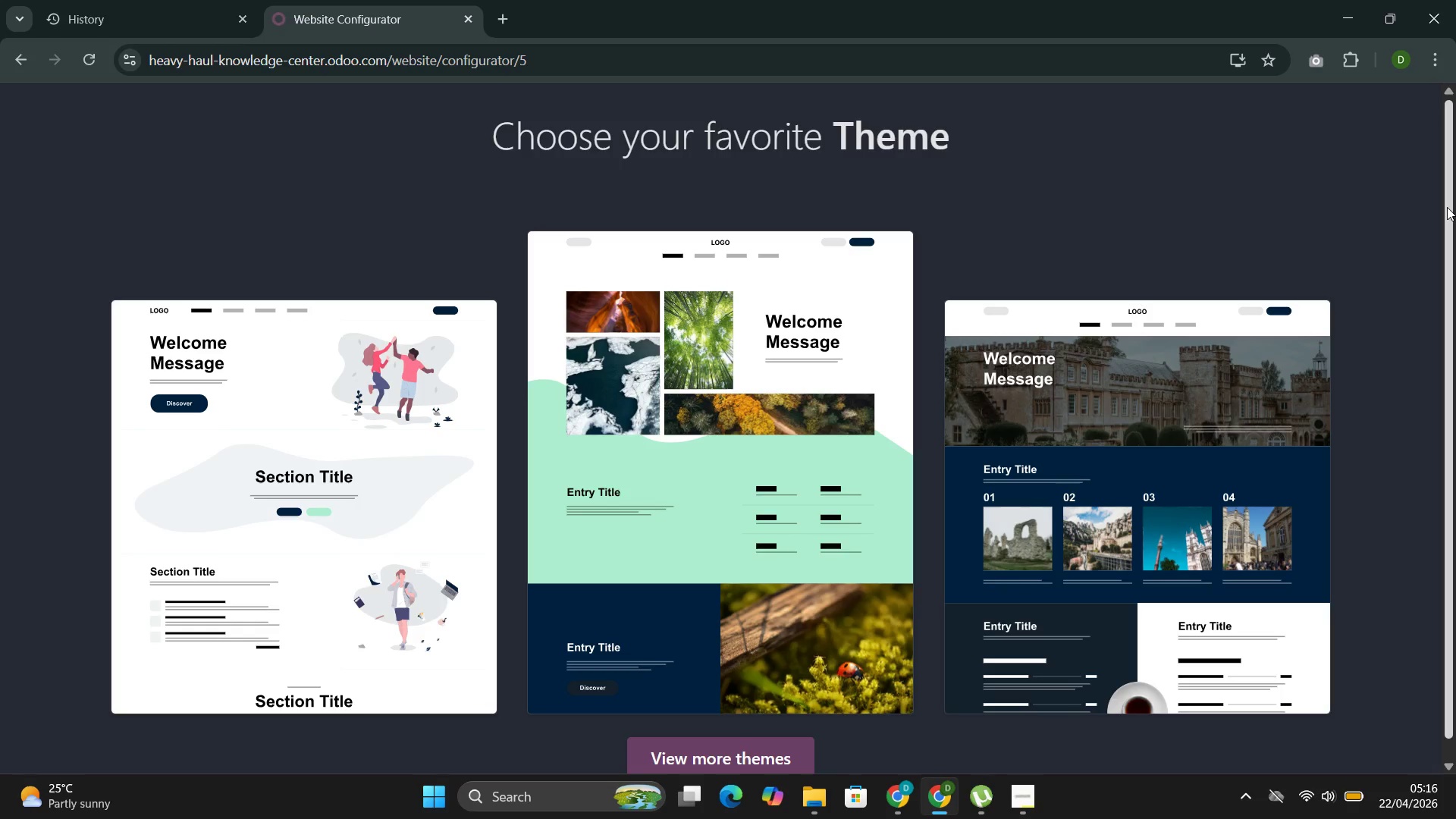 
left_click([758, 421])
 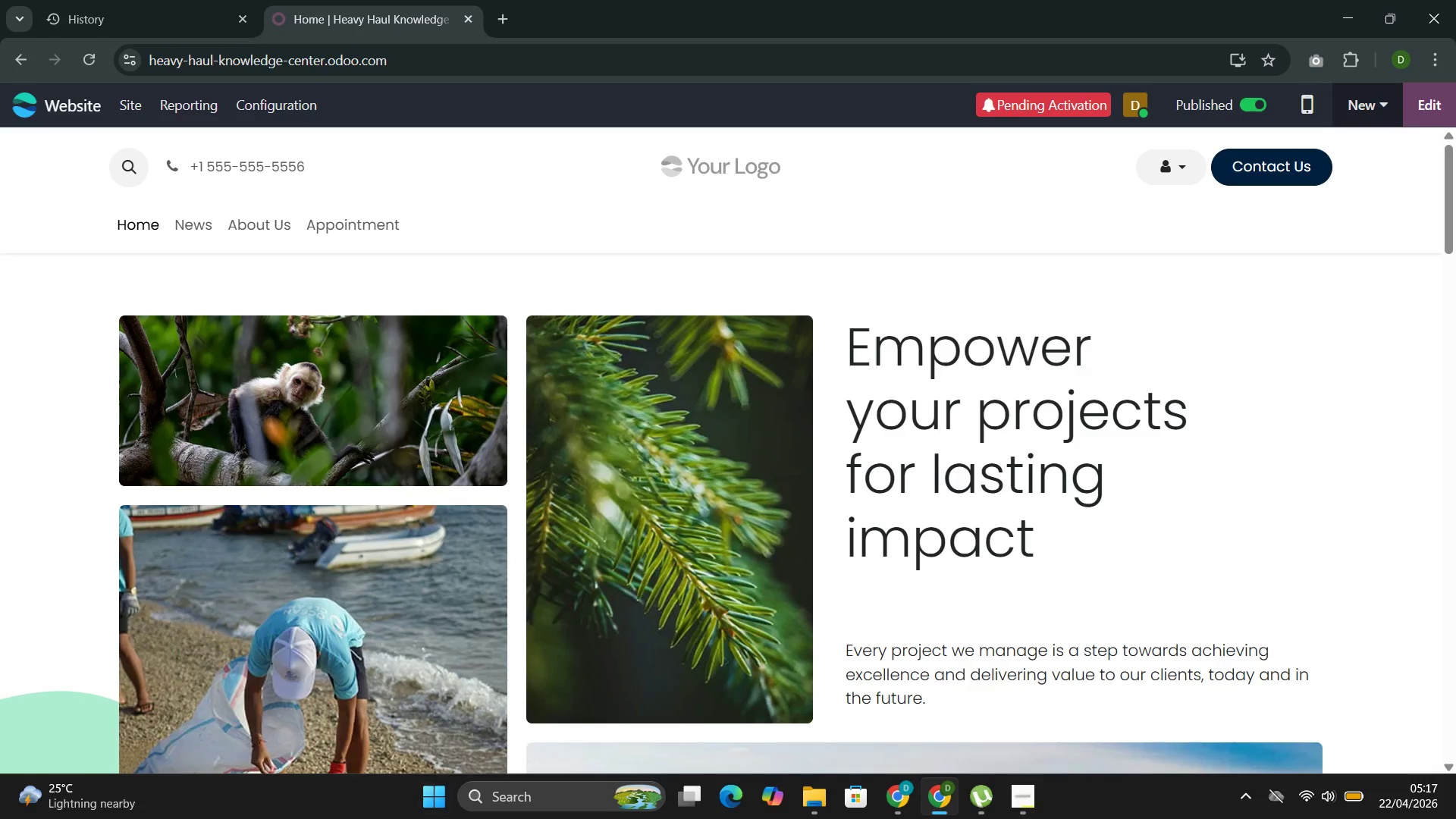 
wait(95.36)
 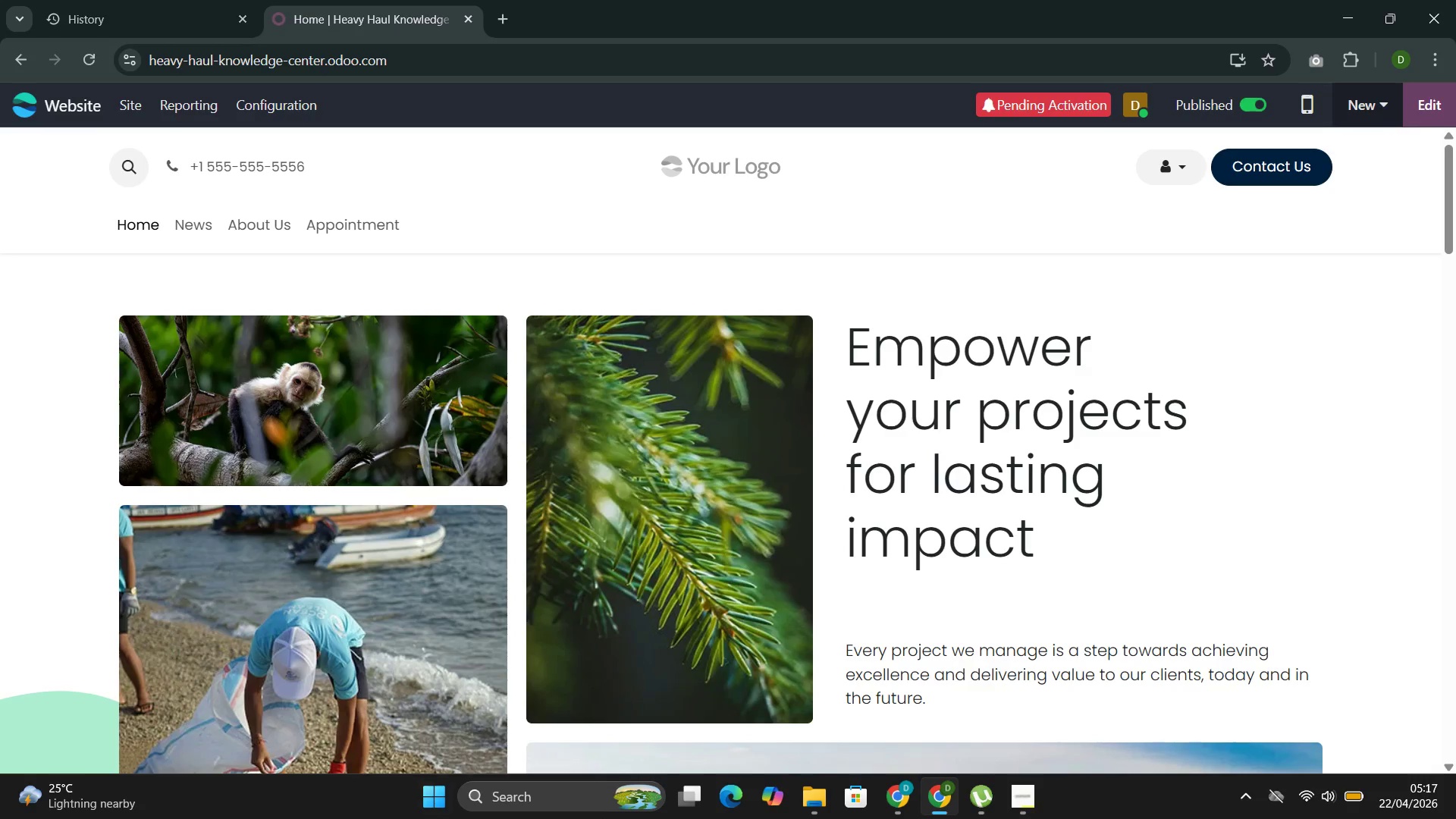 
left_click([256, 102])
 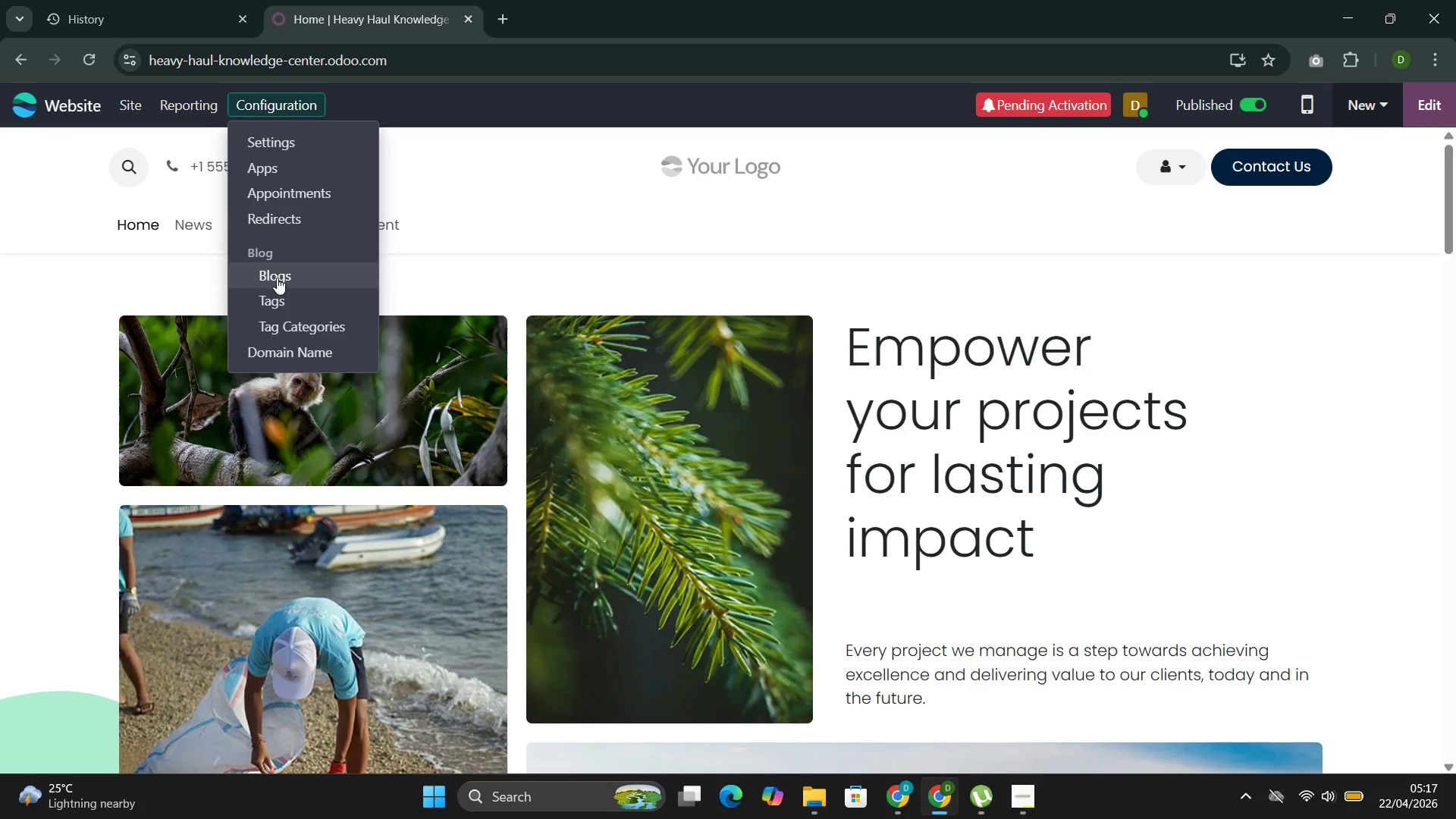 
left_click([277, 281])
 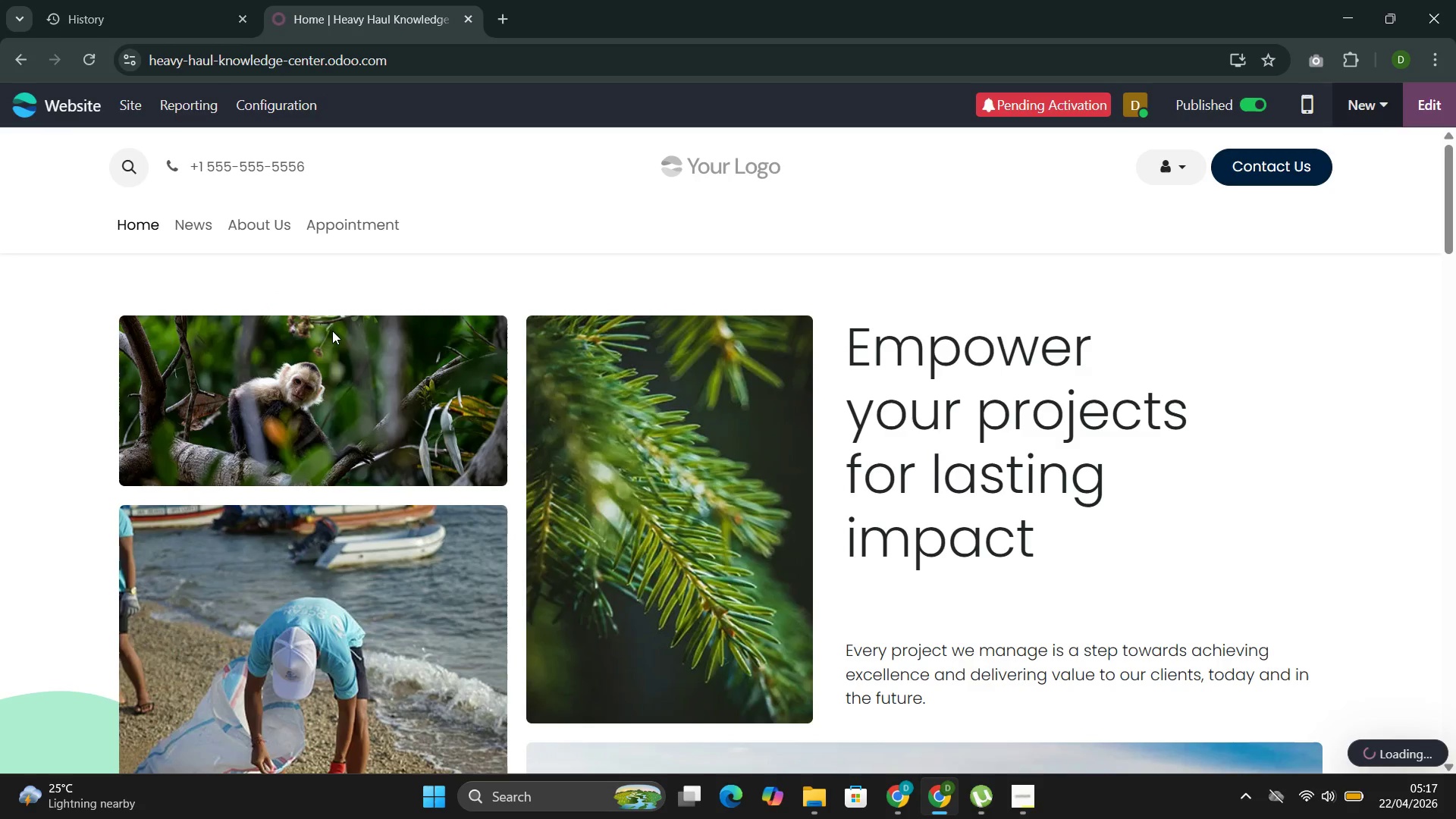 
wait(9.05)
 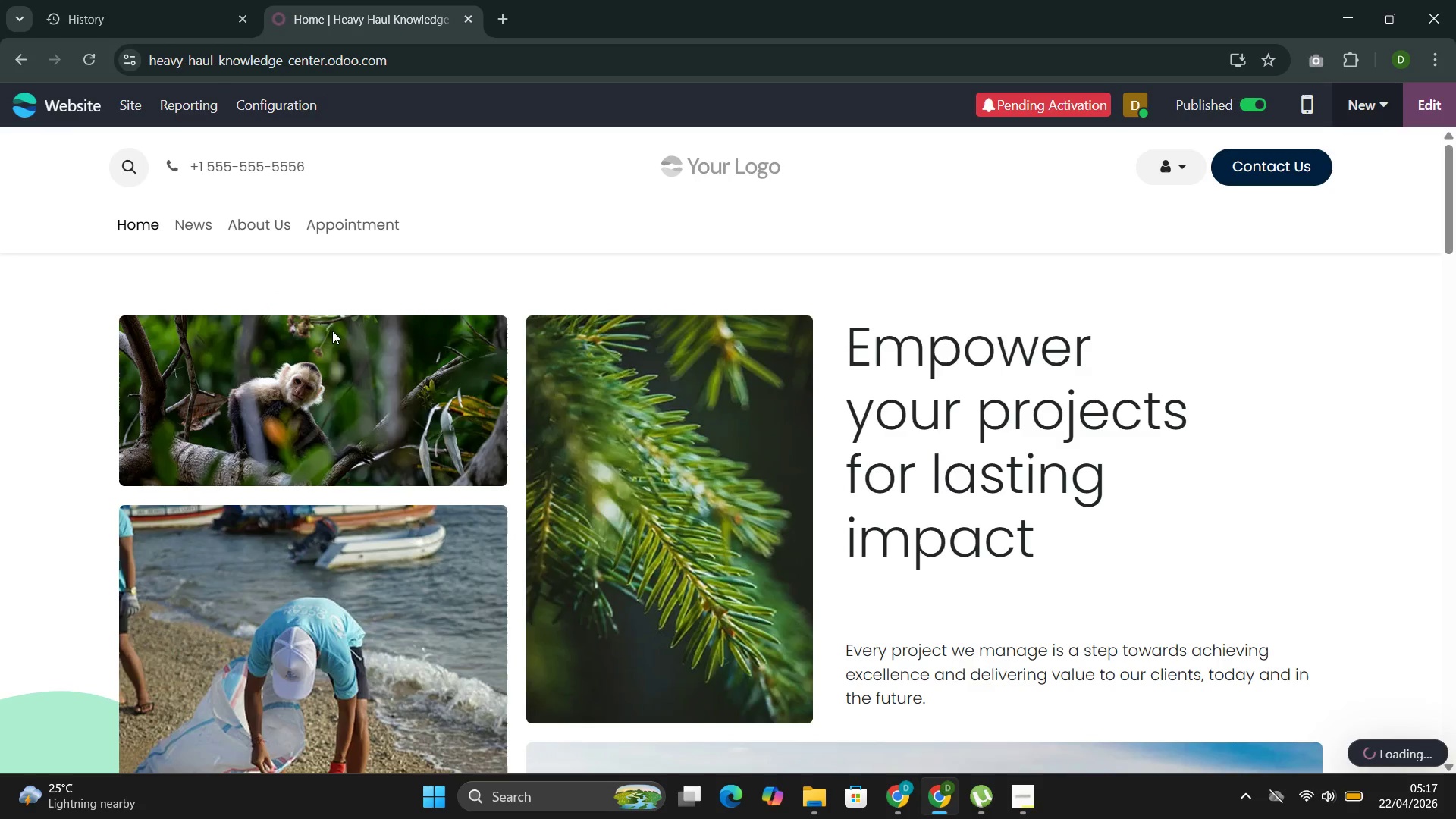 
left_click([271, 110])
 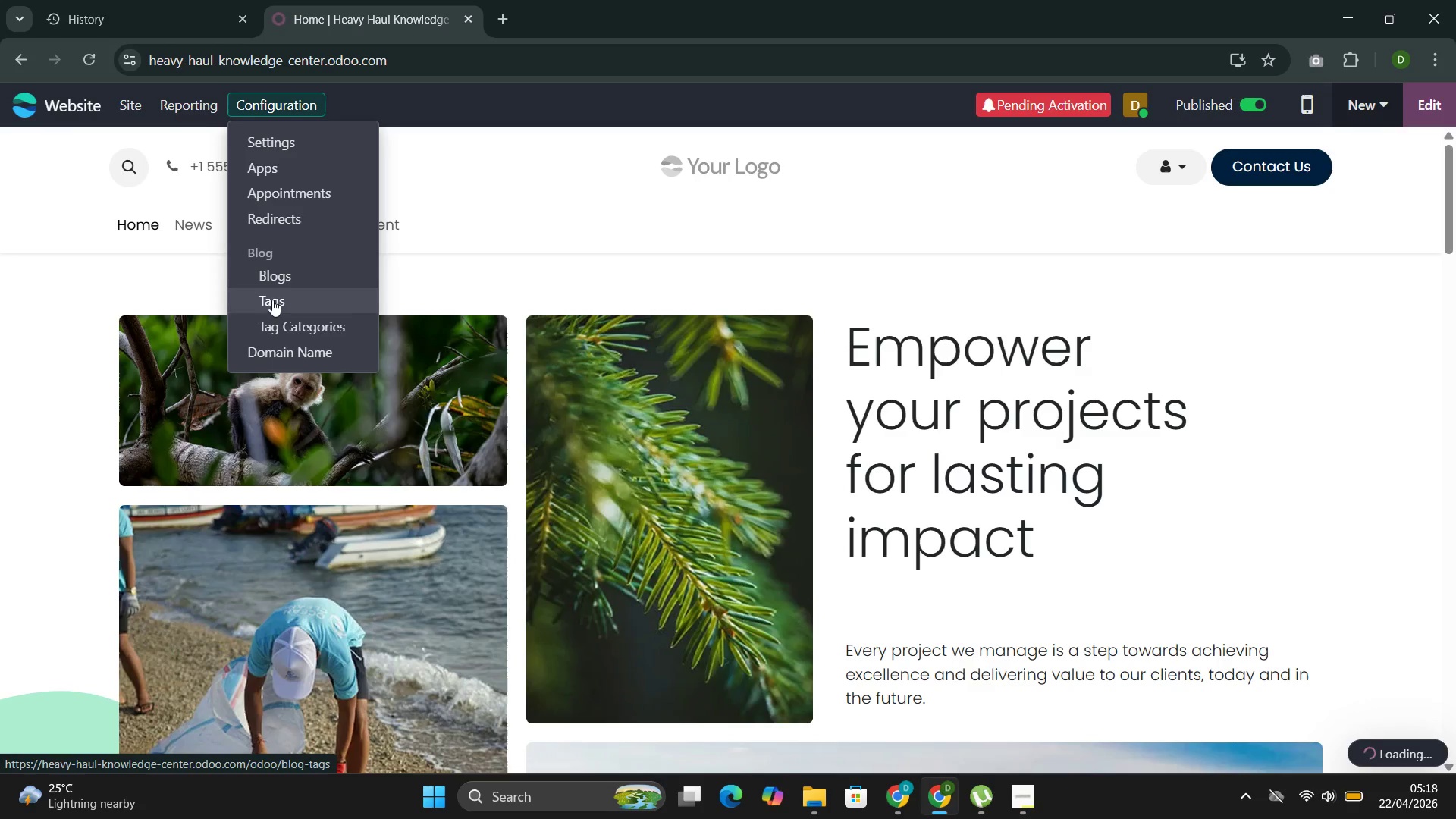 
left_click([286, 287])
 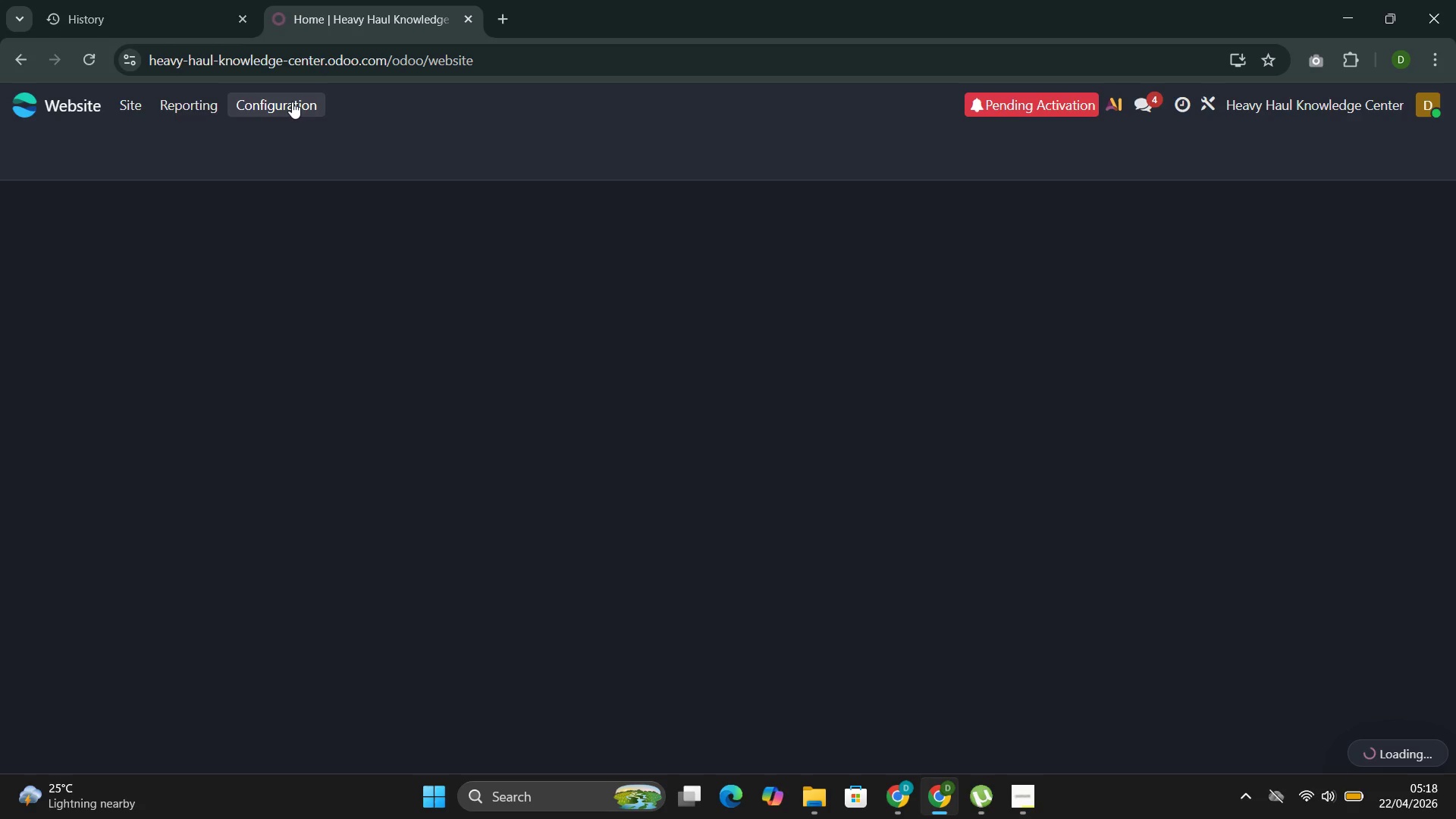 
left_click([292, 102])
 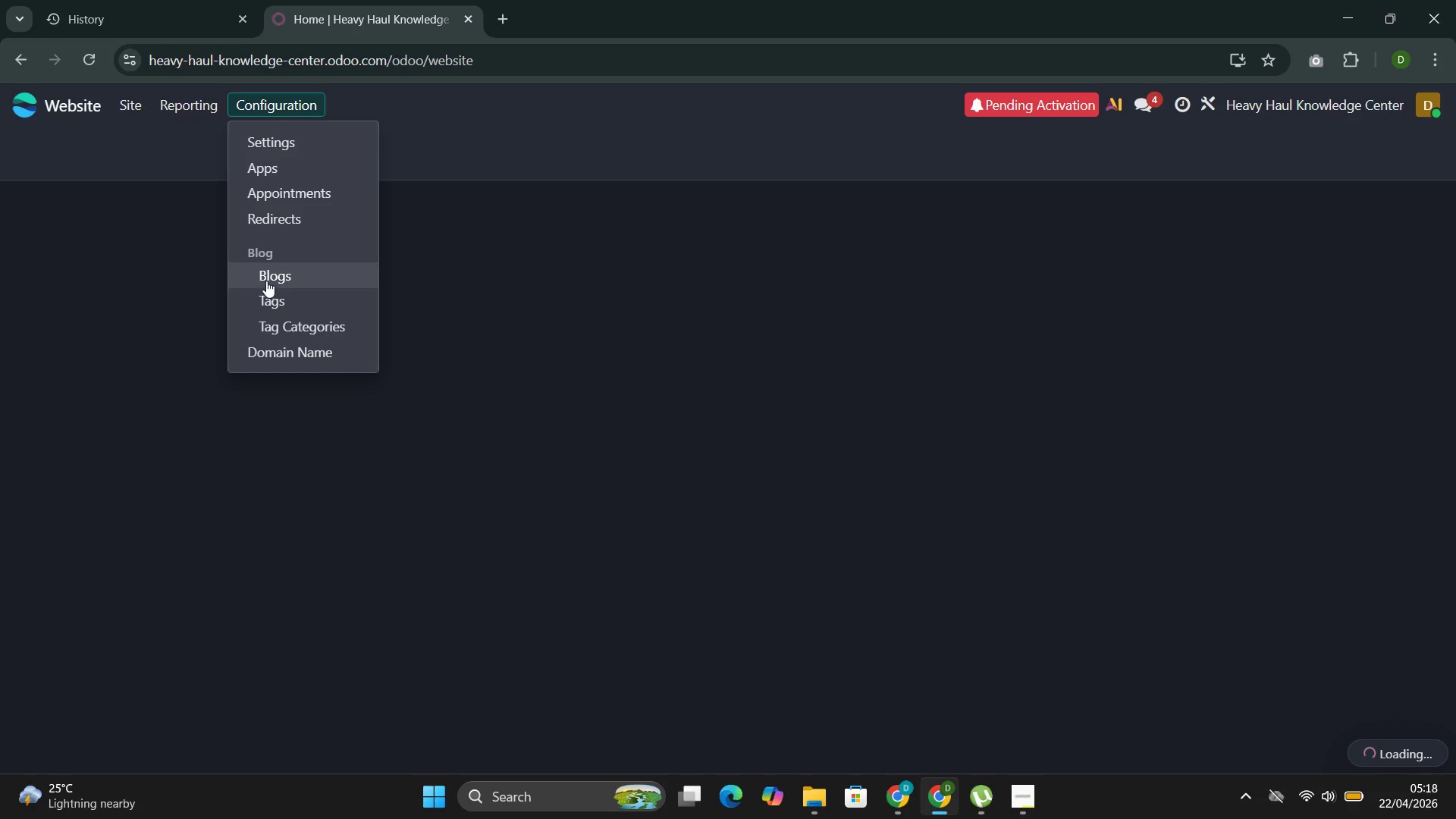 
left_click([271, 277])
 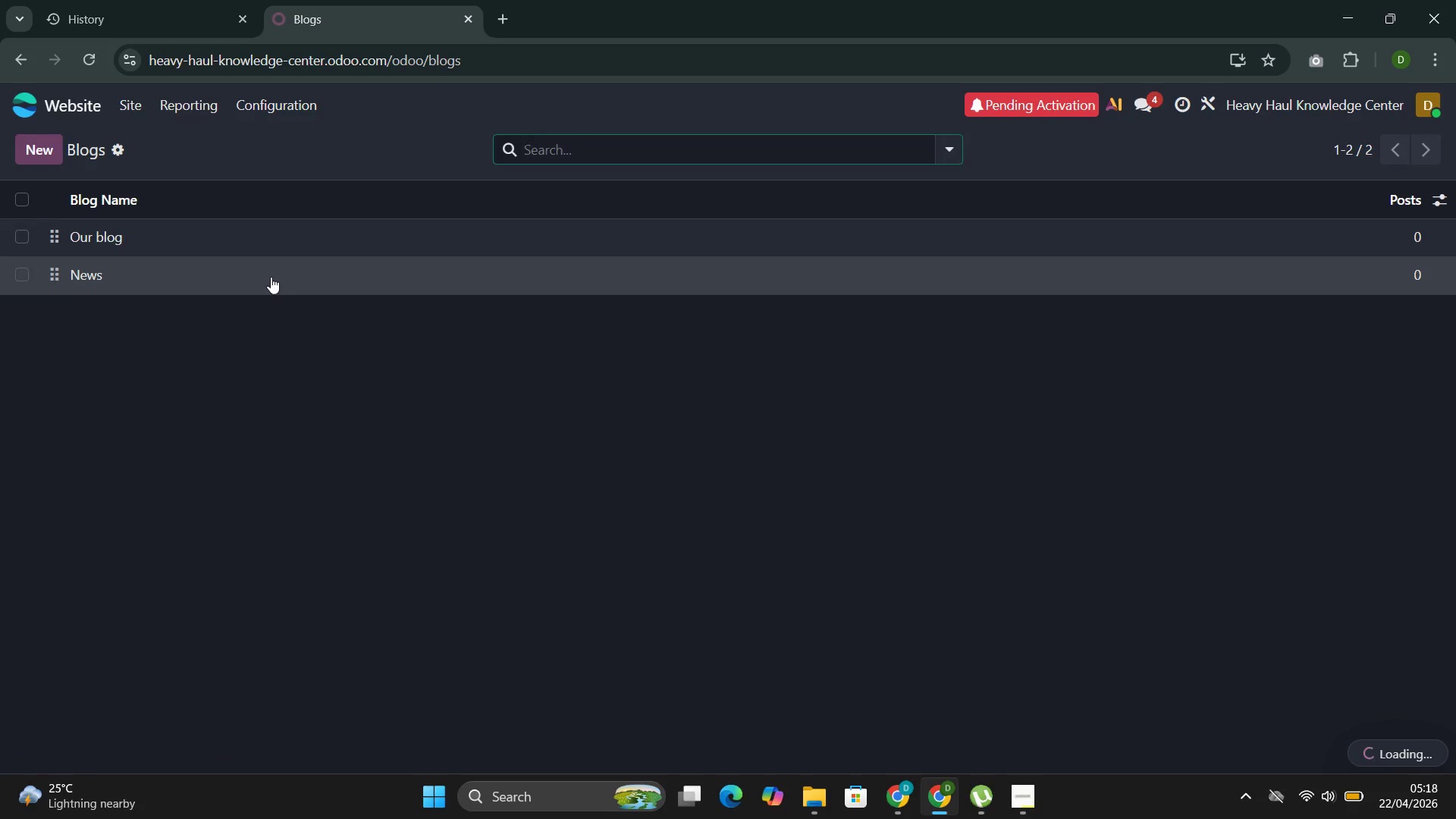 
left_click([33, 139])
 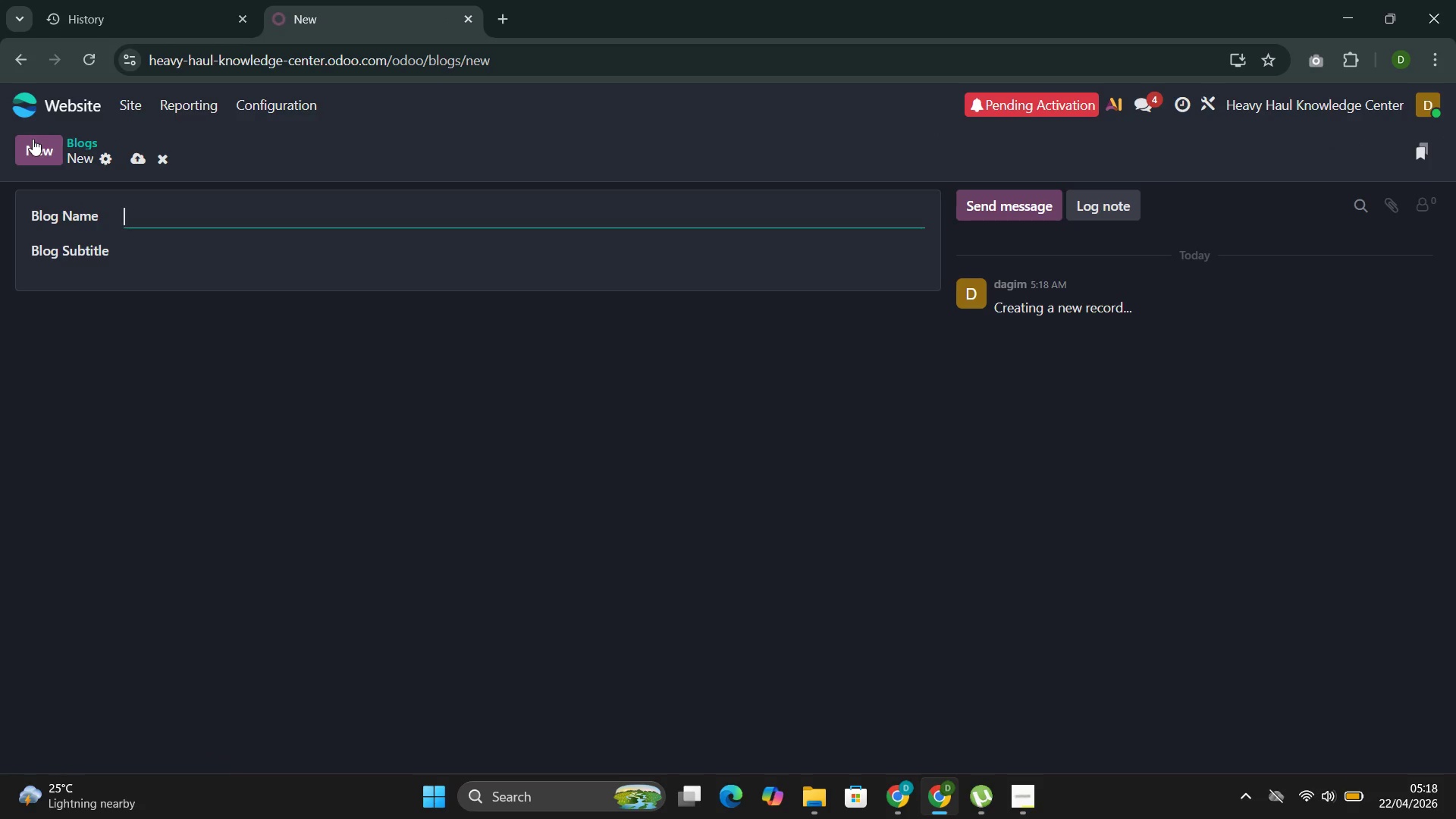 
type(Ha)
 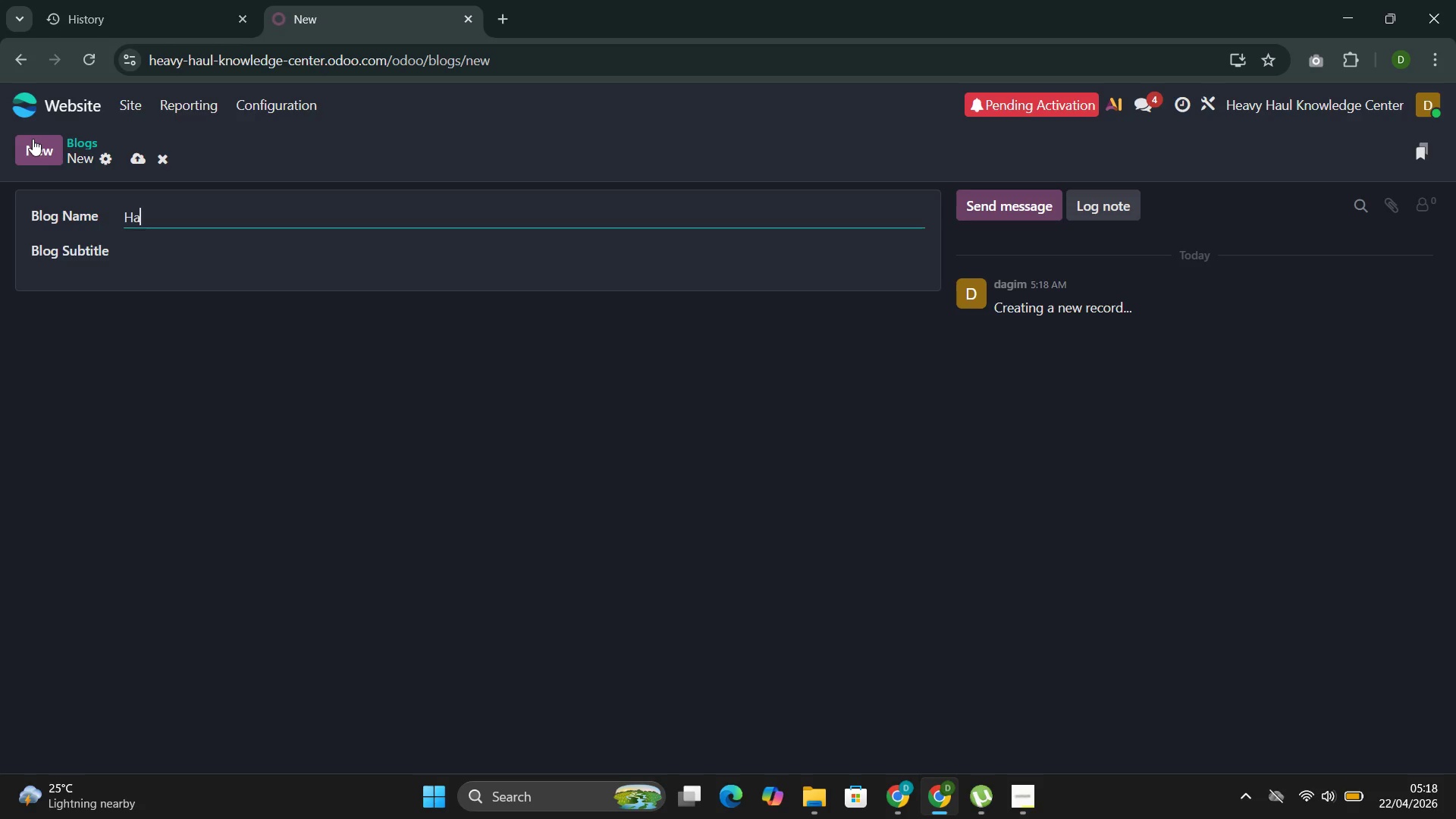 
key(Backspace)
type(eavu)
key(Backspace)
type(y Haul Knowledge Center )
 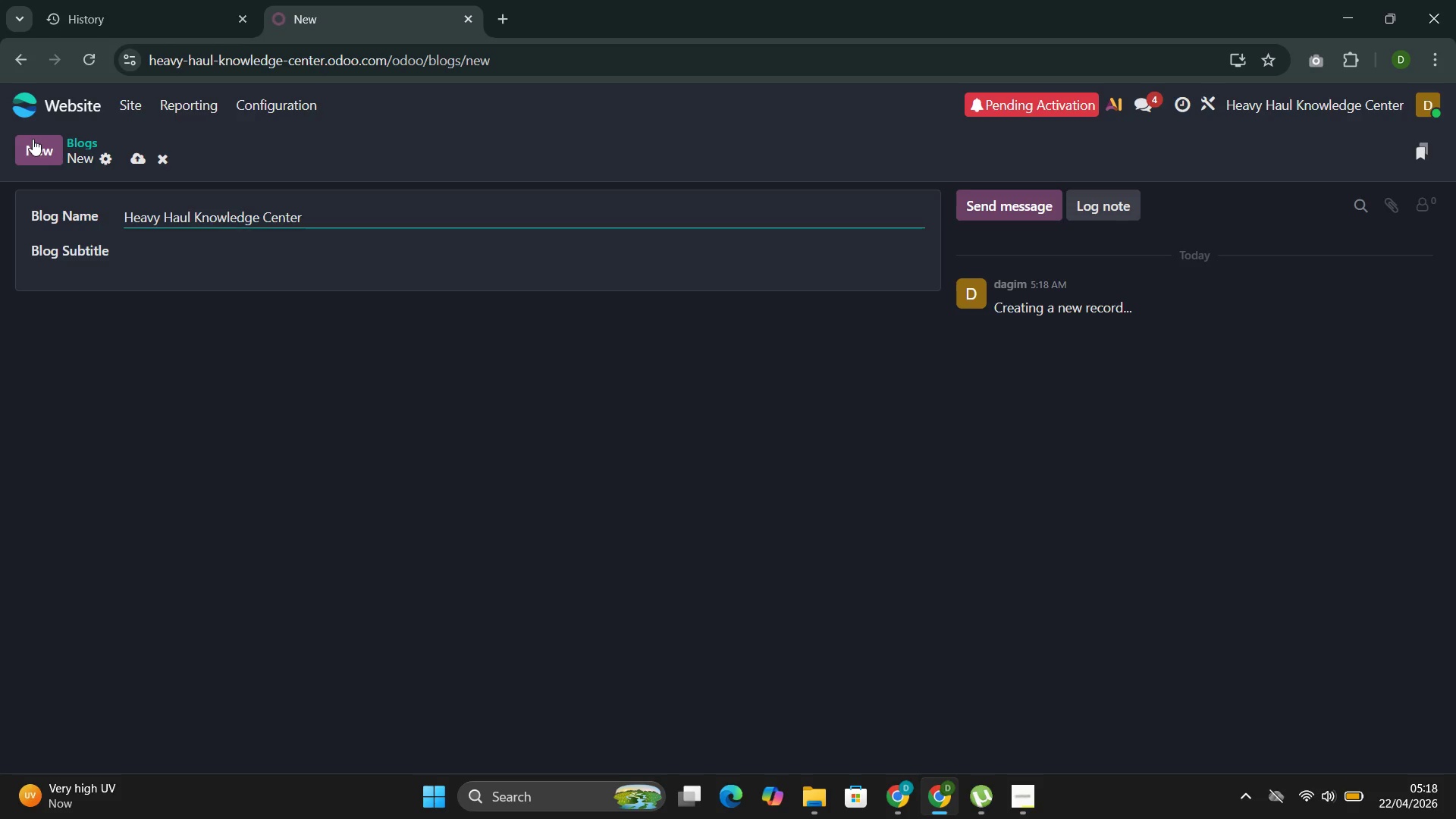 
left_click([161, 237])
 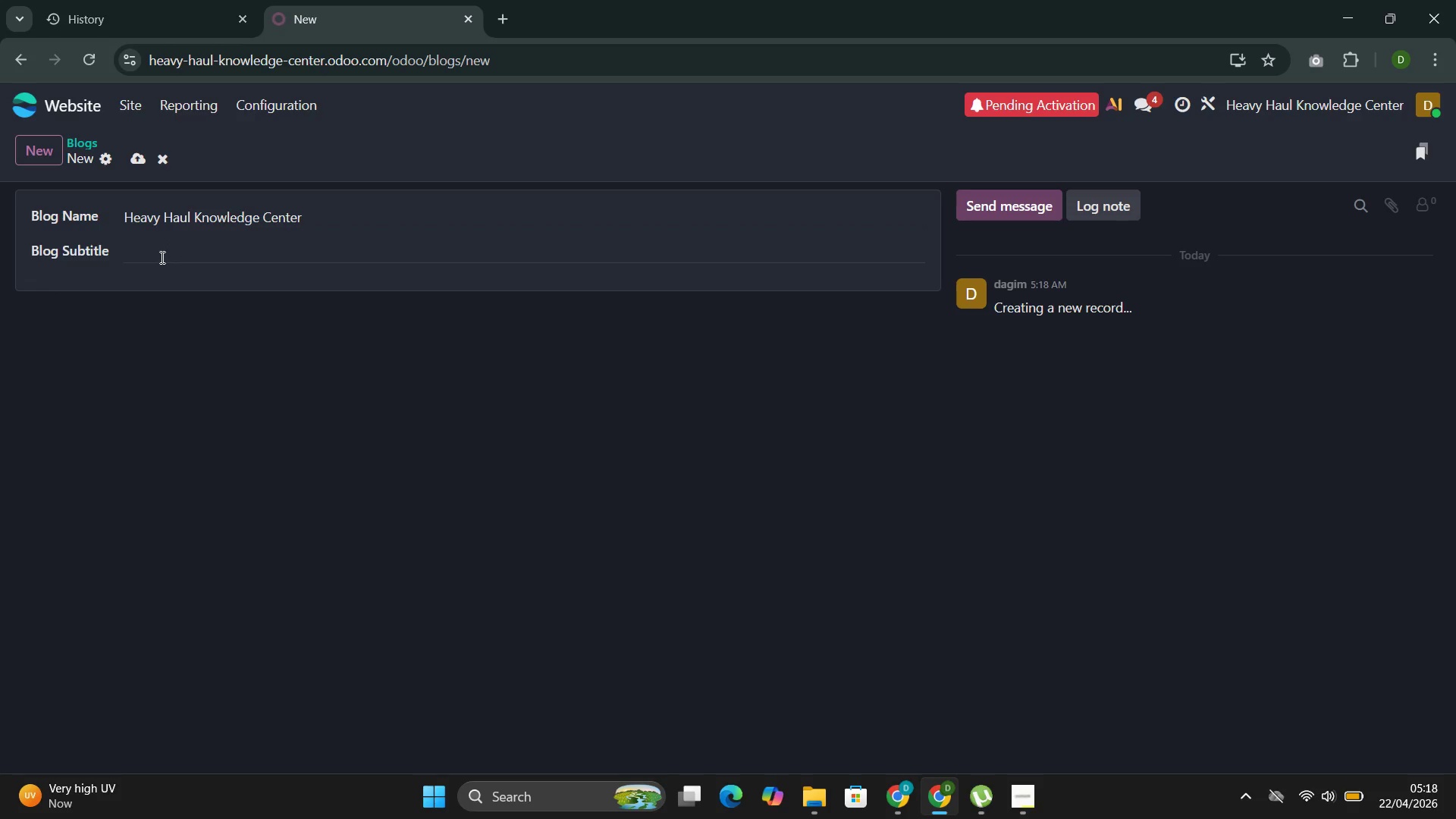 
left_click([161, 257])
 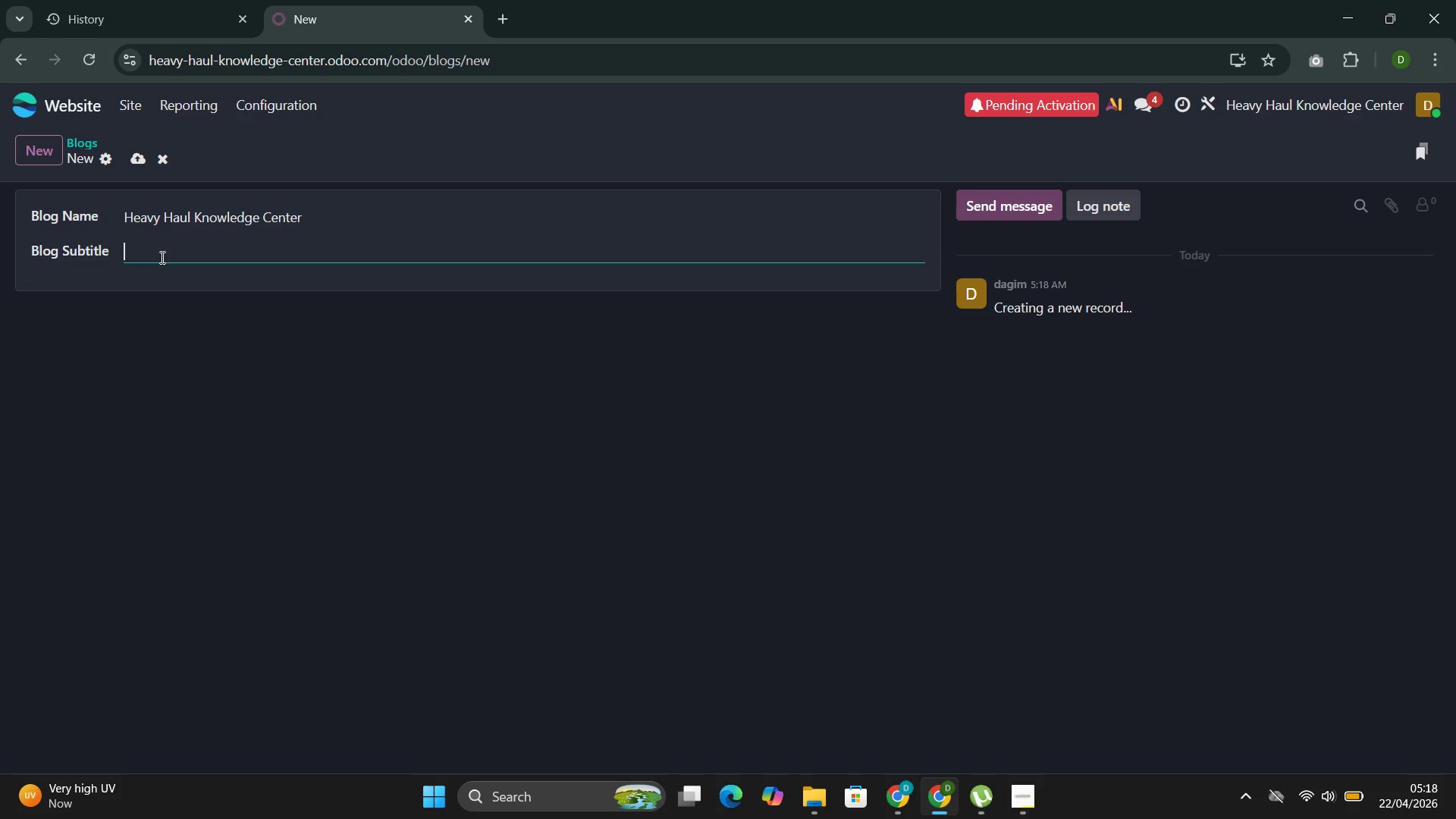 
type(Techi)
key(Backspace)
type(nical Insight )
key(Backspace)
type(s for Oversized lead Transport Professional )
key(Backspace)
type(s )
 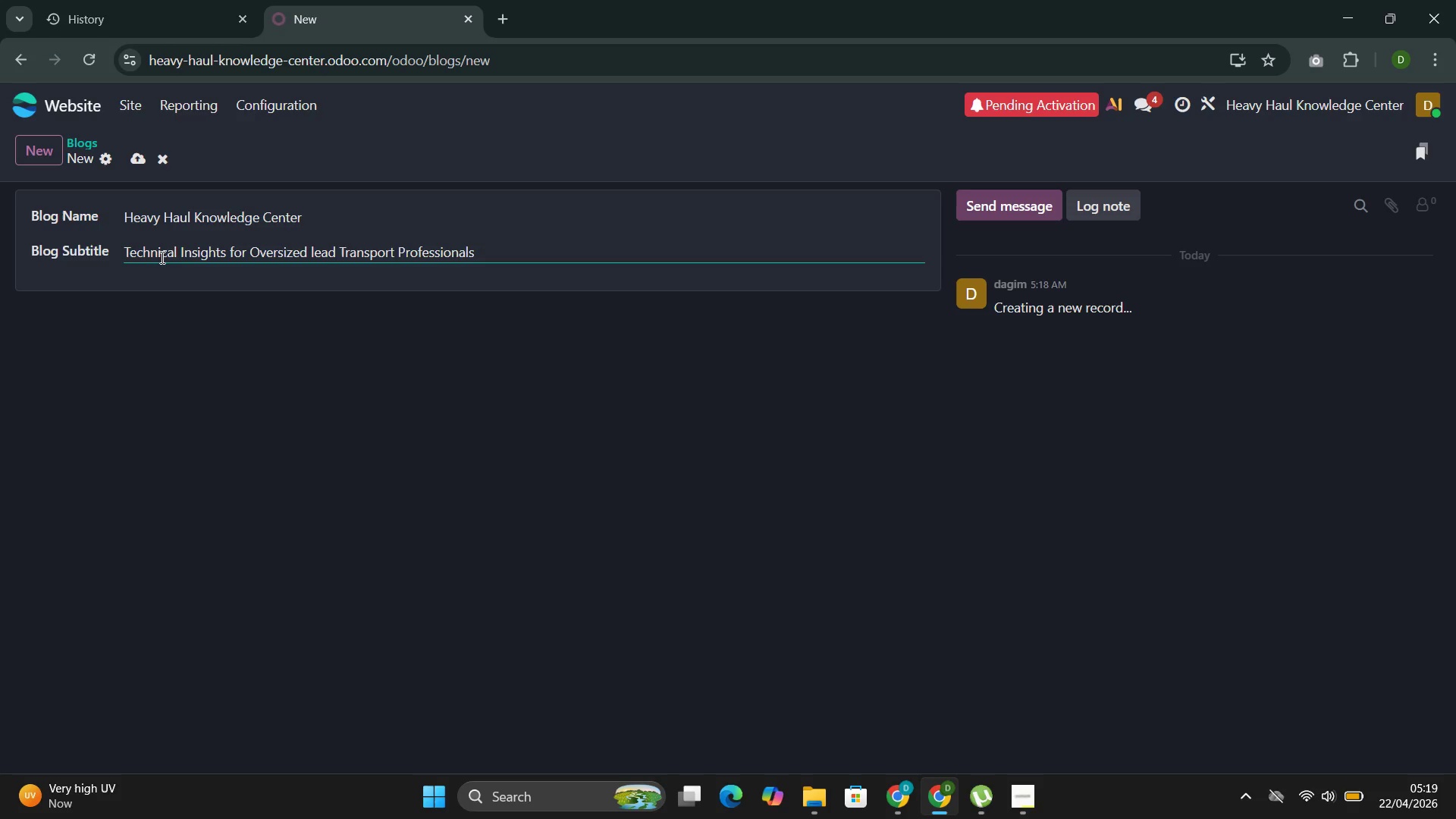 
left_click([134, 161])
 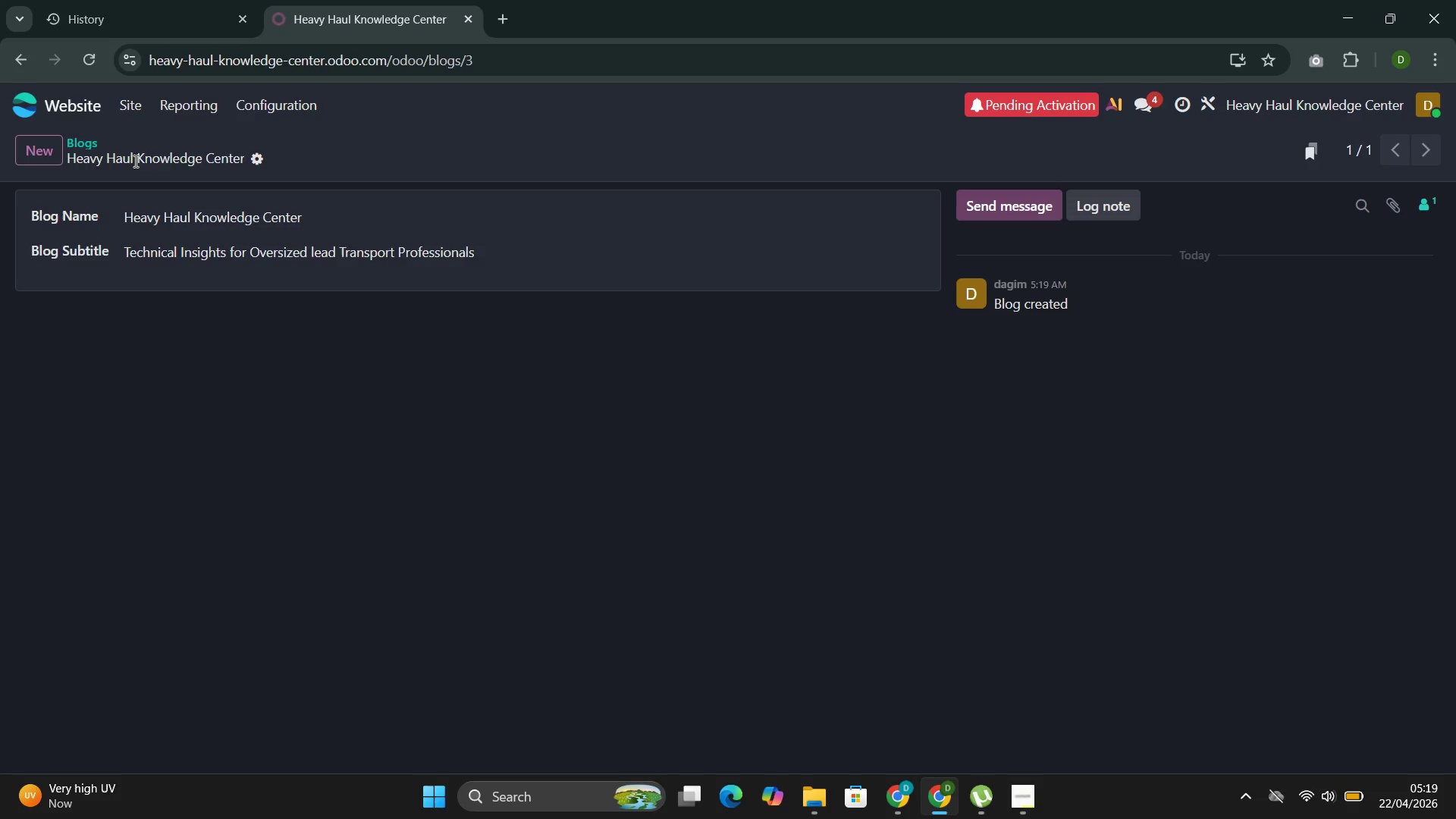 
wait(23.23)
 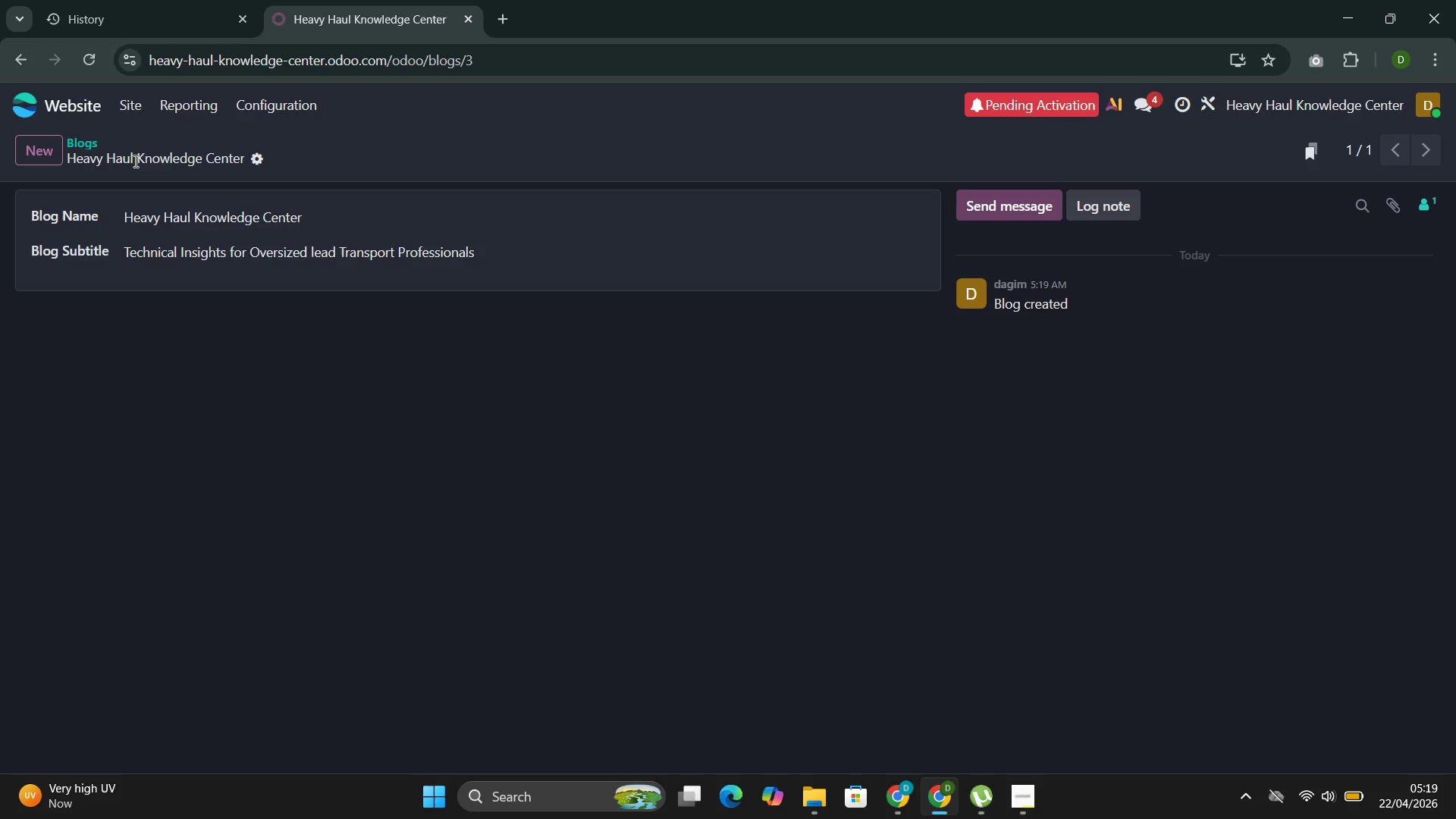 
left_click([250, 107])
 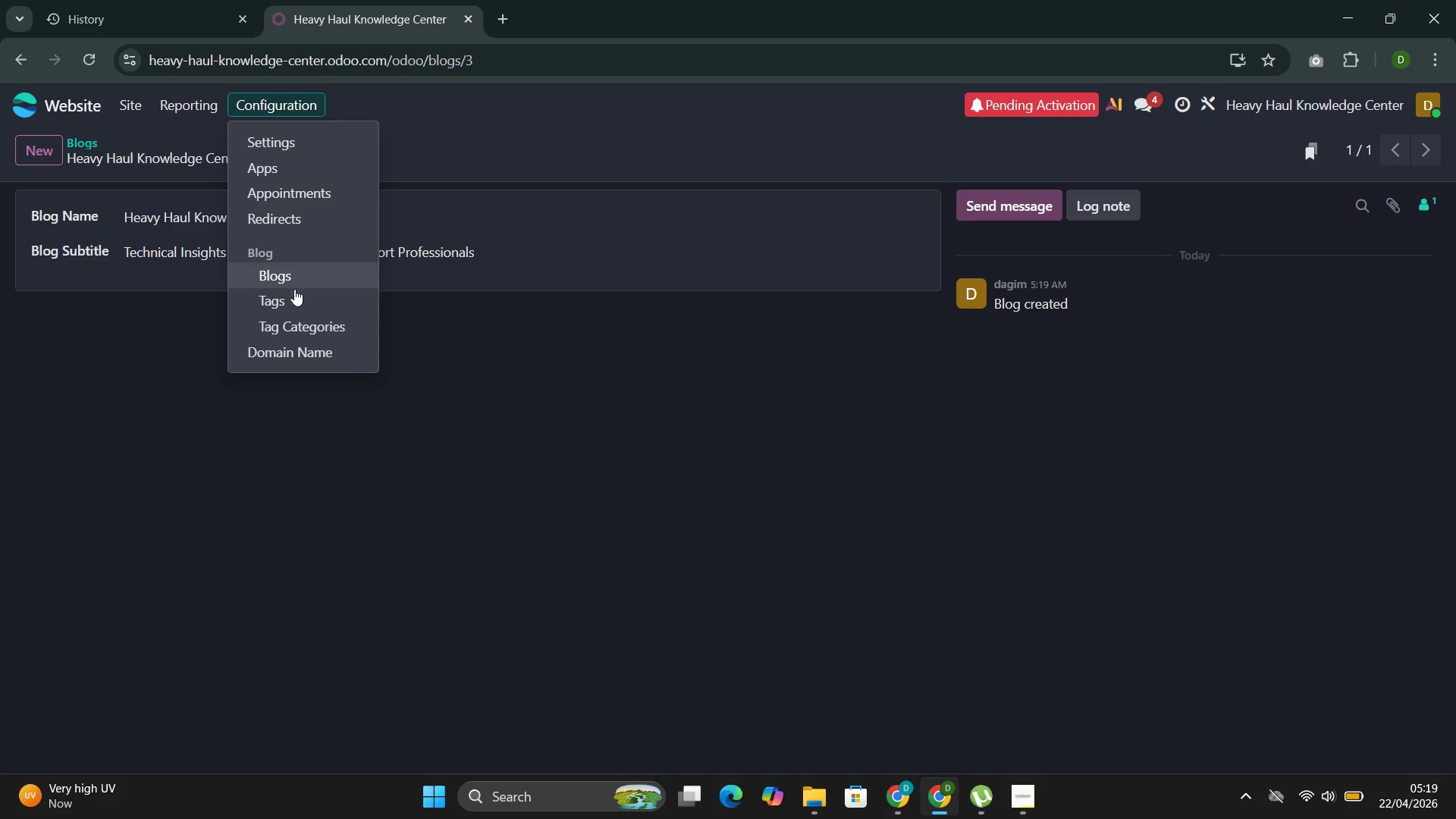 
left_click([285, 300])
 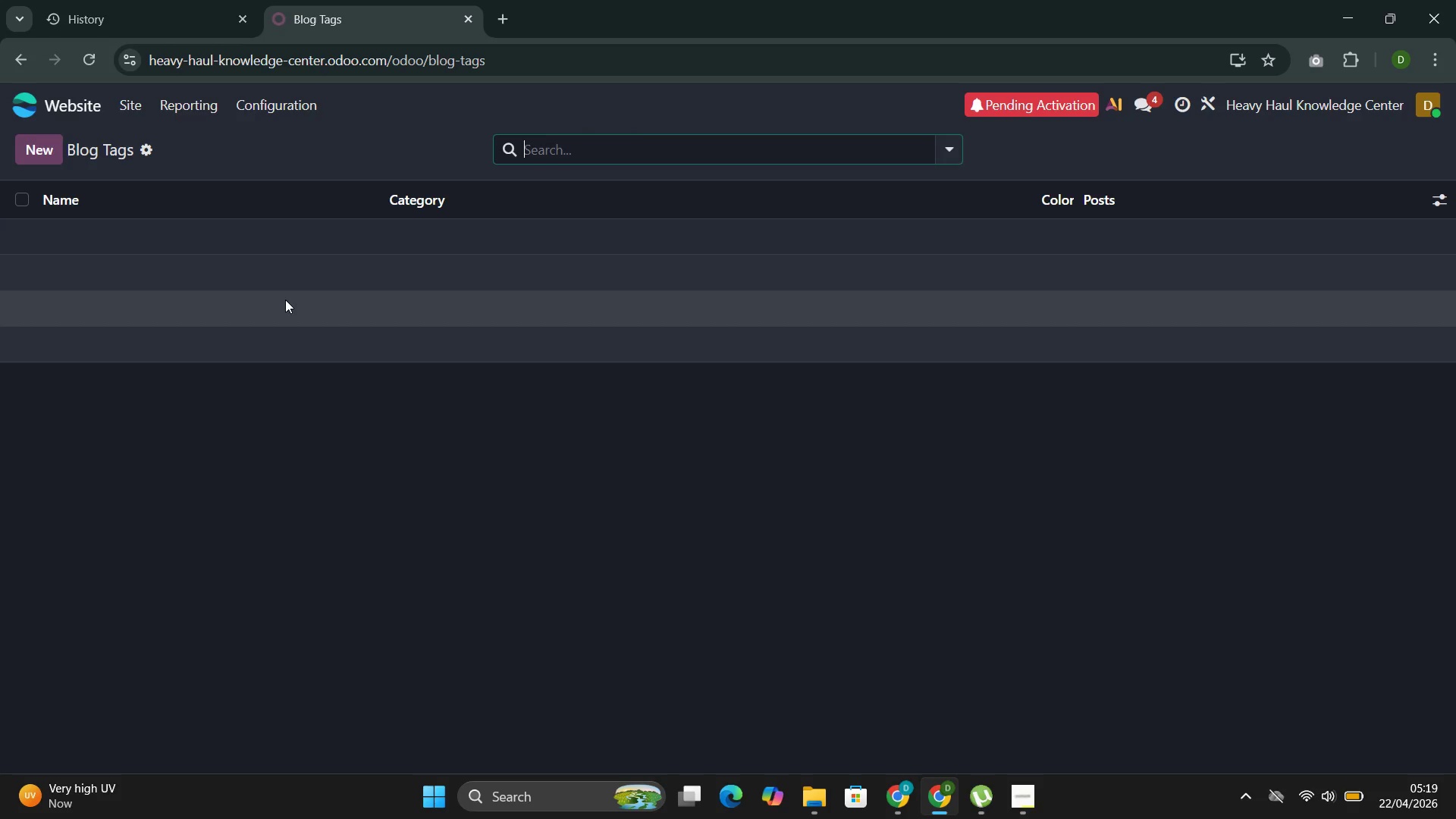 
wait(7.48)
 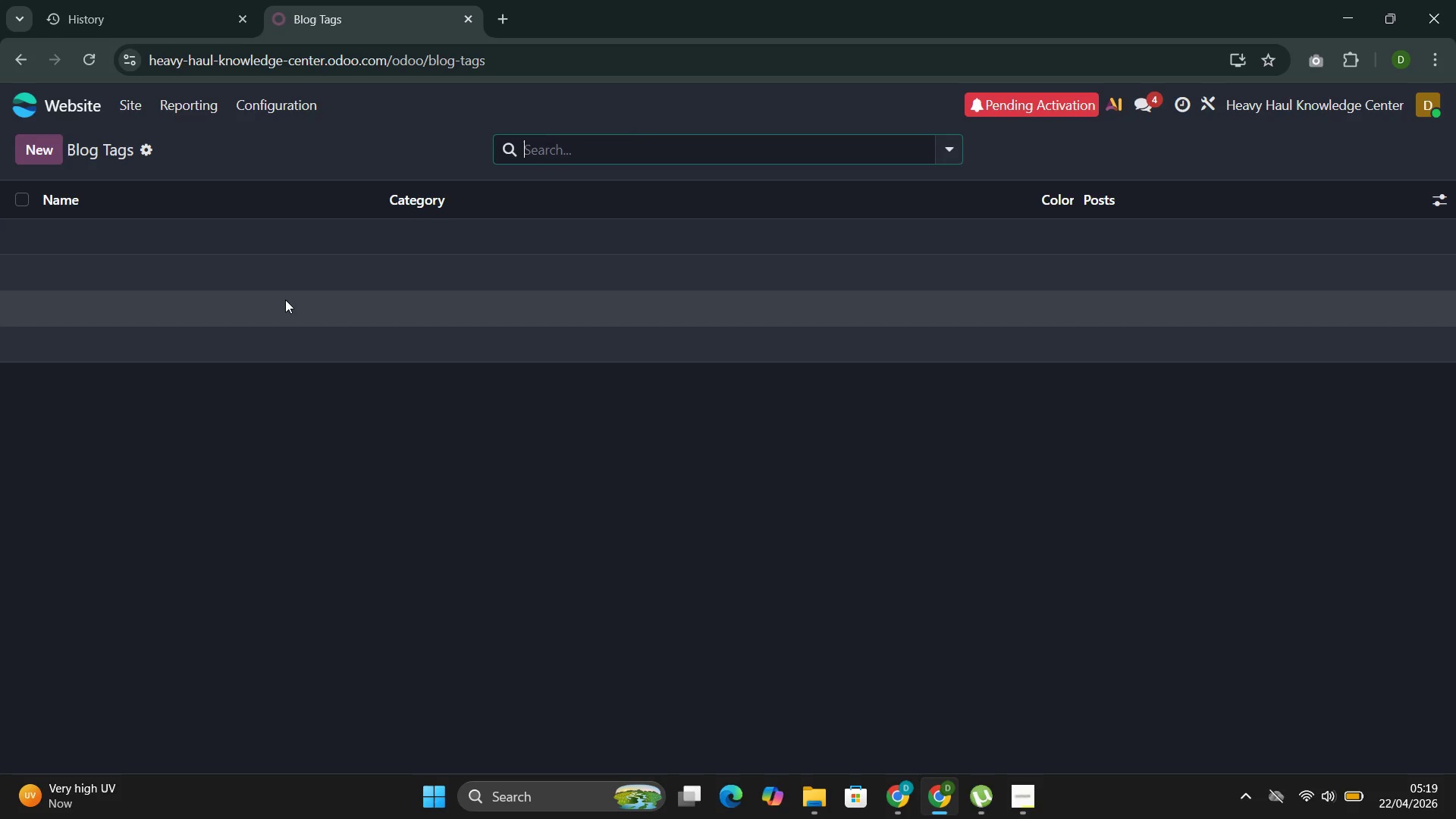 
left_click([42, 148])
 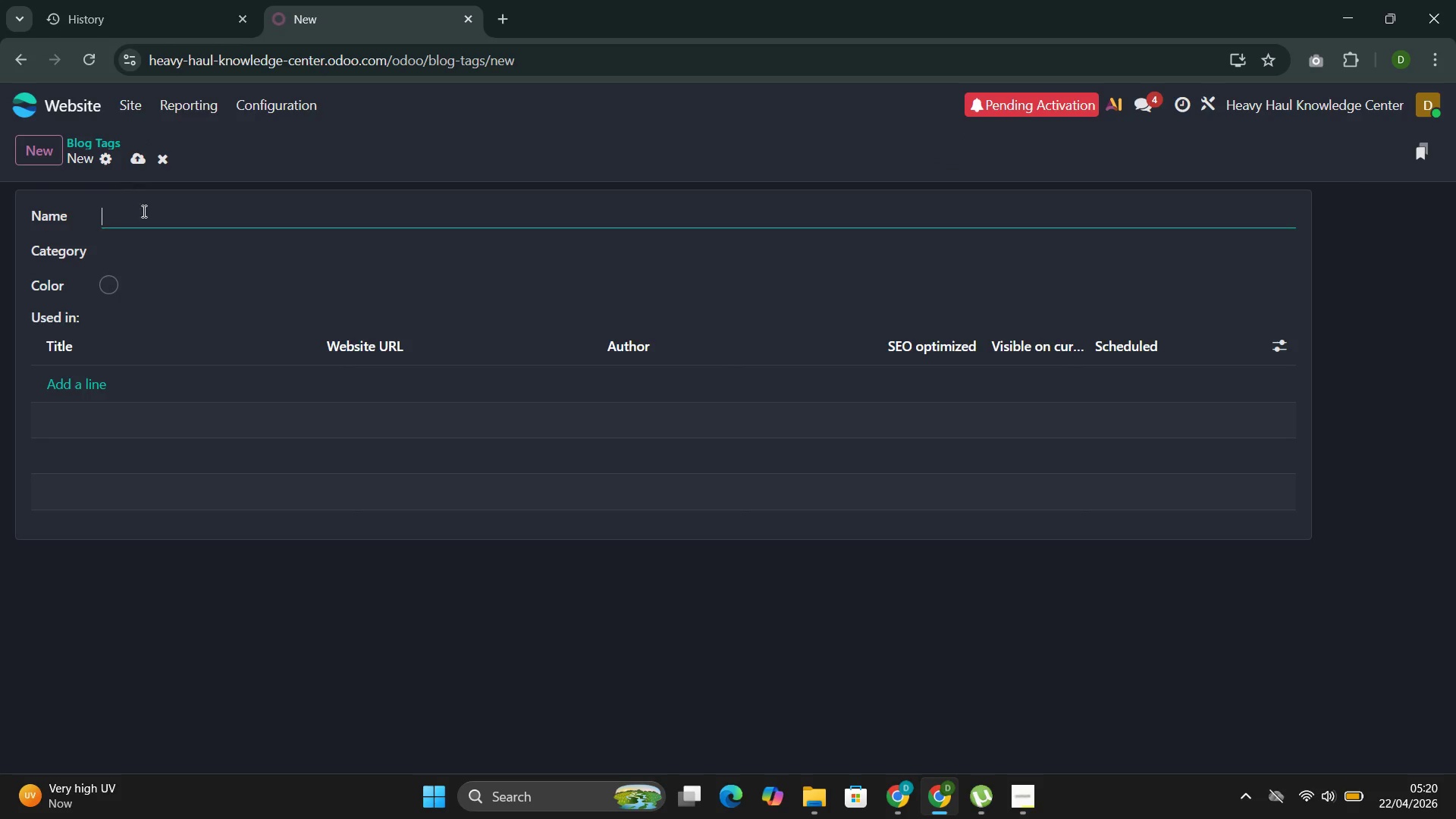 
left_click([149, 220])
 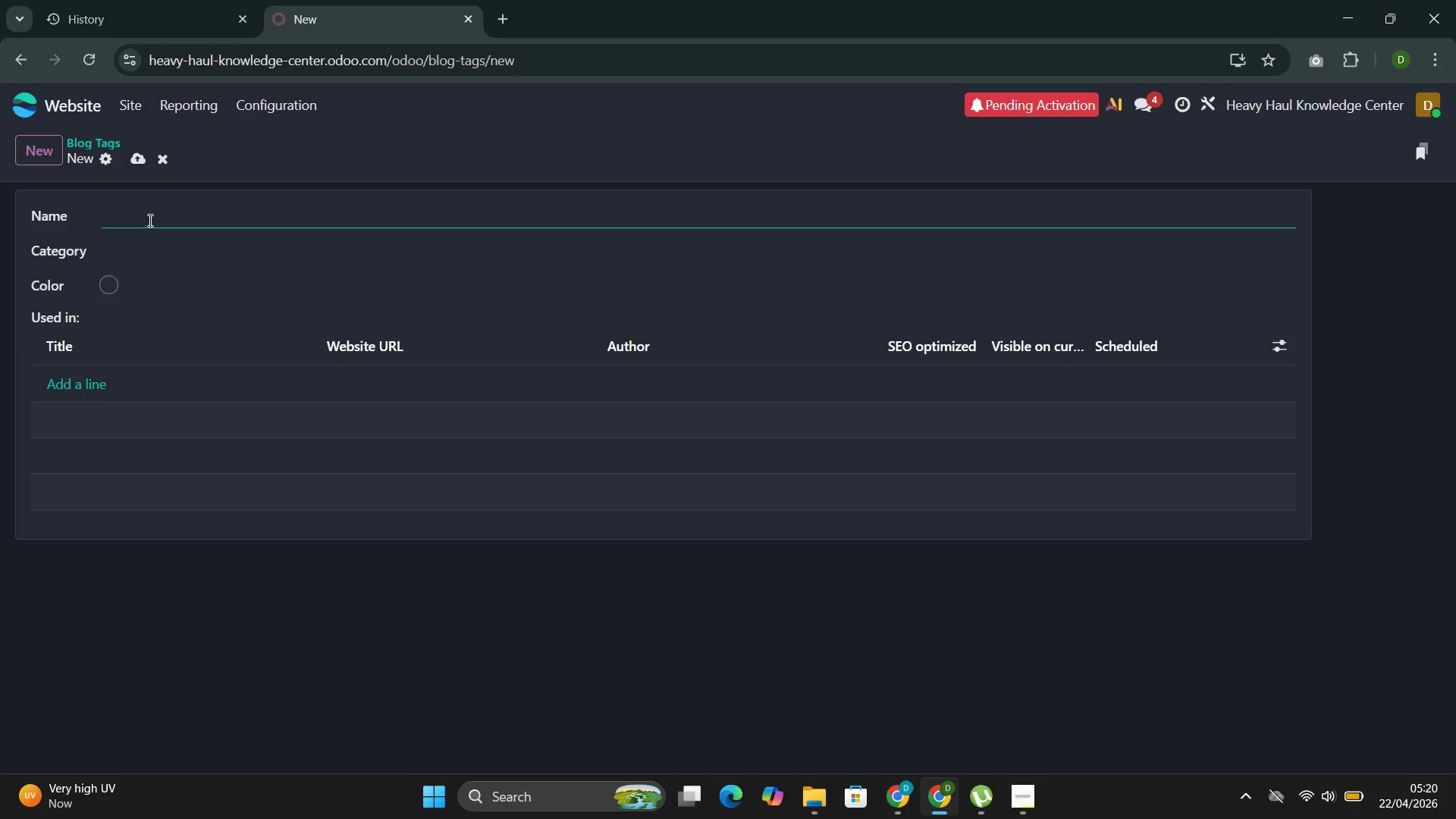 
wait(9.09)
 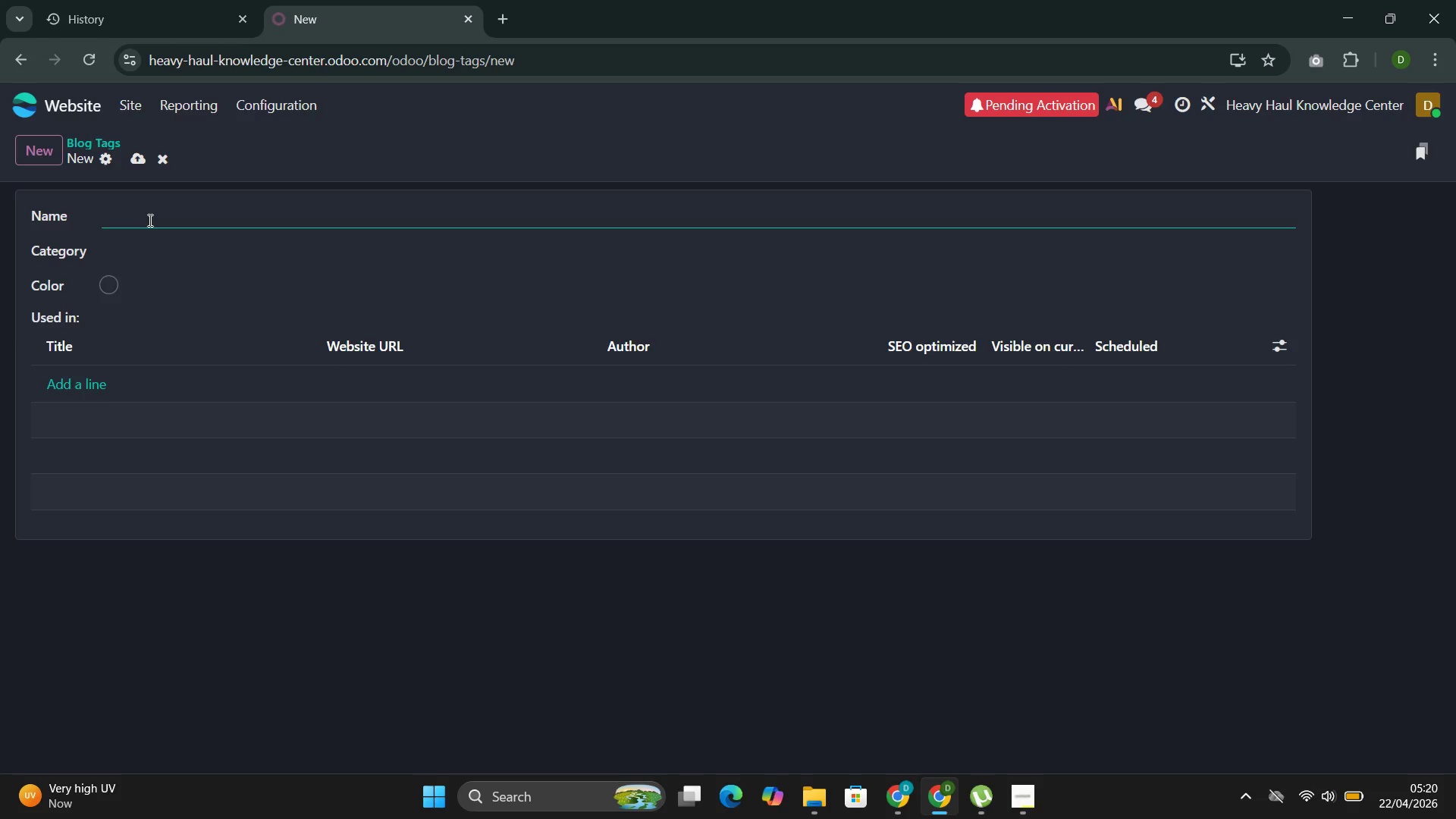 
type(Permitting )
 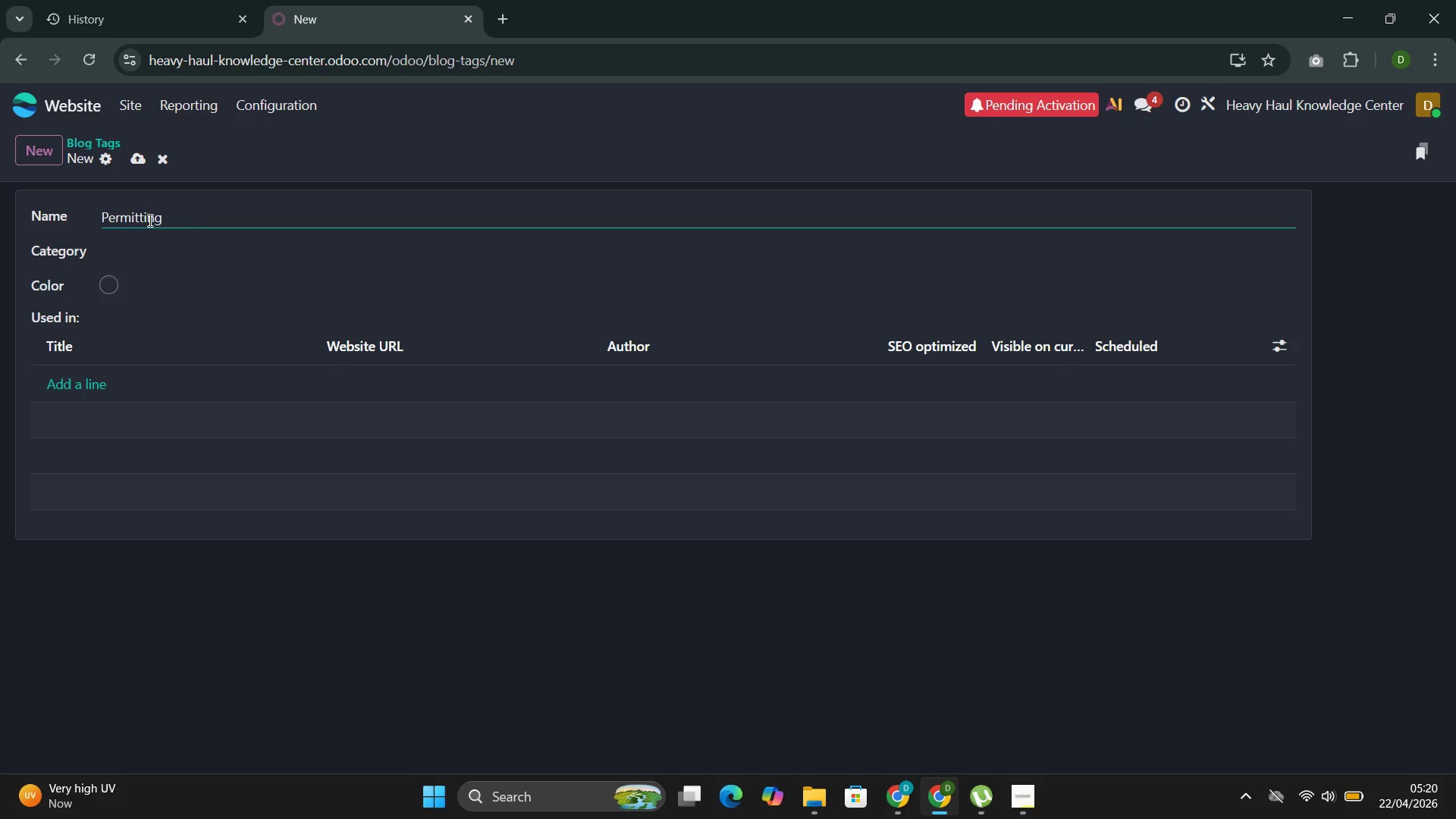 
wait(14.38)
 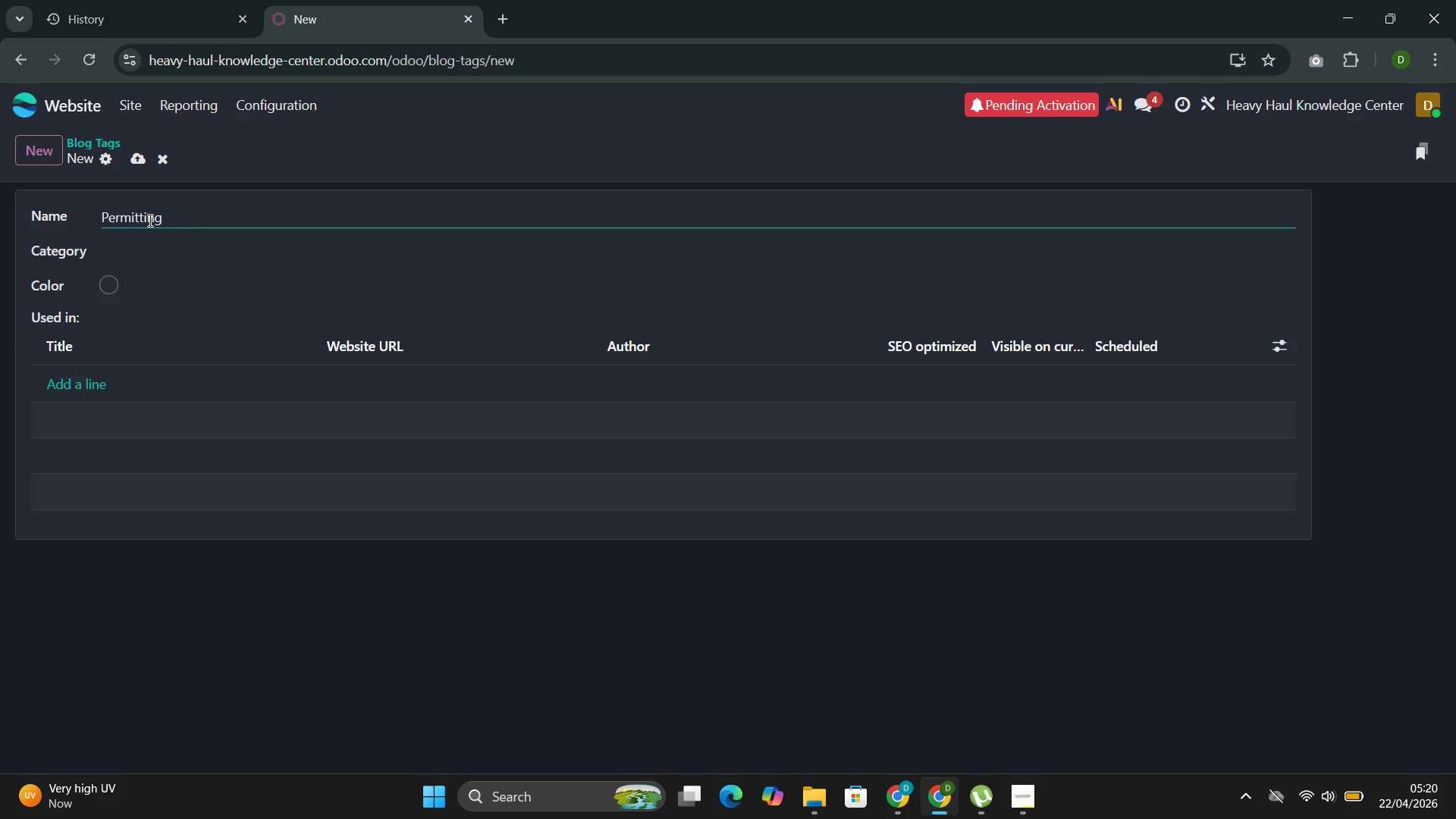 
left_click([109, 286])
 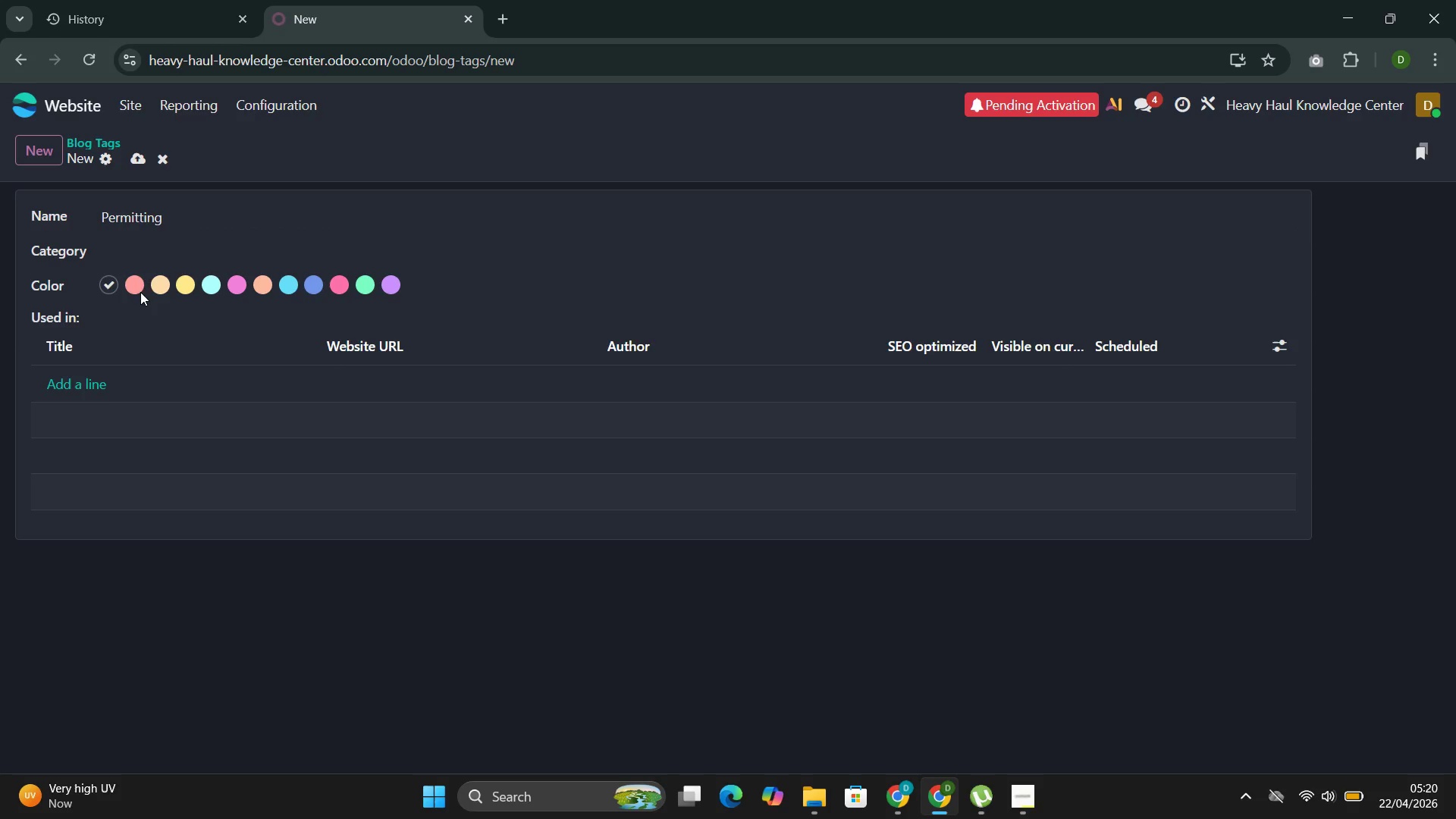 
left_click([131, 287])
 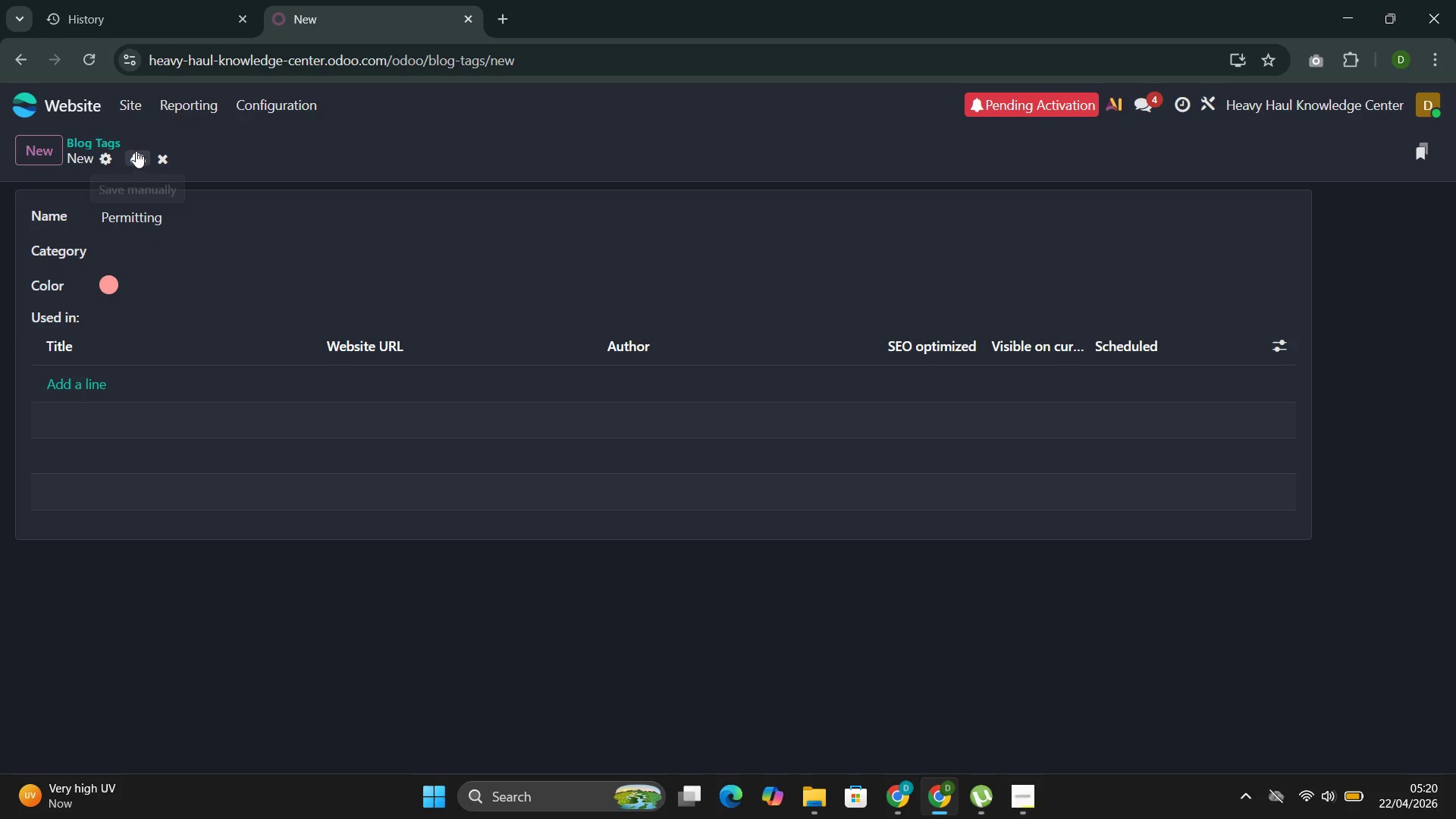 
left_click([136, 152])
 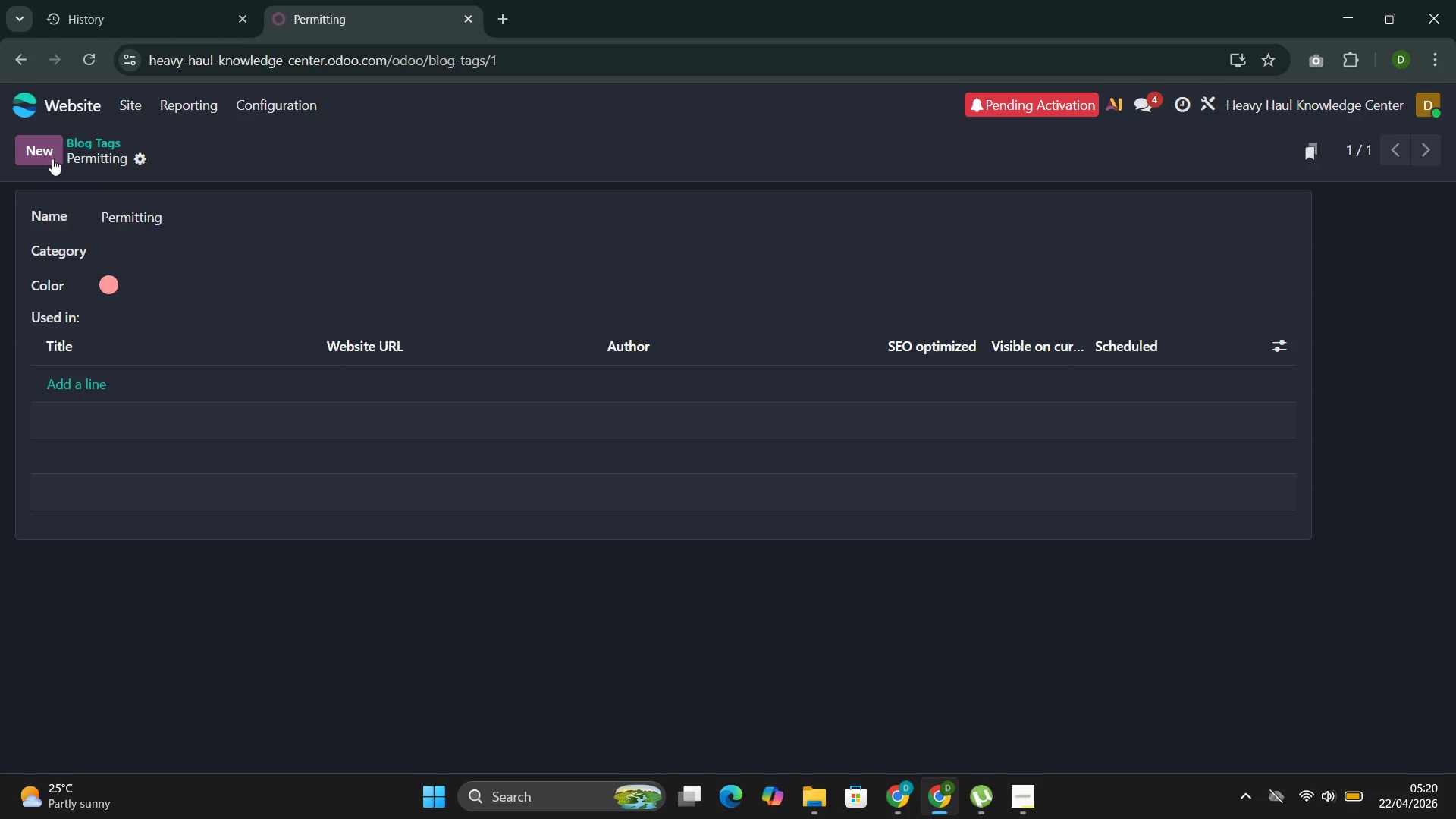 
left_click([52, 158])
 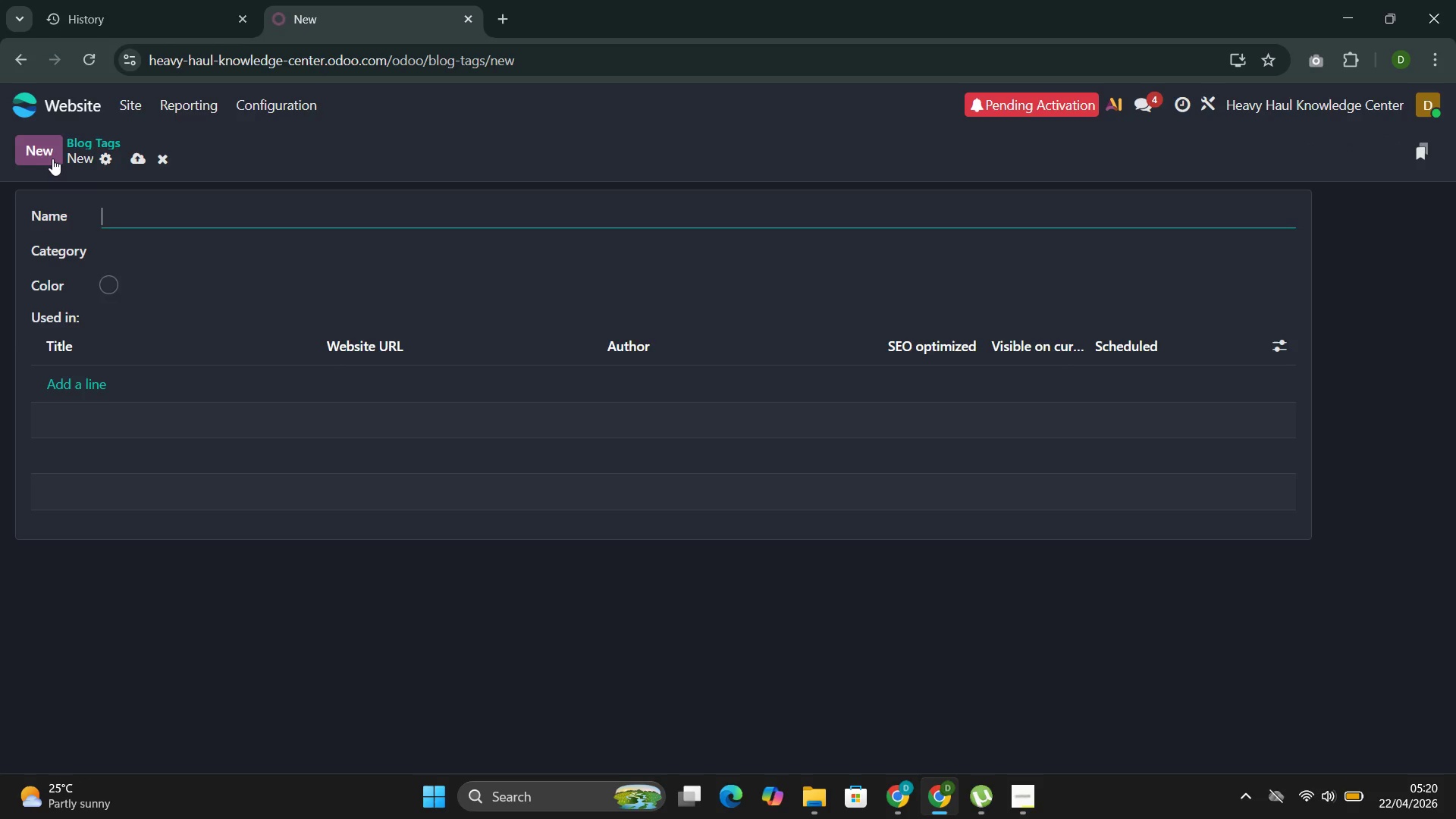 
wait(8.28)
 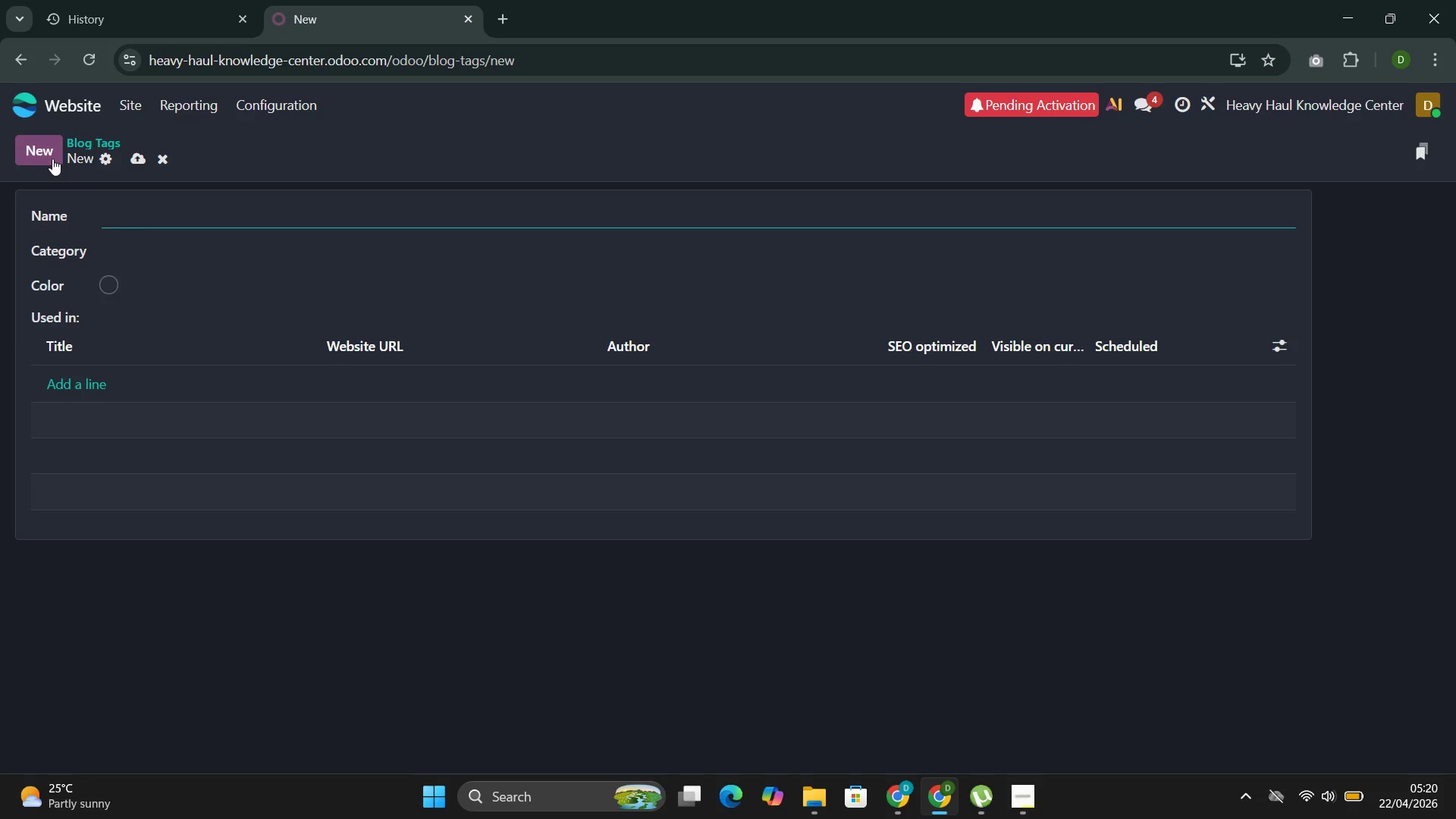 
type(Equipment )
 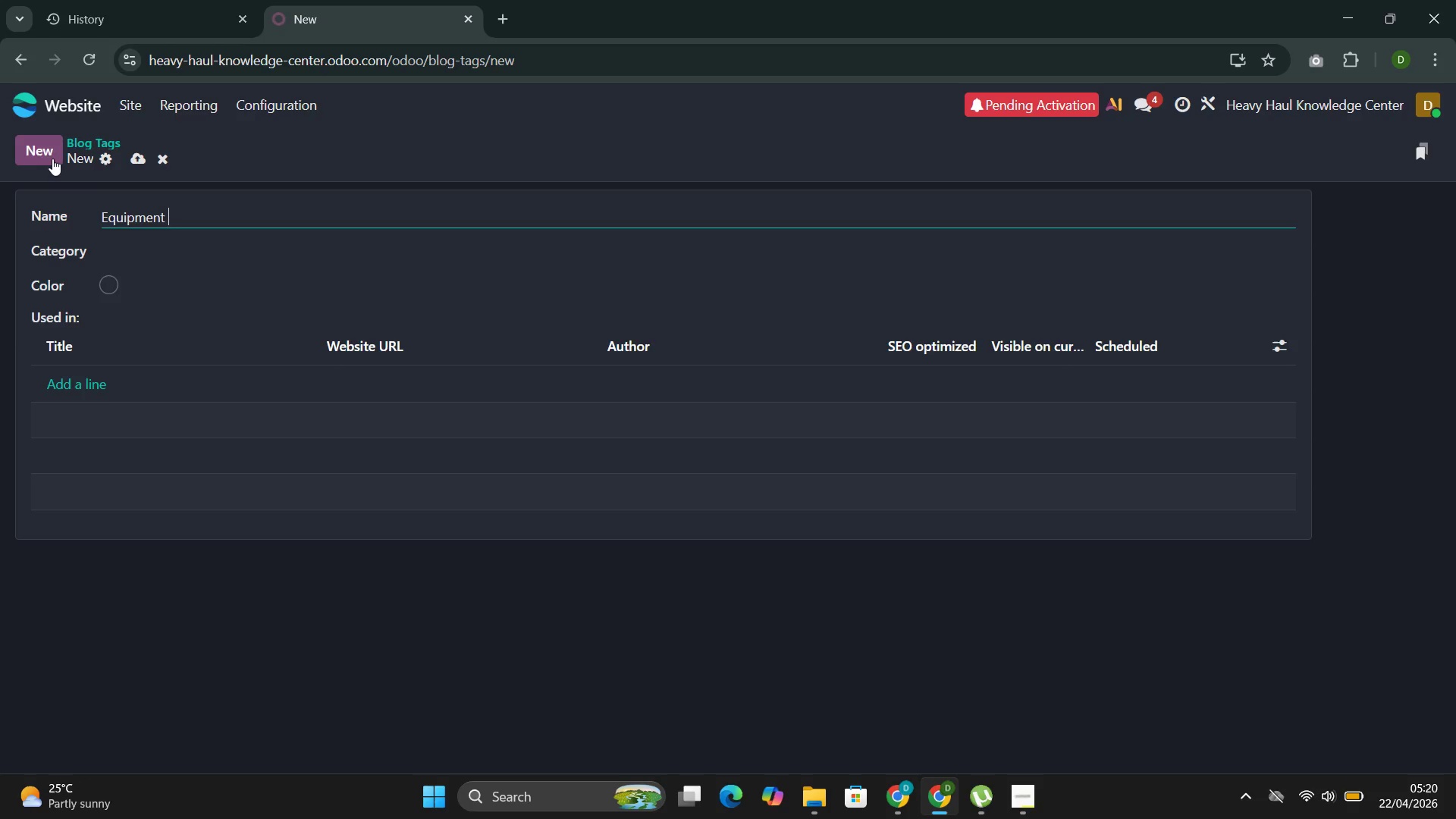 
wait(5.83)
 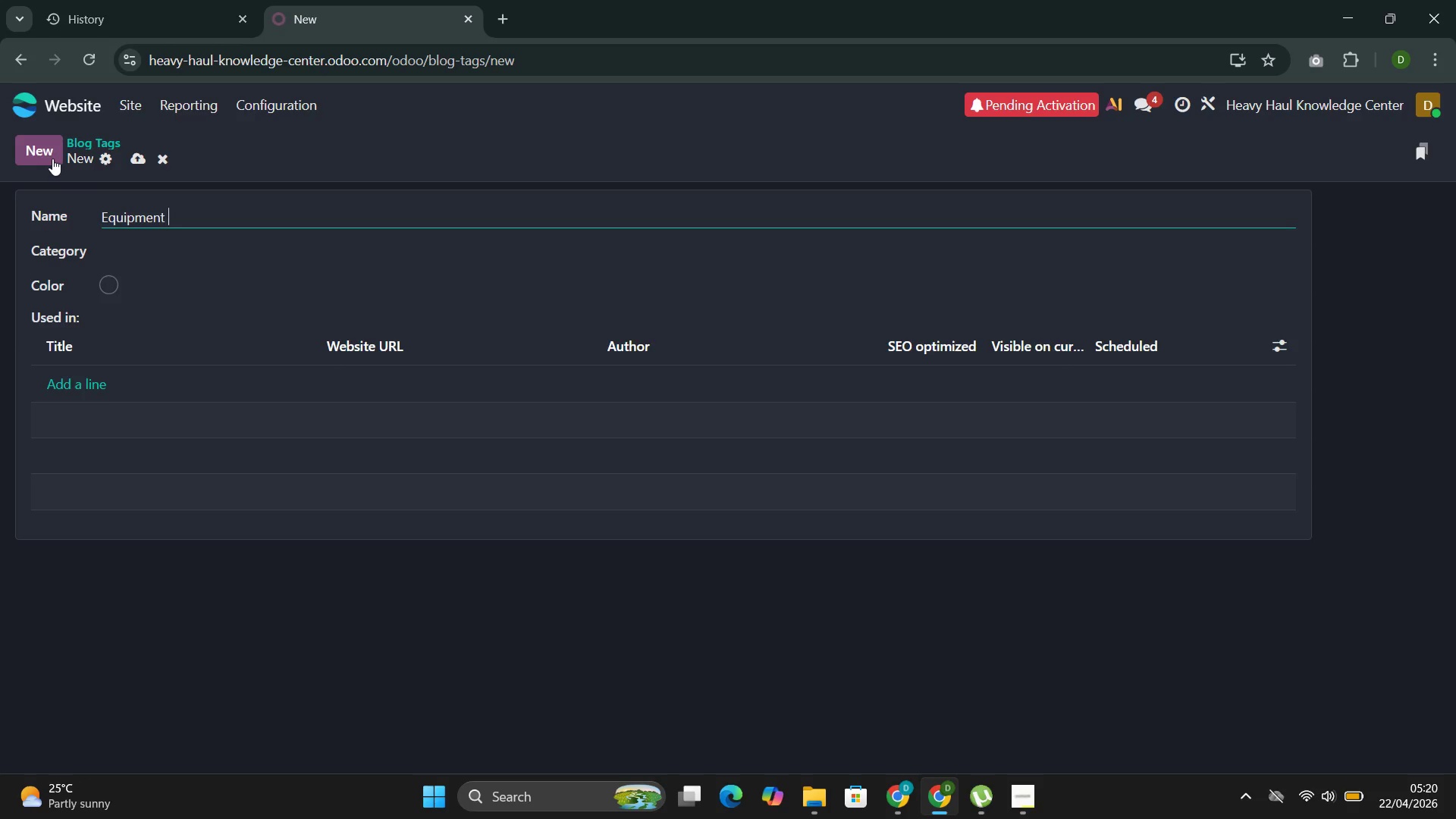 
type(Spot)
 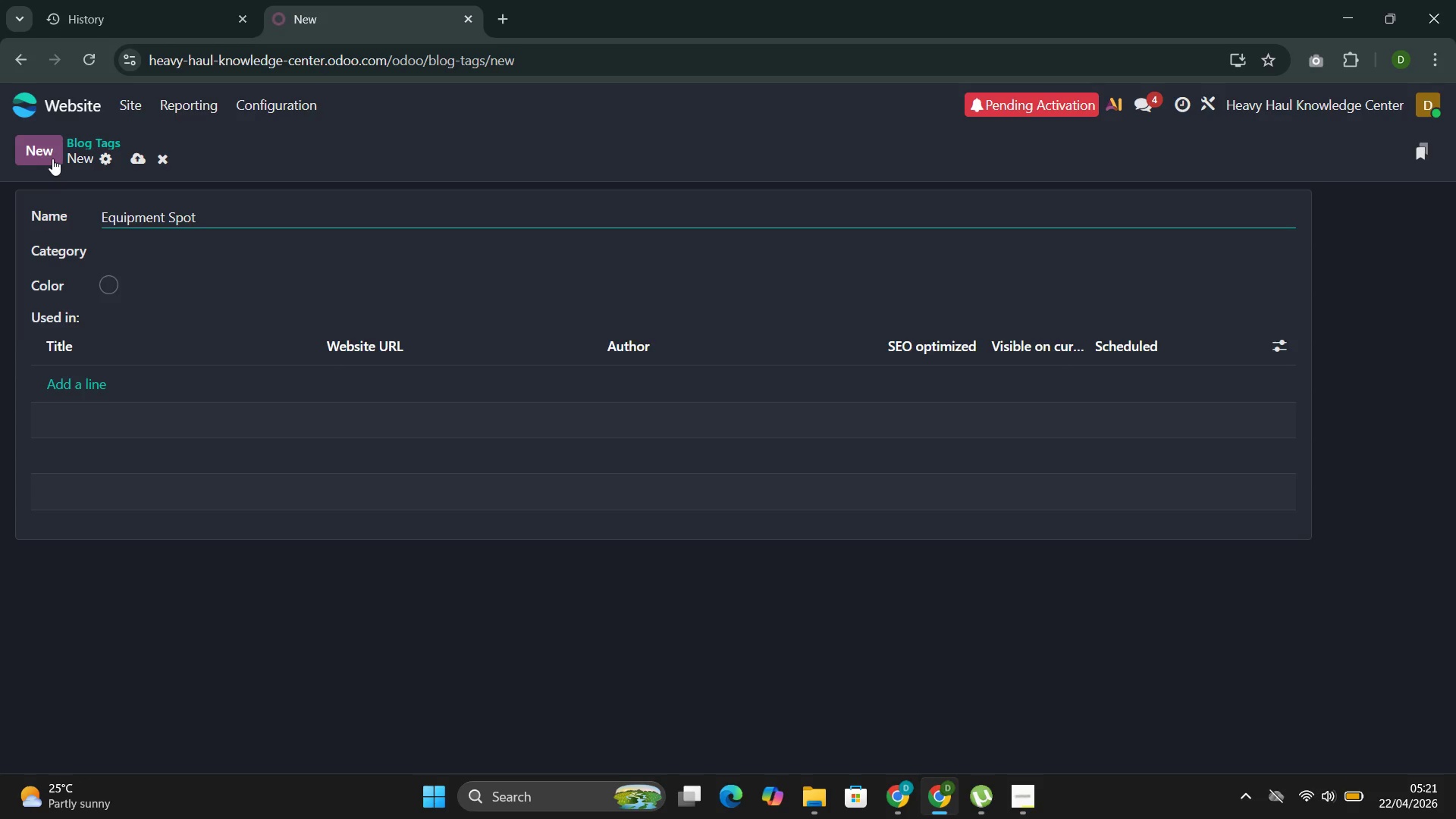 
wait(7.75)
 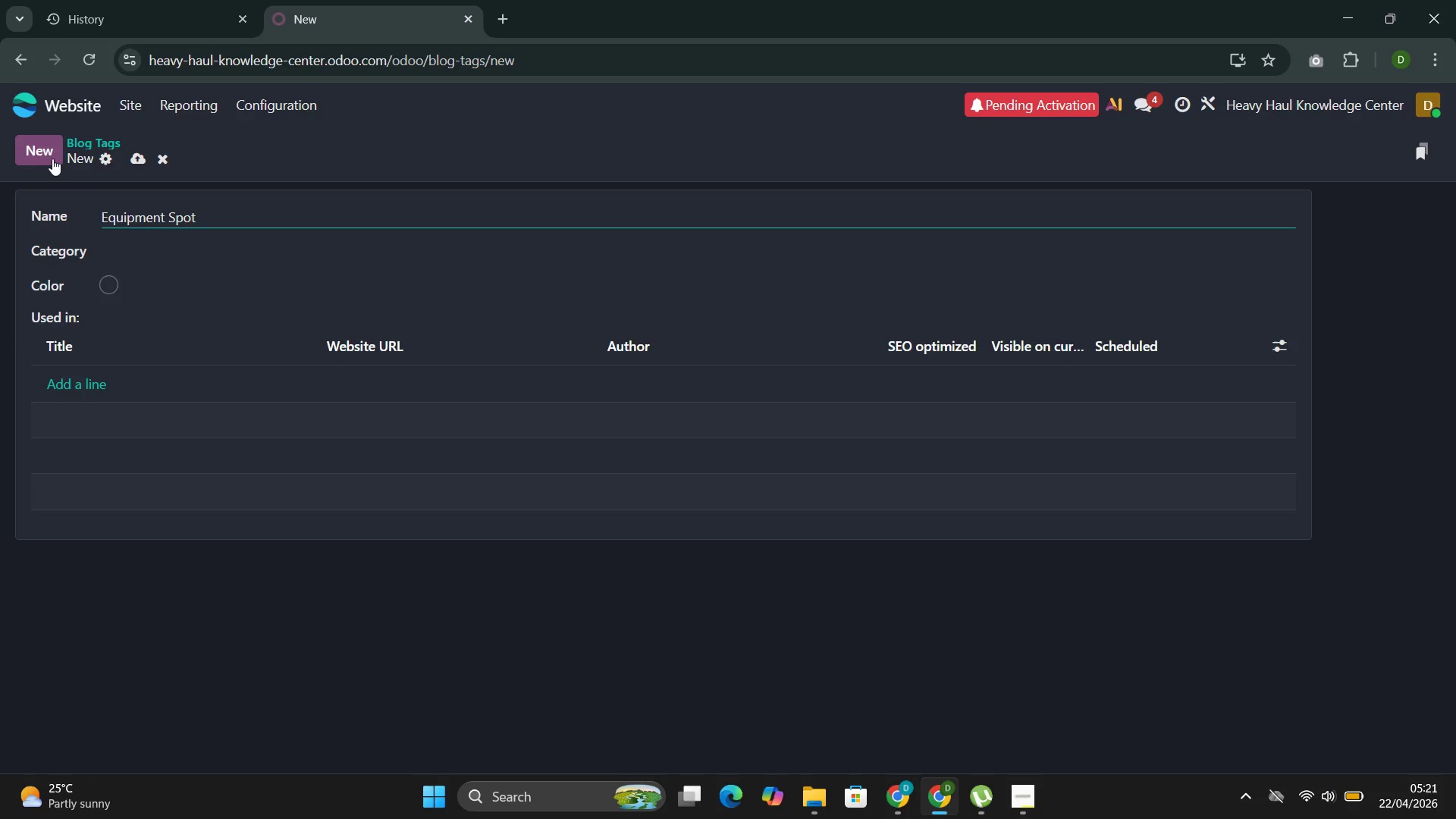 
type(i)
key(Backspace)
type(light)
 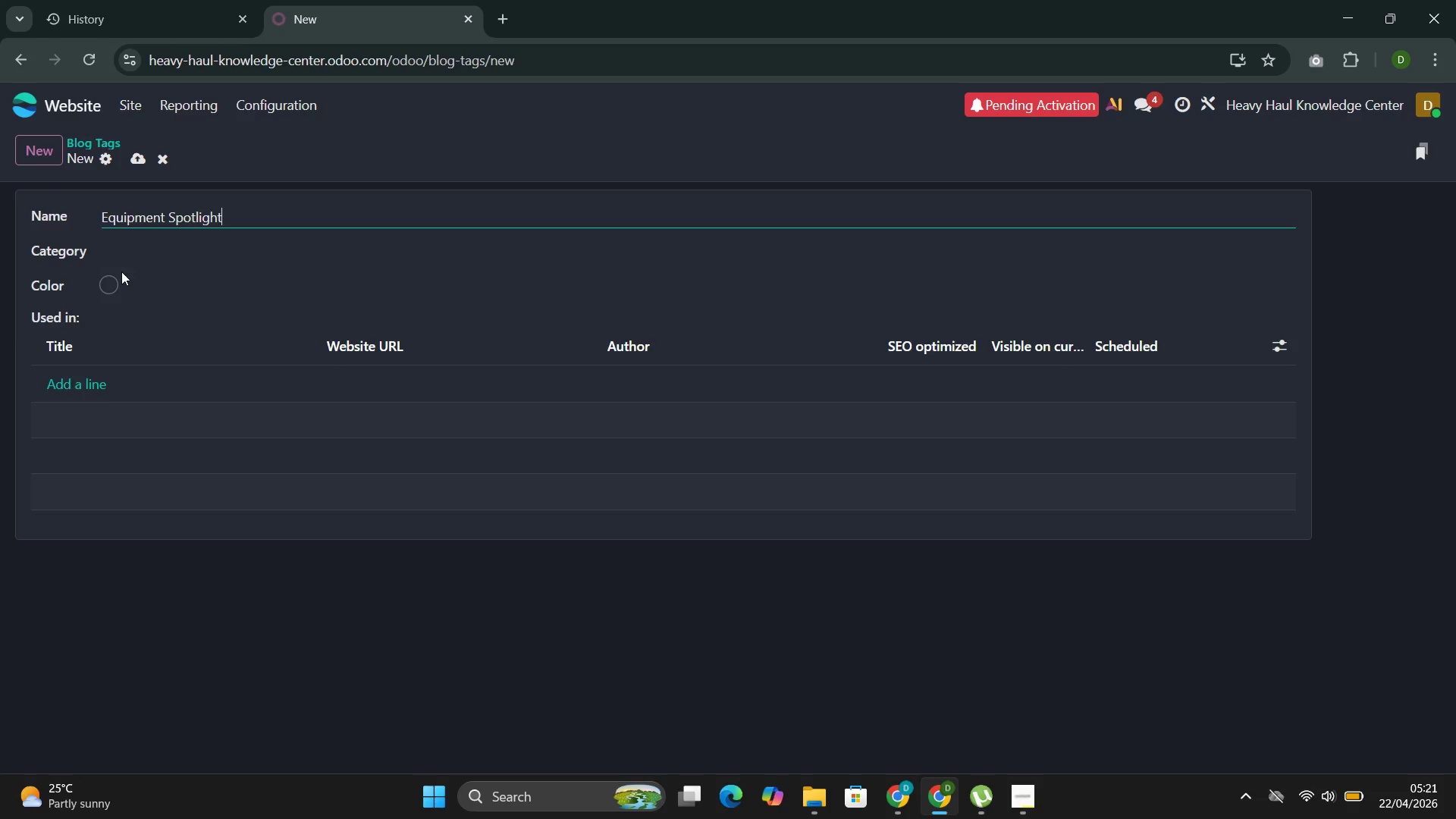 
left_click([112, 278])
 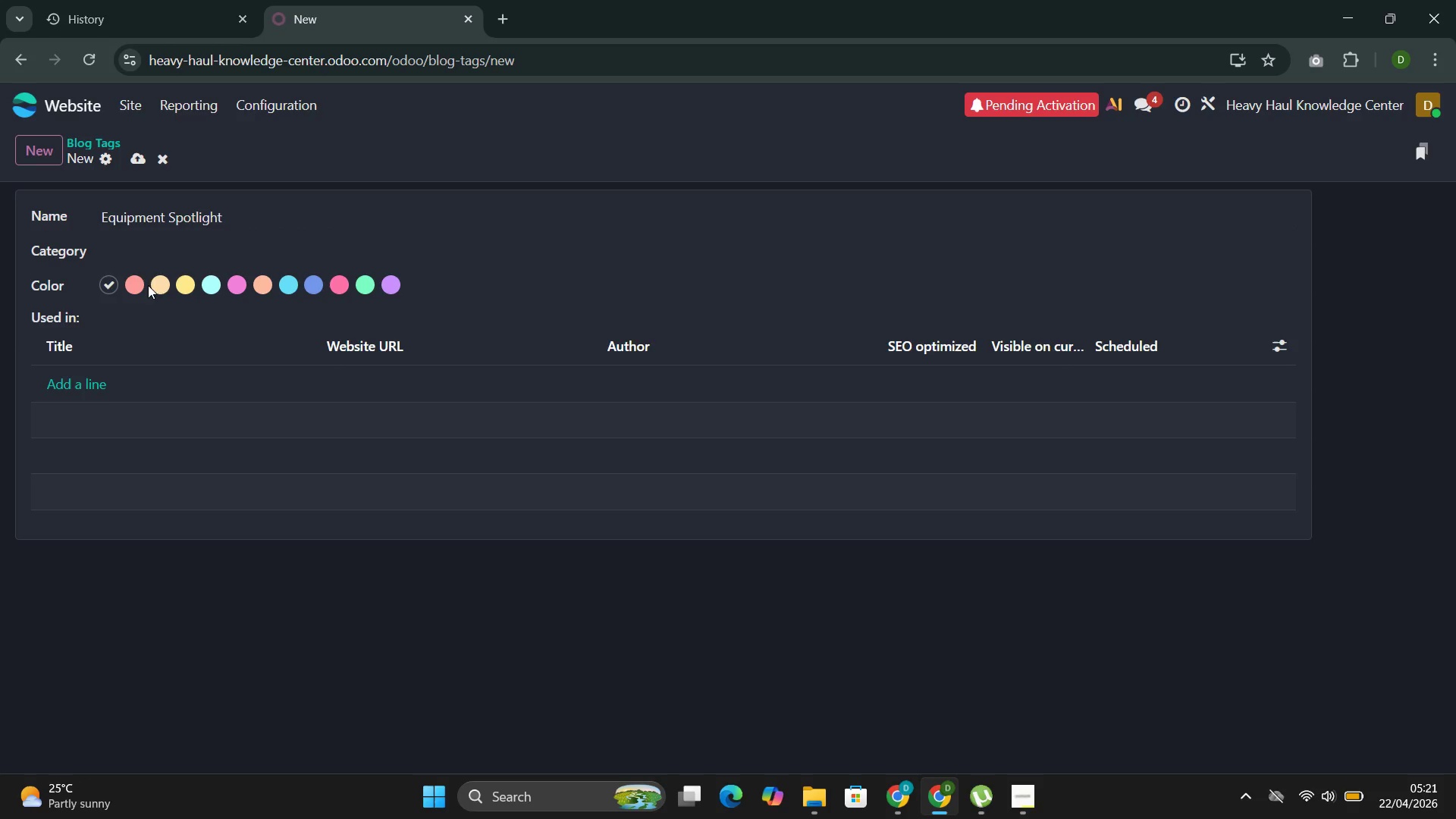 
left_click([160, 283])
 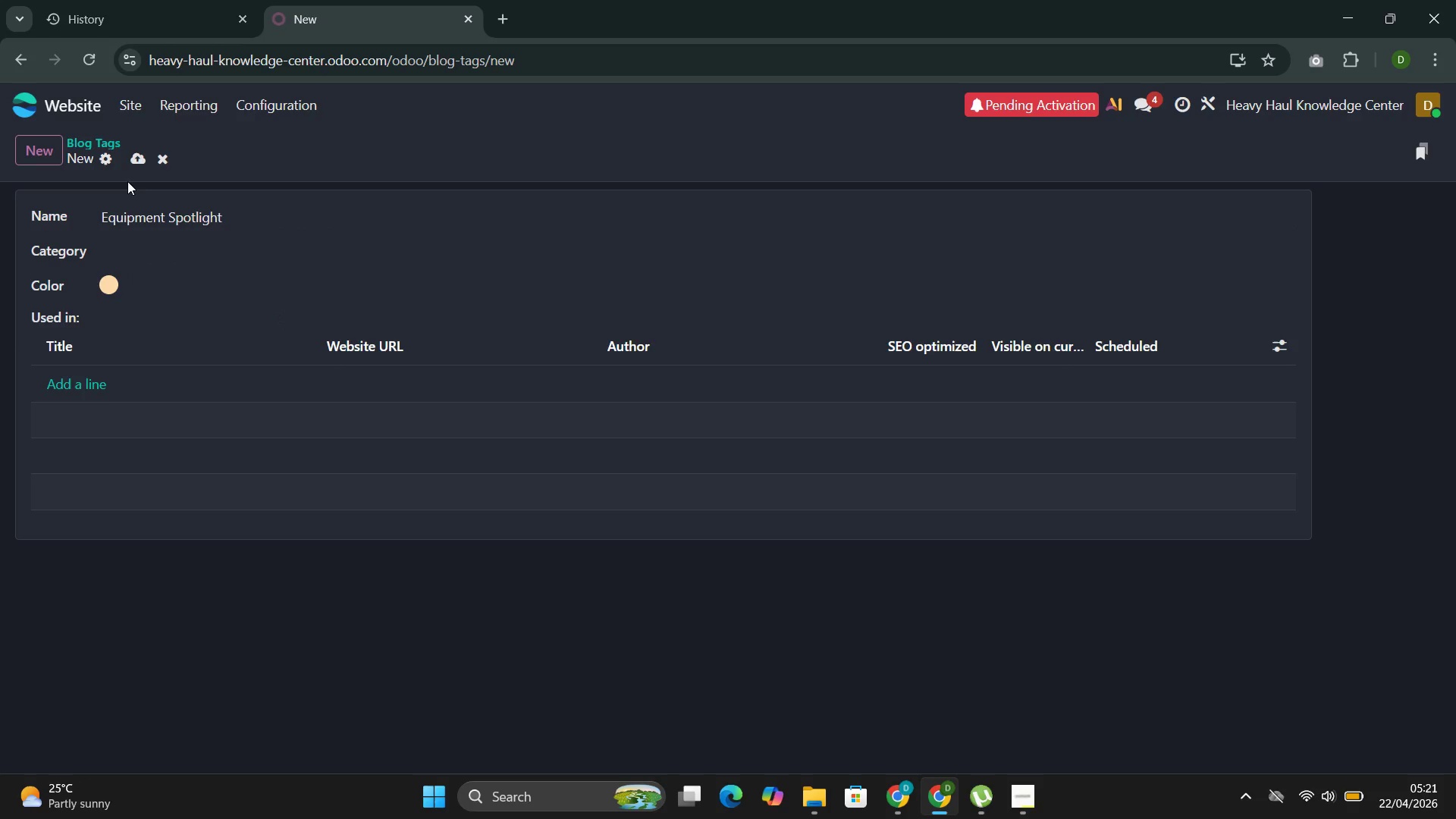 
left_click([136, 157])
 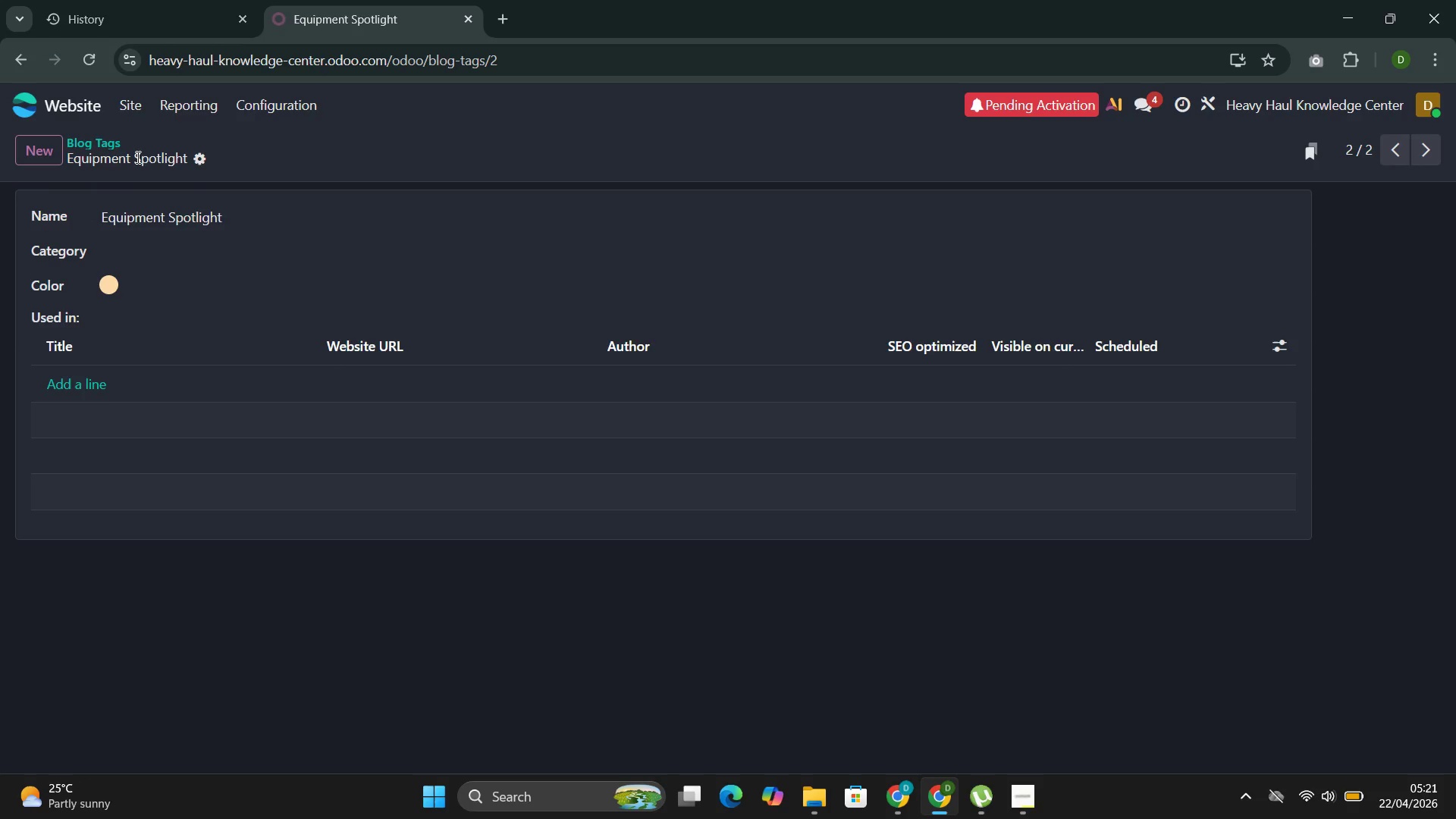 
wait(6.22)
 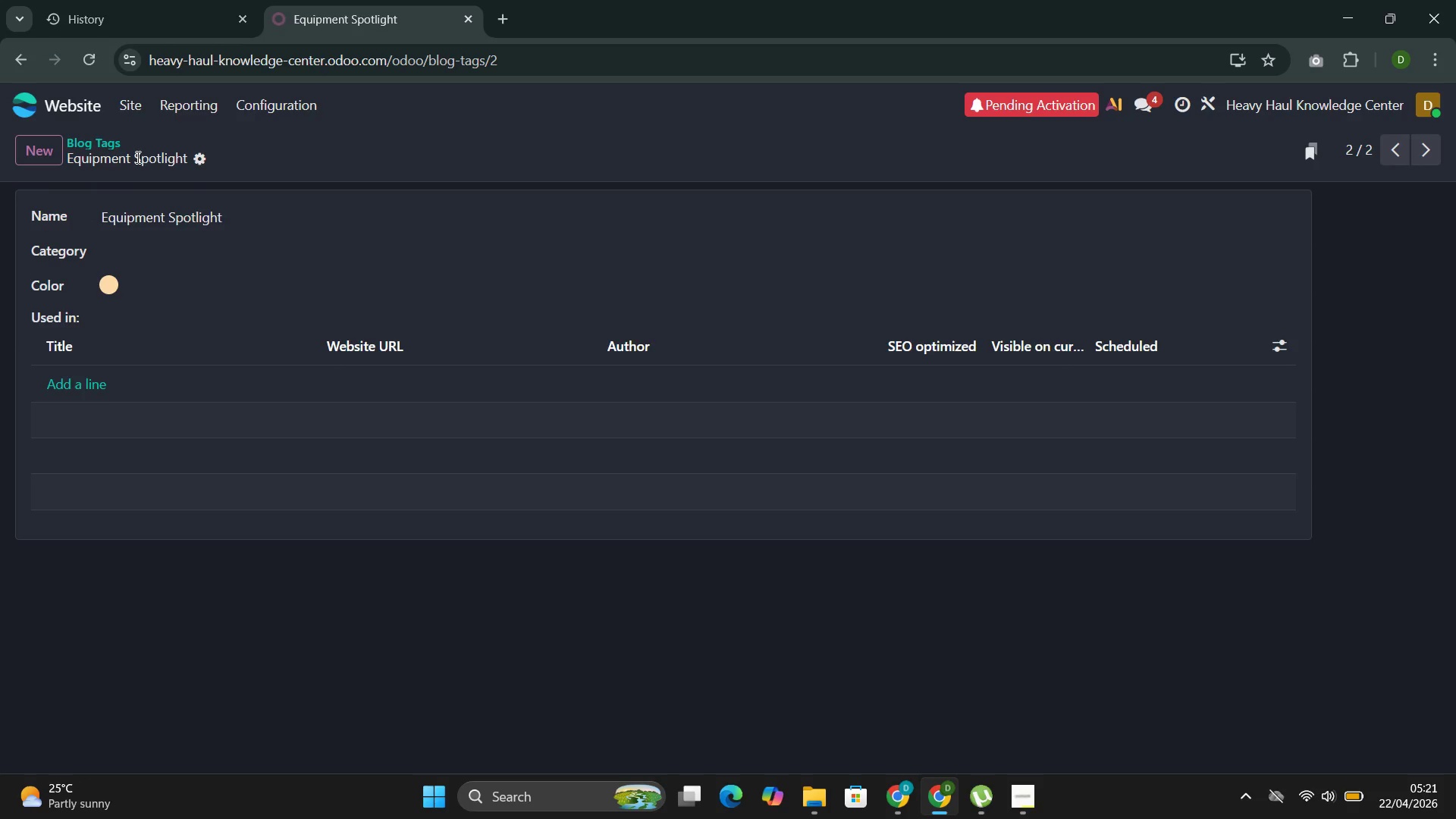 
left_click([42, 150])
 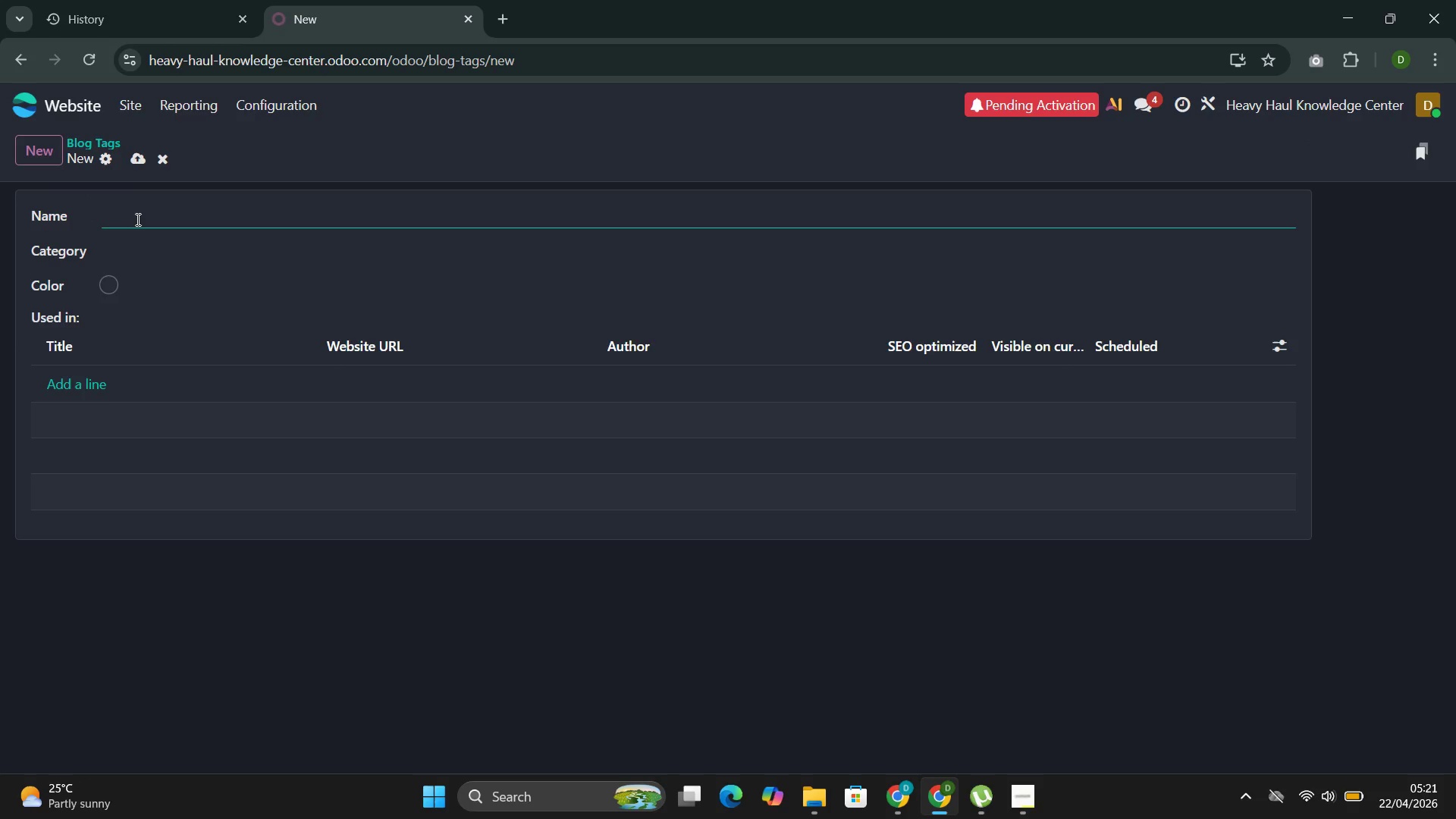 
left_click([136, 219])
 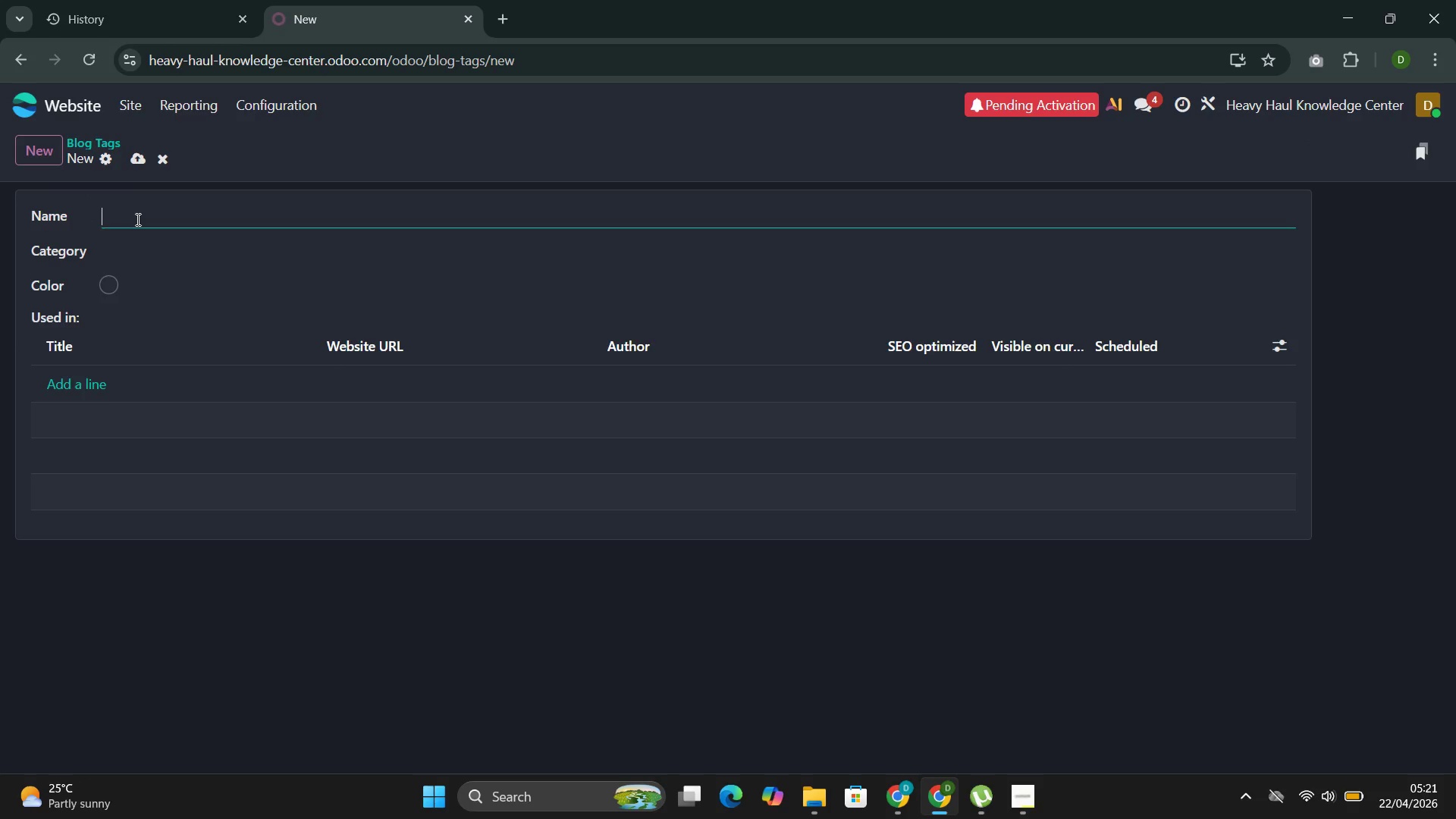 
type(Safety Regulations)
 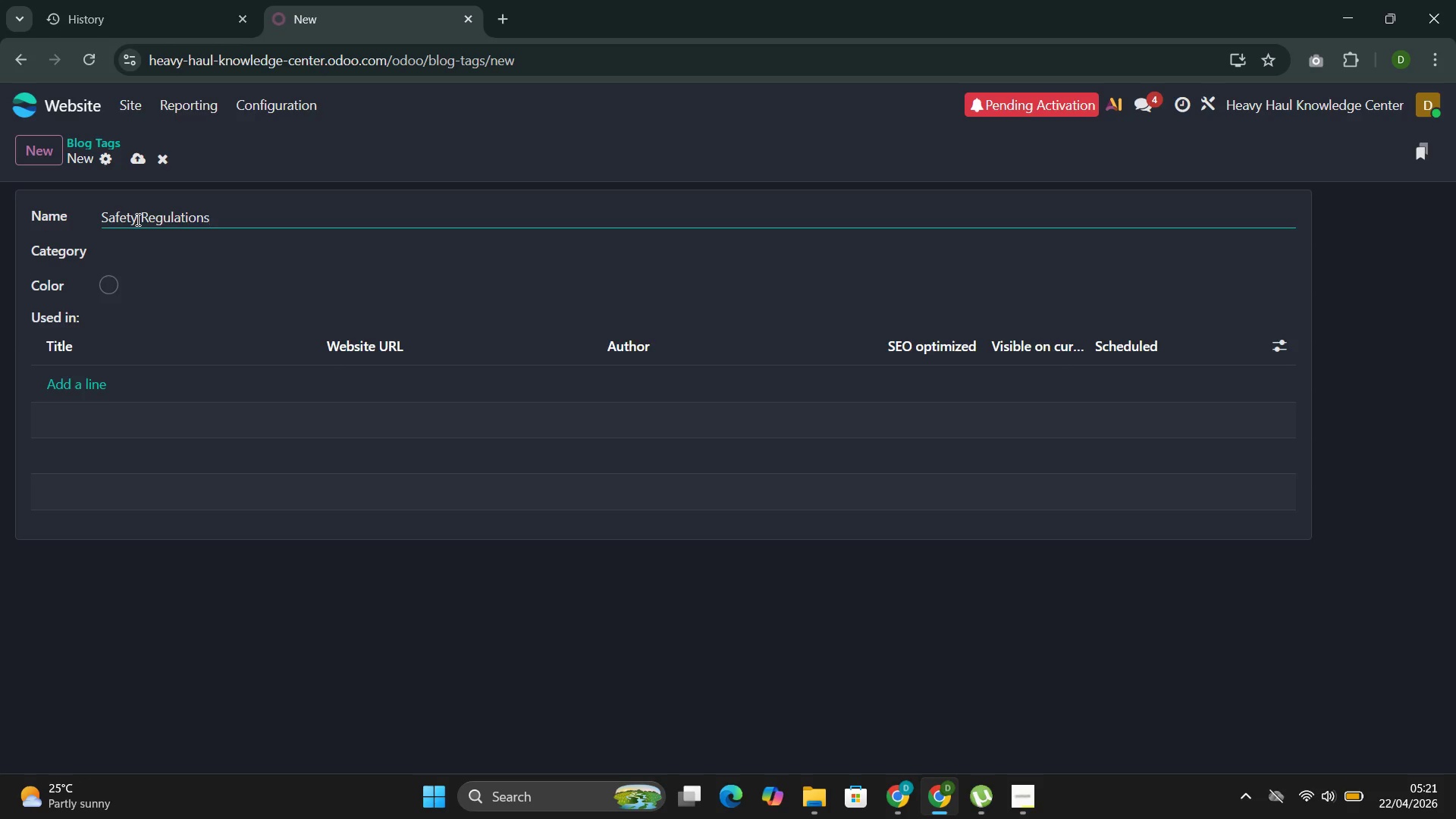 
left_click([102, 287])
 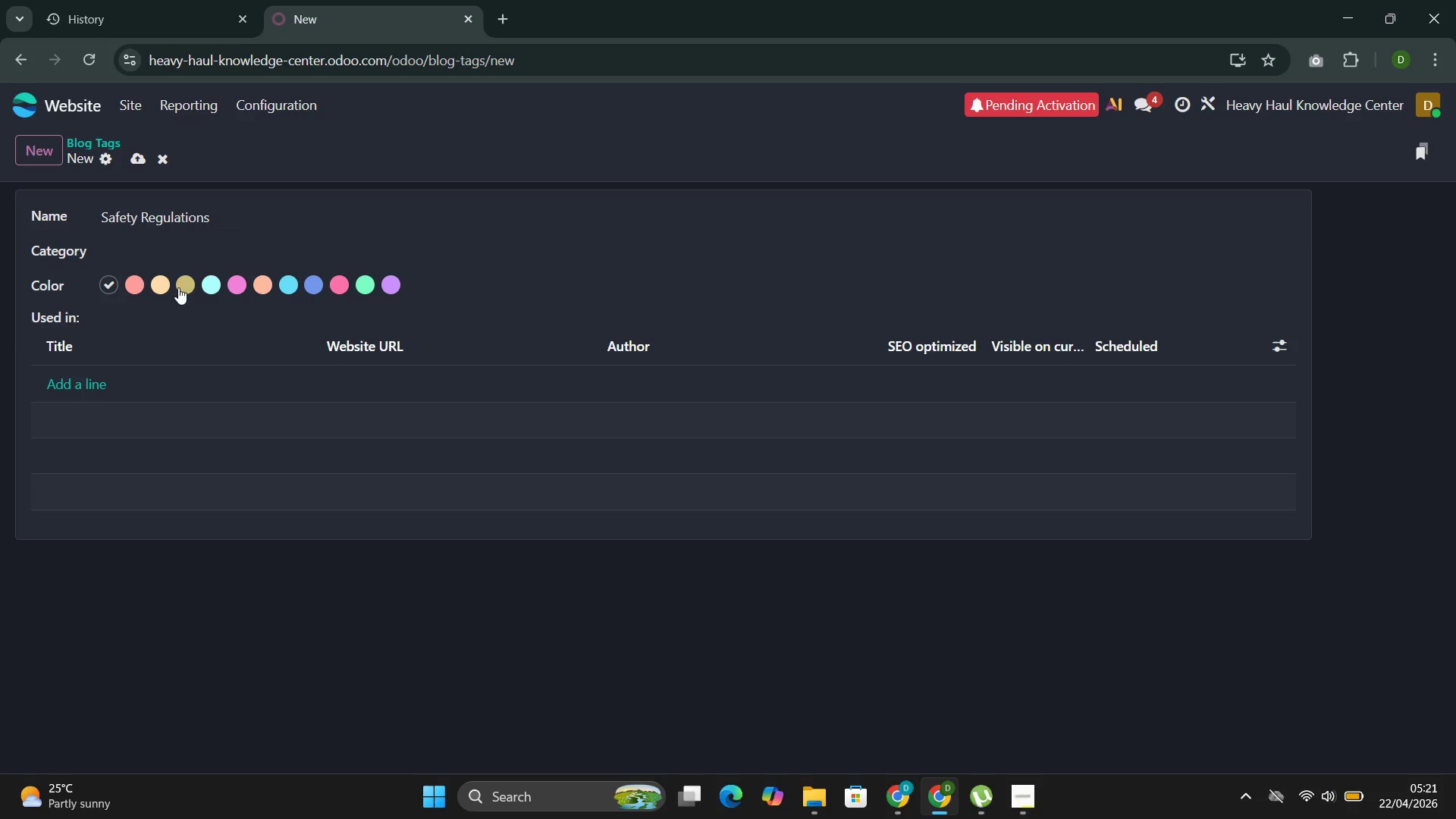 
left_click([184, 286])
 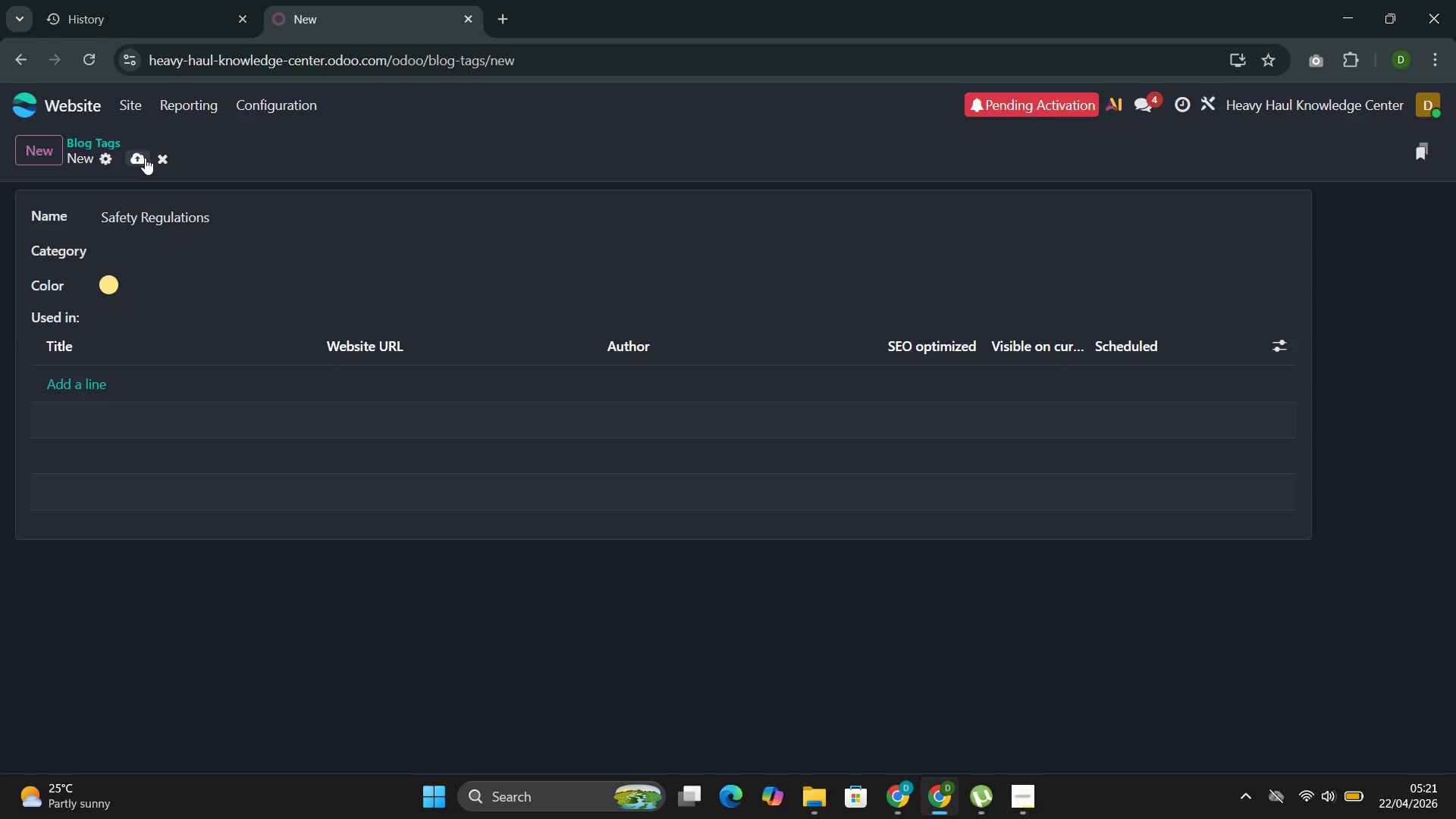 
left_click([140, 160])
 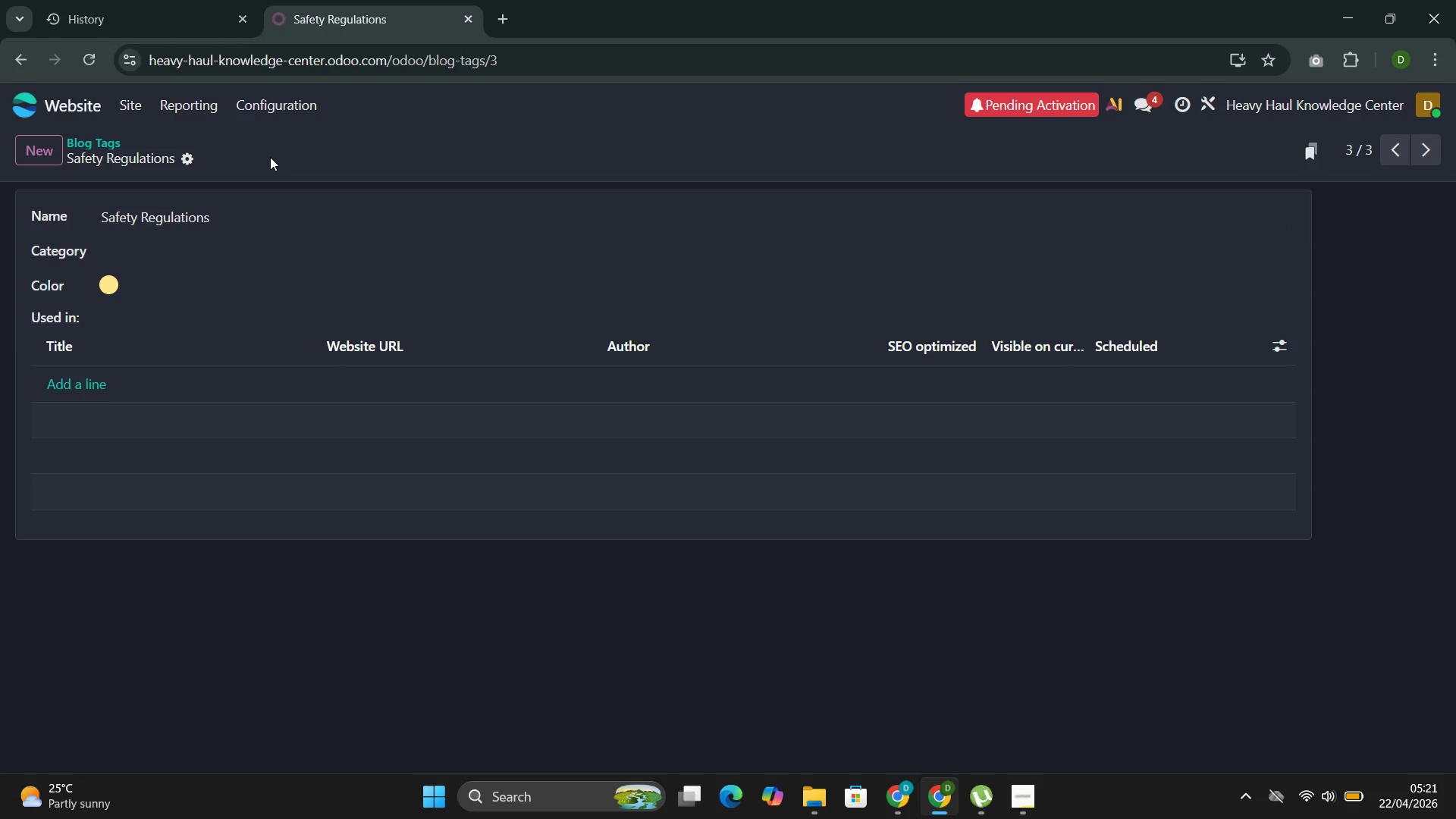 
wait(19.67)
 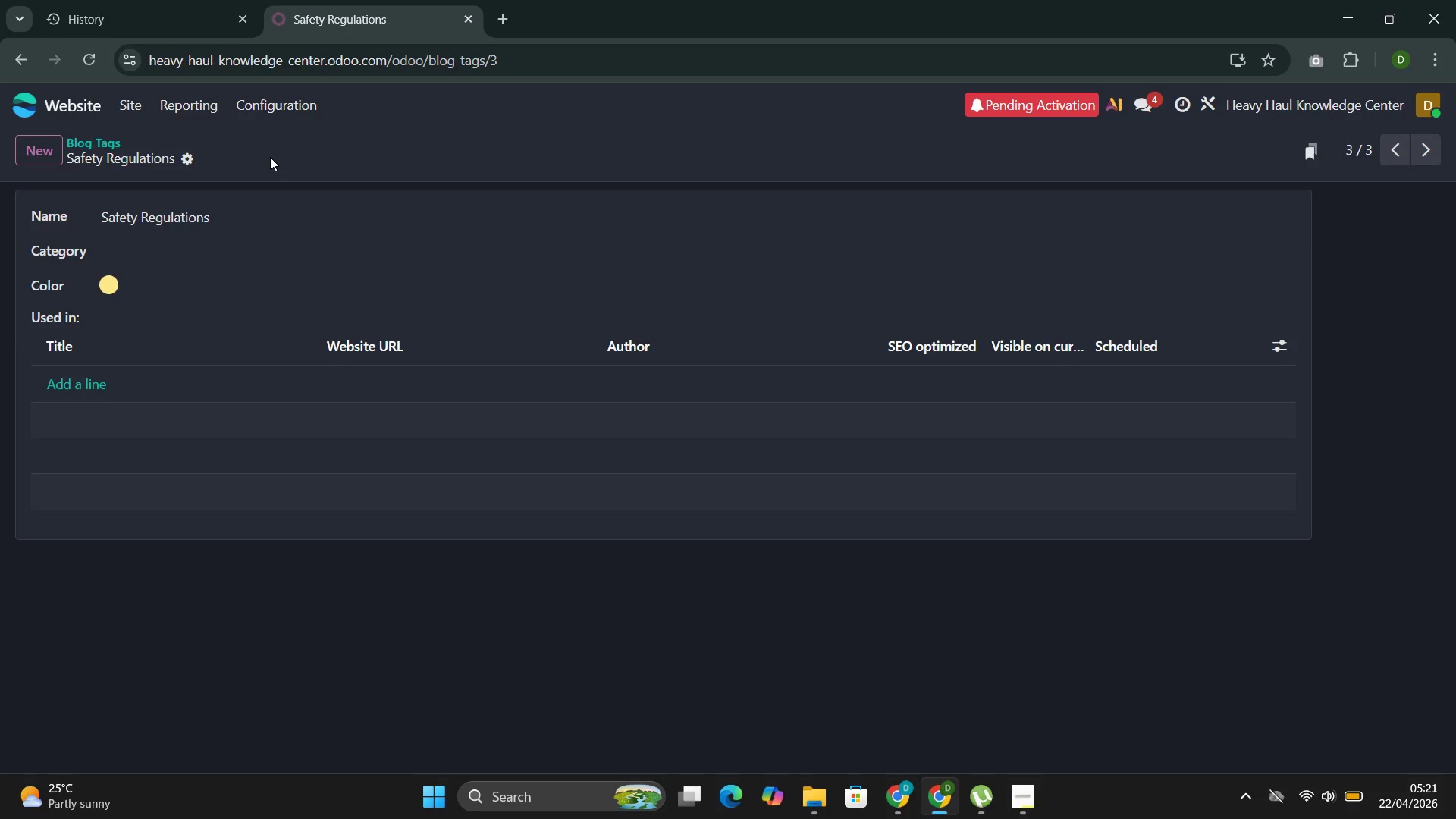 
left_click([137, 107])
 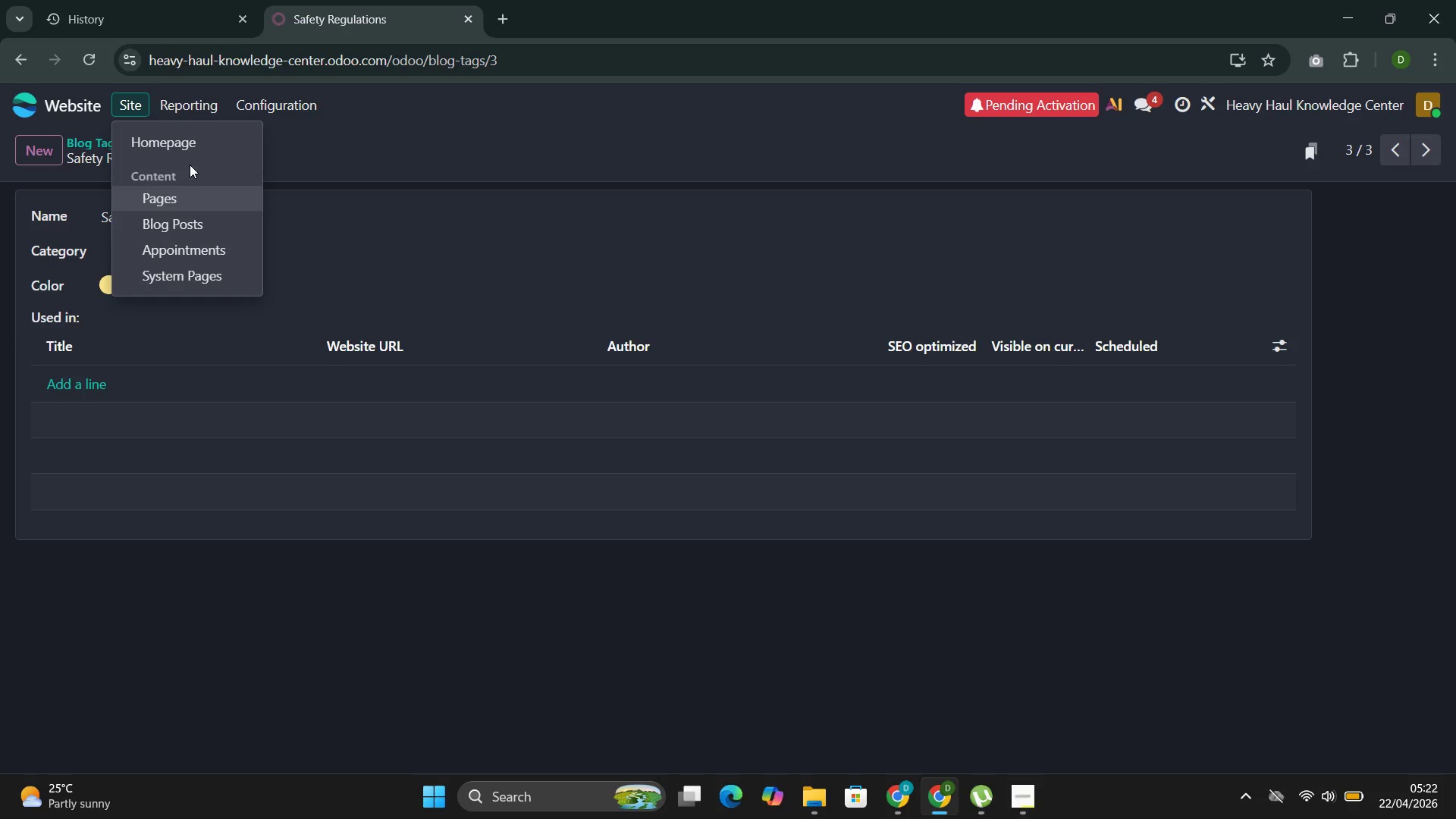 
left_click([197, 152])
 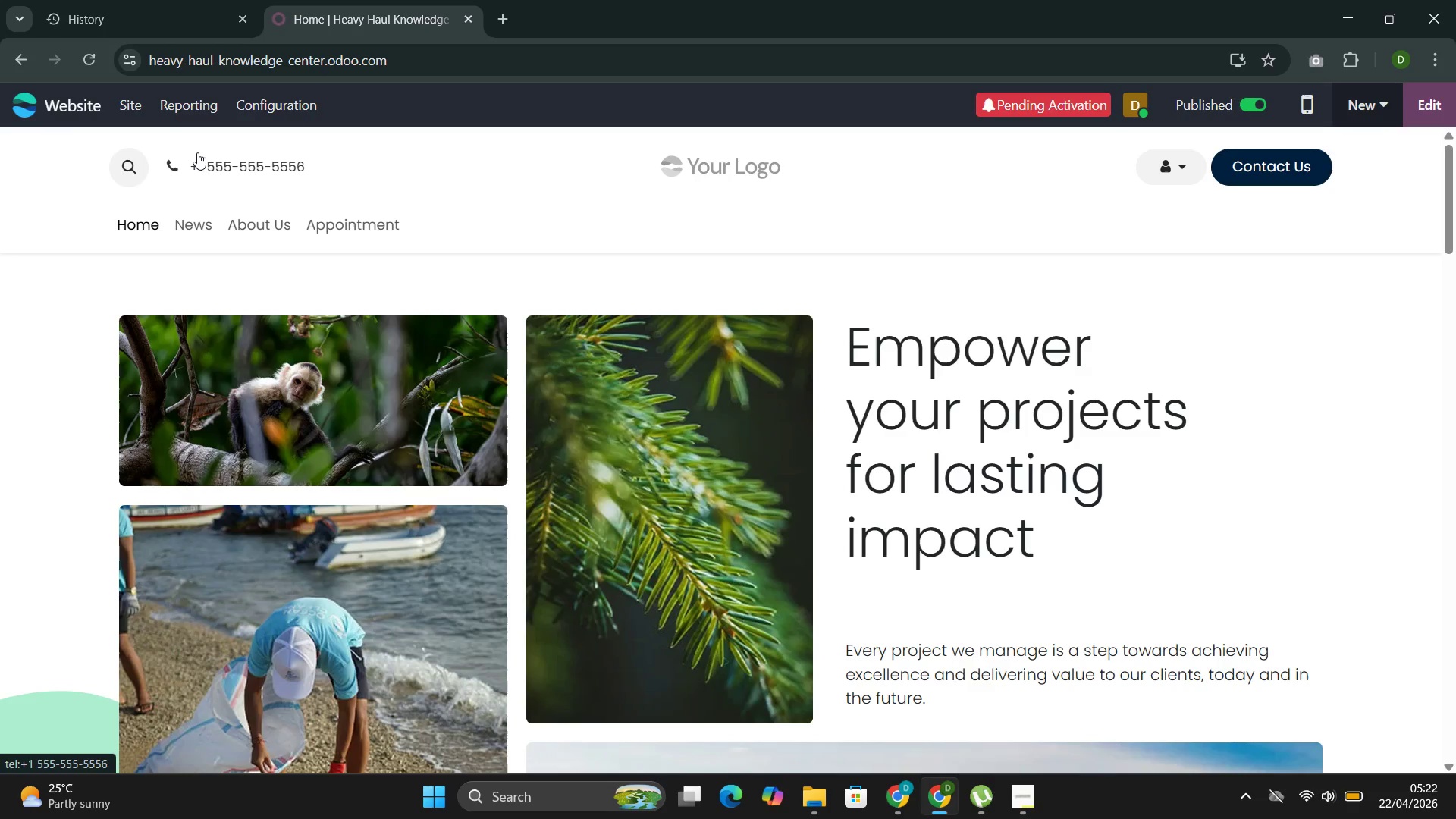 
wait(8.88)
 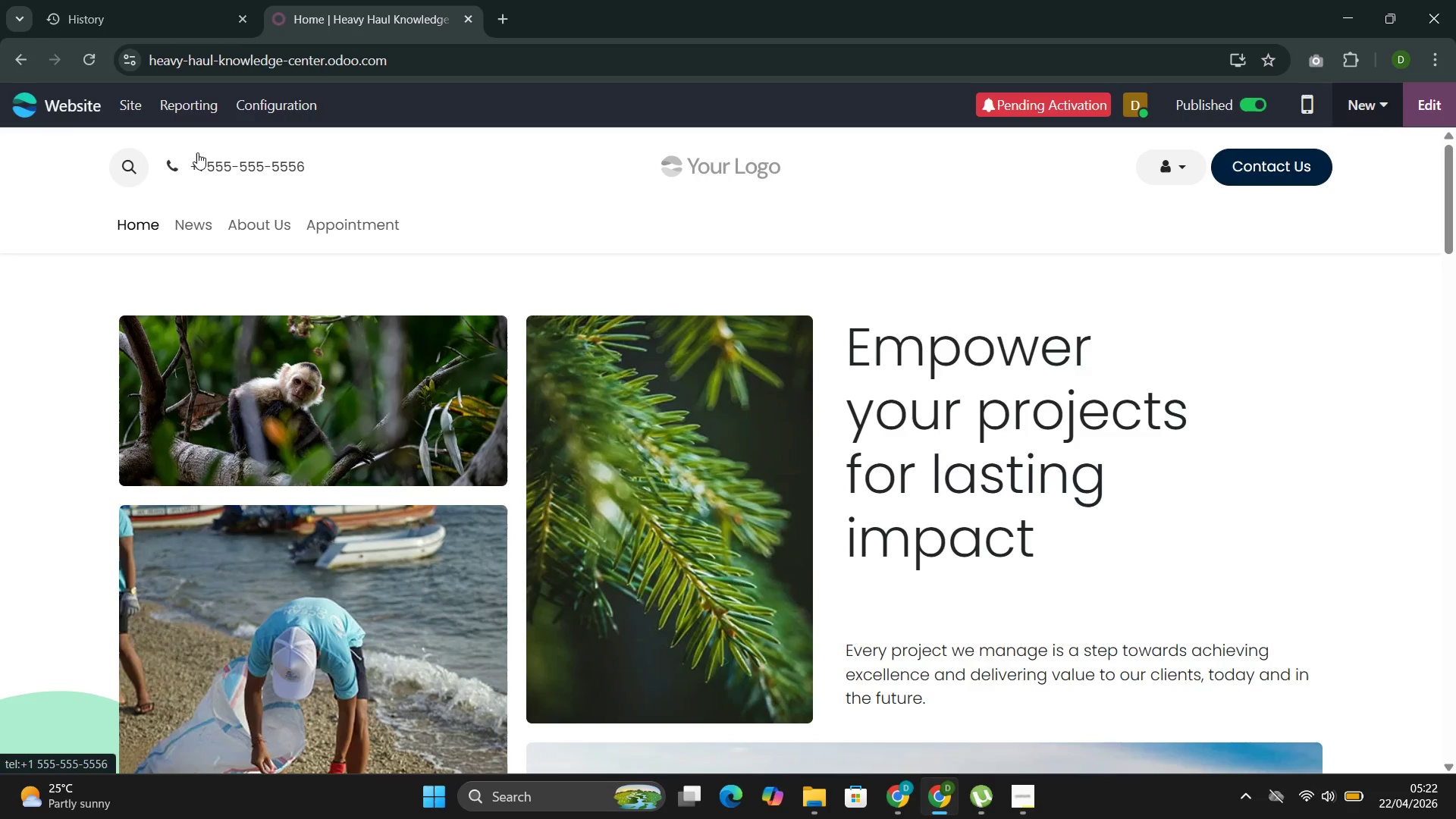 
left_click([1356, 116])
 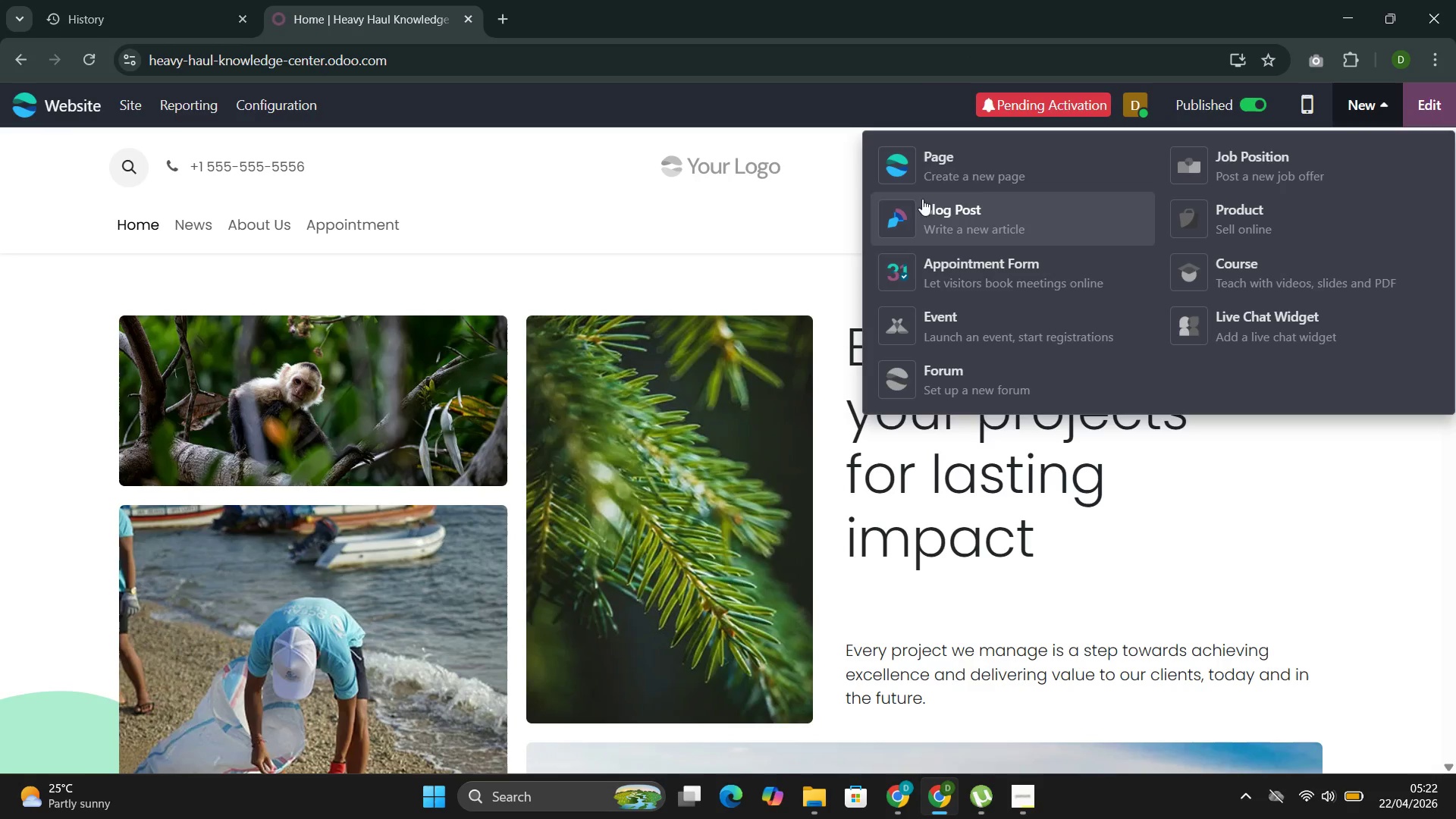 
left_click([968, 211])
 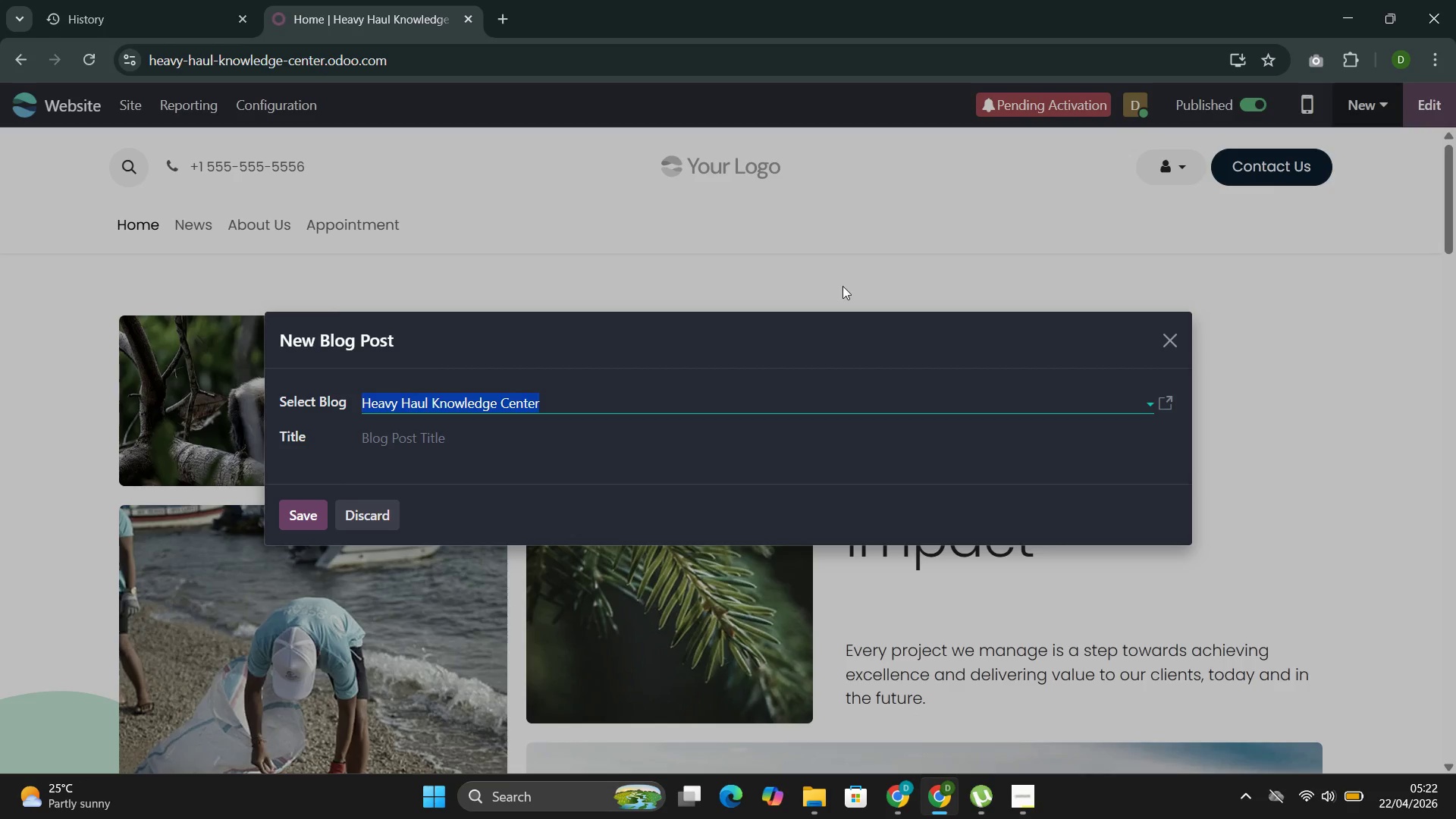 
left_click([520, 429])
 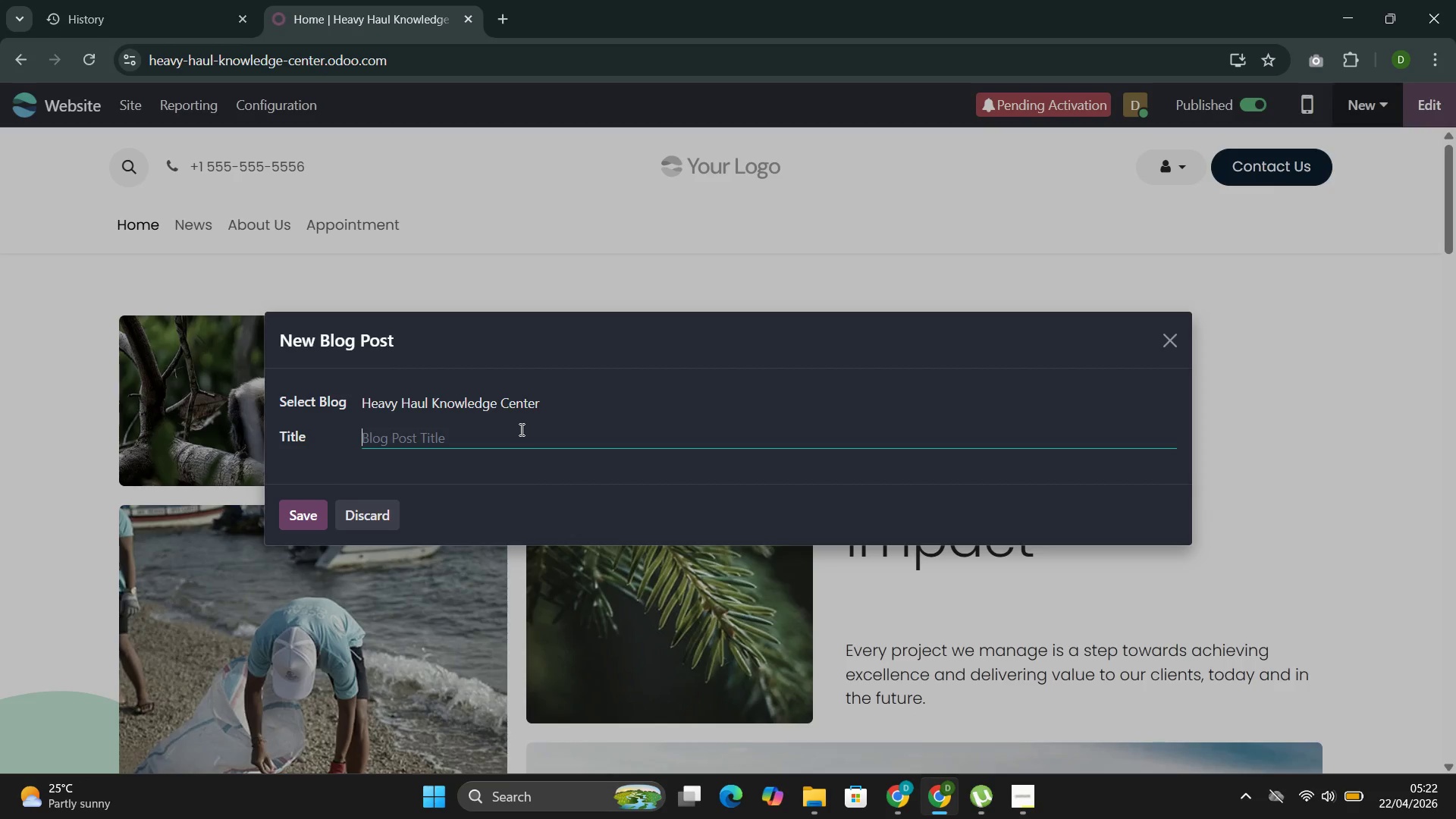 
type(MAs)
key(Backspace)
key(Backspace)
type(aster )
key(Backspace)
 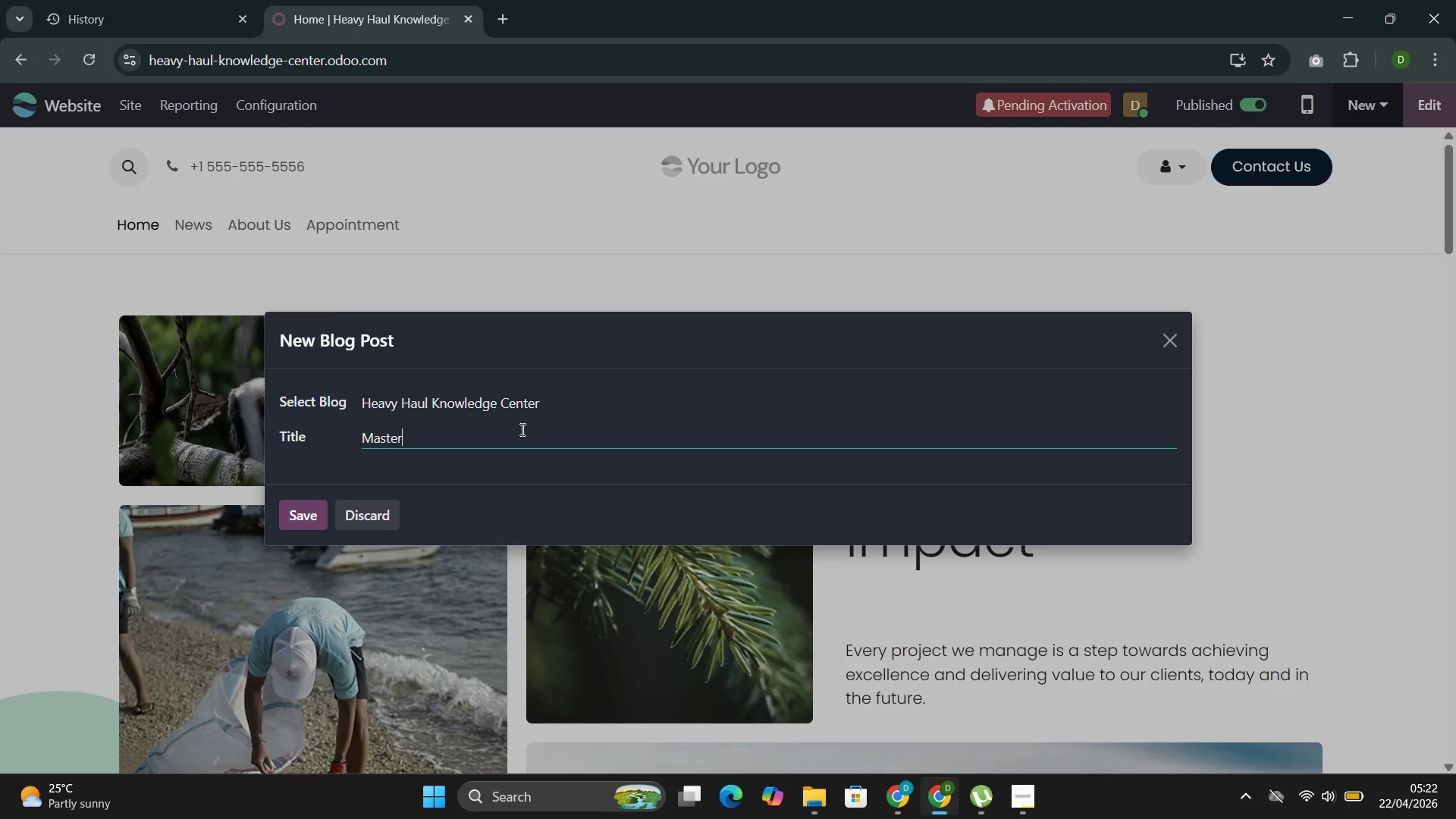 
key(Backspace)
type(ring Multi-State Oversize Permit Synchronization: A Guide for Project Managers )
 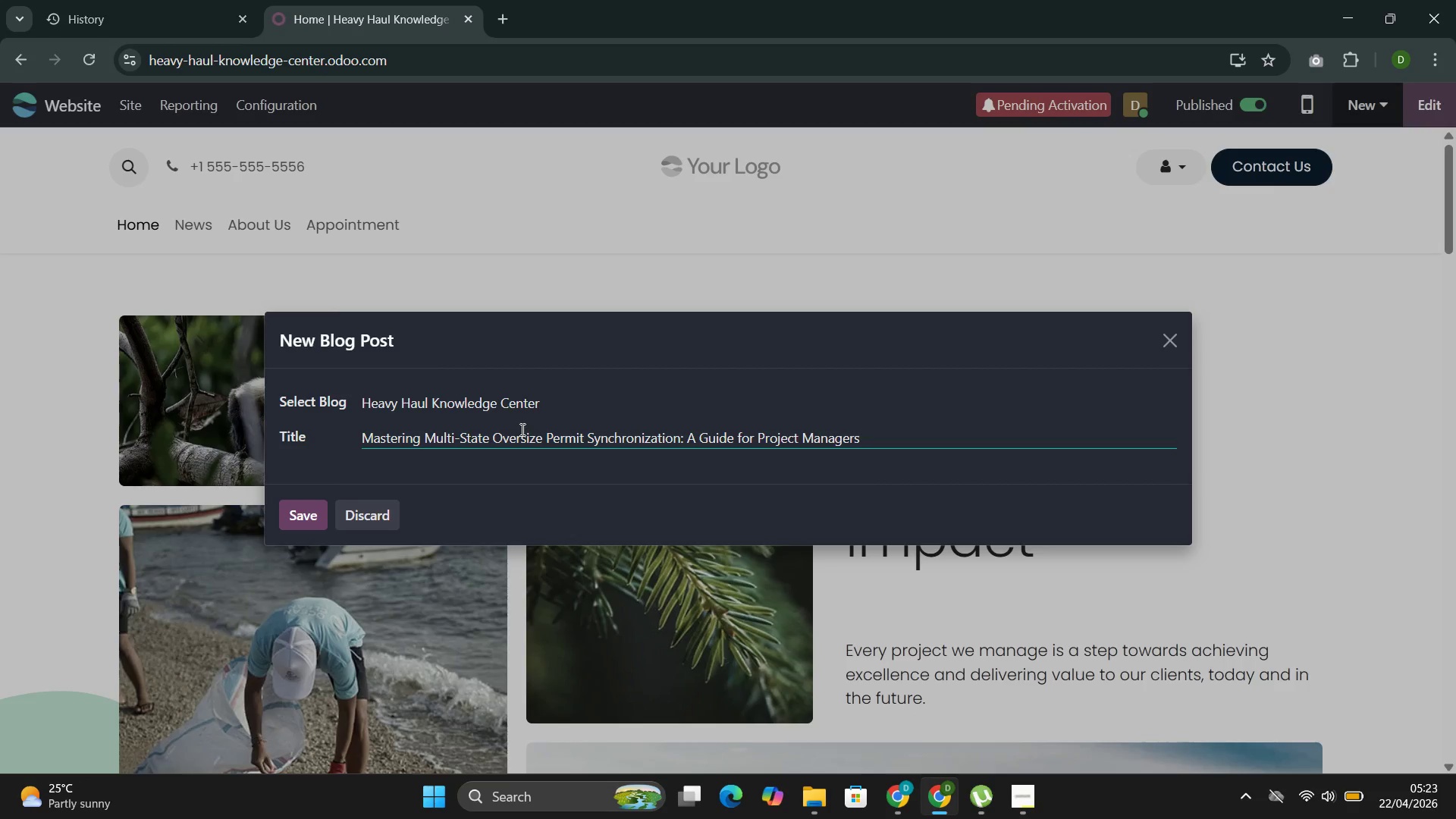 
left_click([306, 507])
 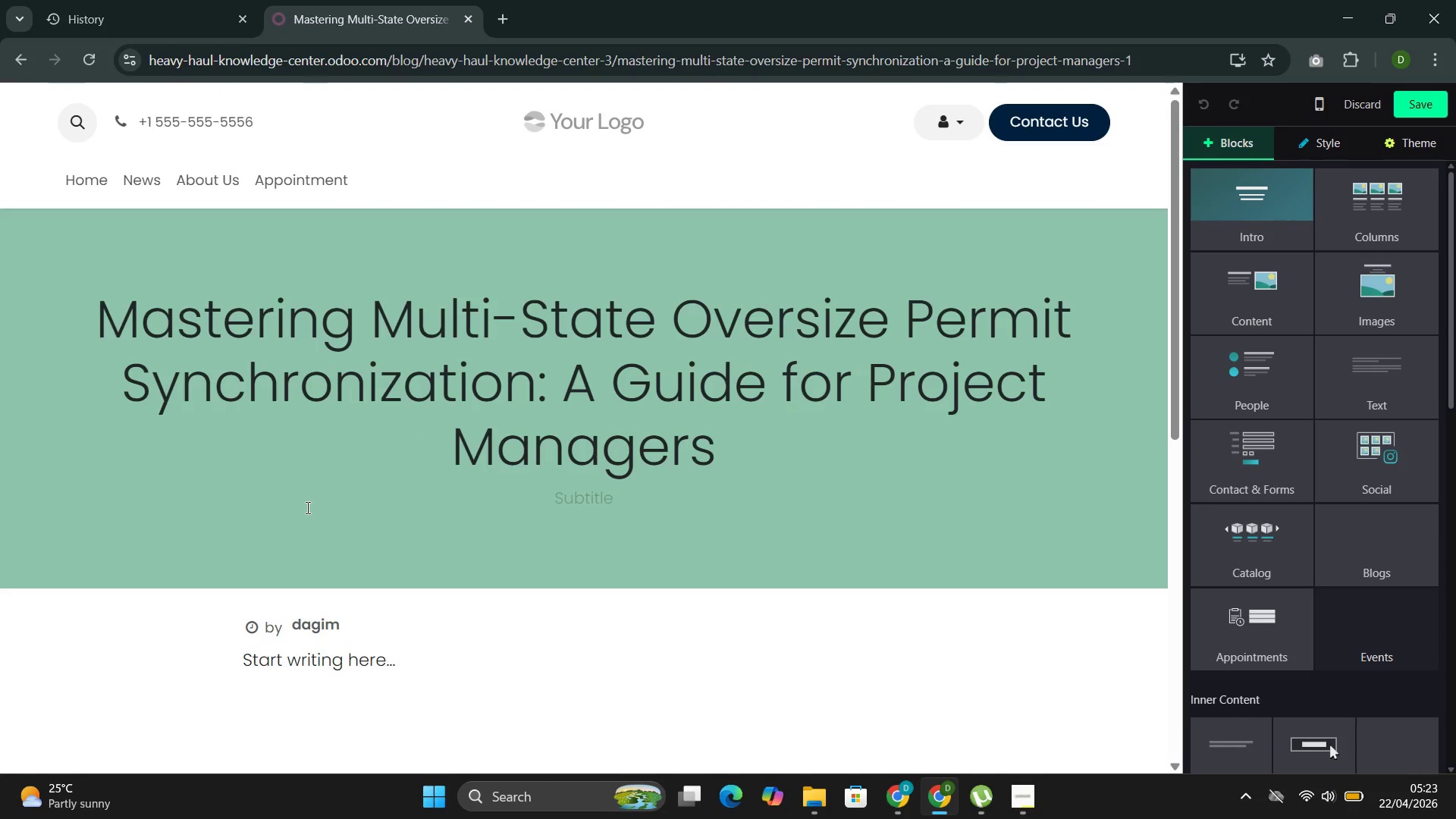 
wait(9.62)
 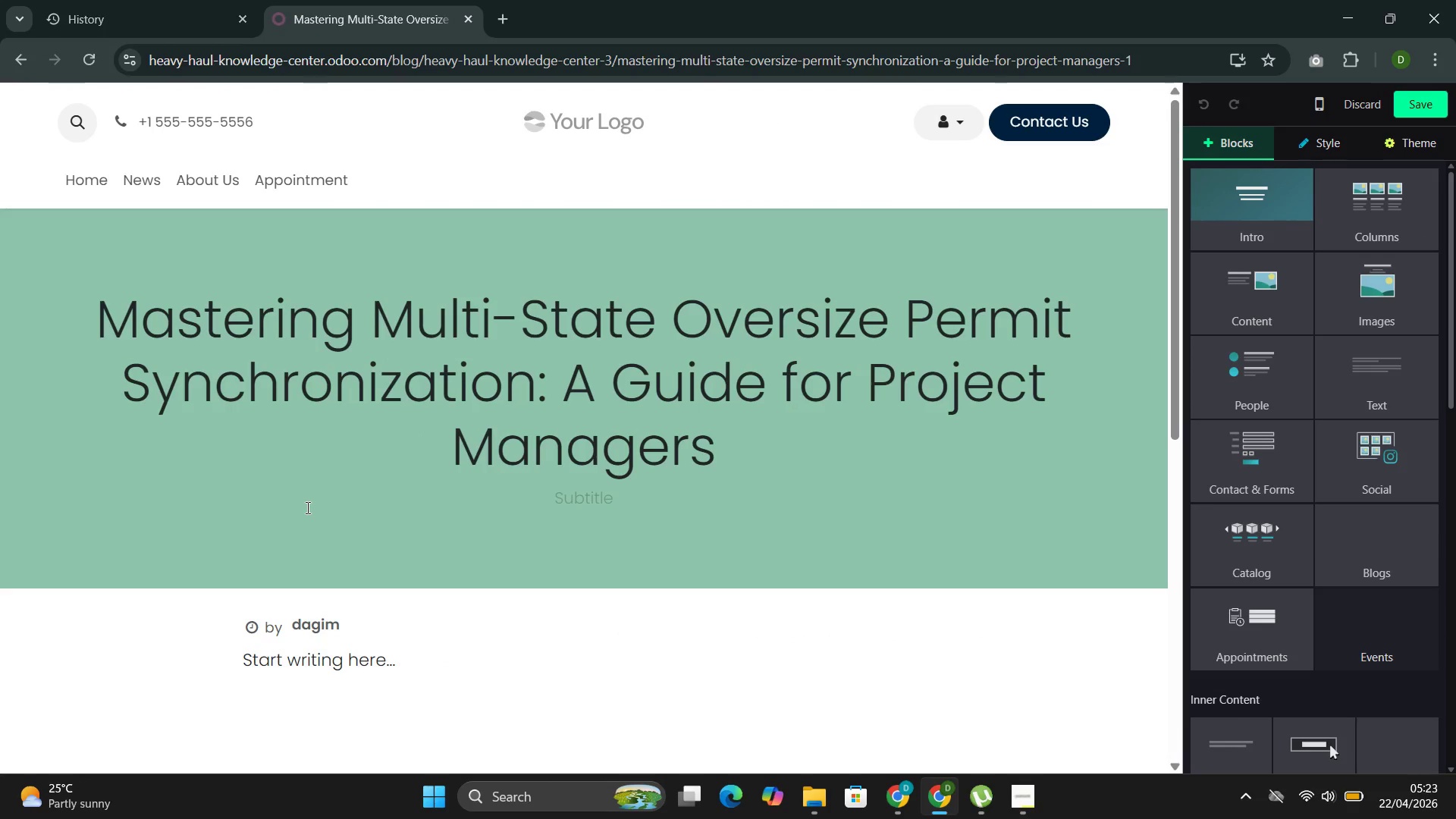 
left_click([1423, 111])
 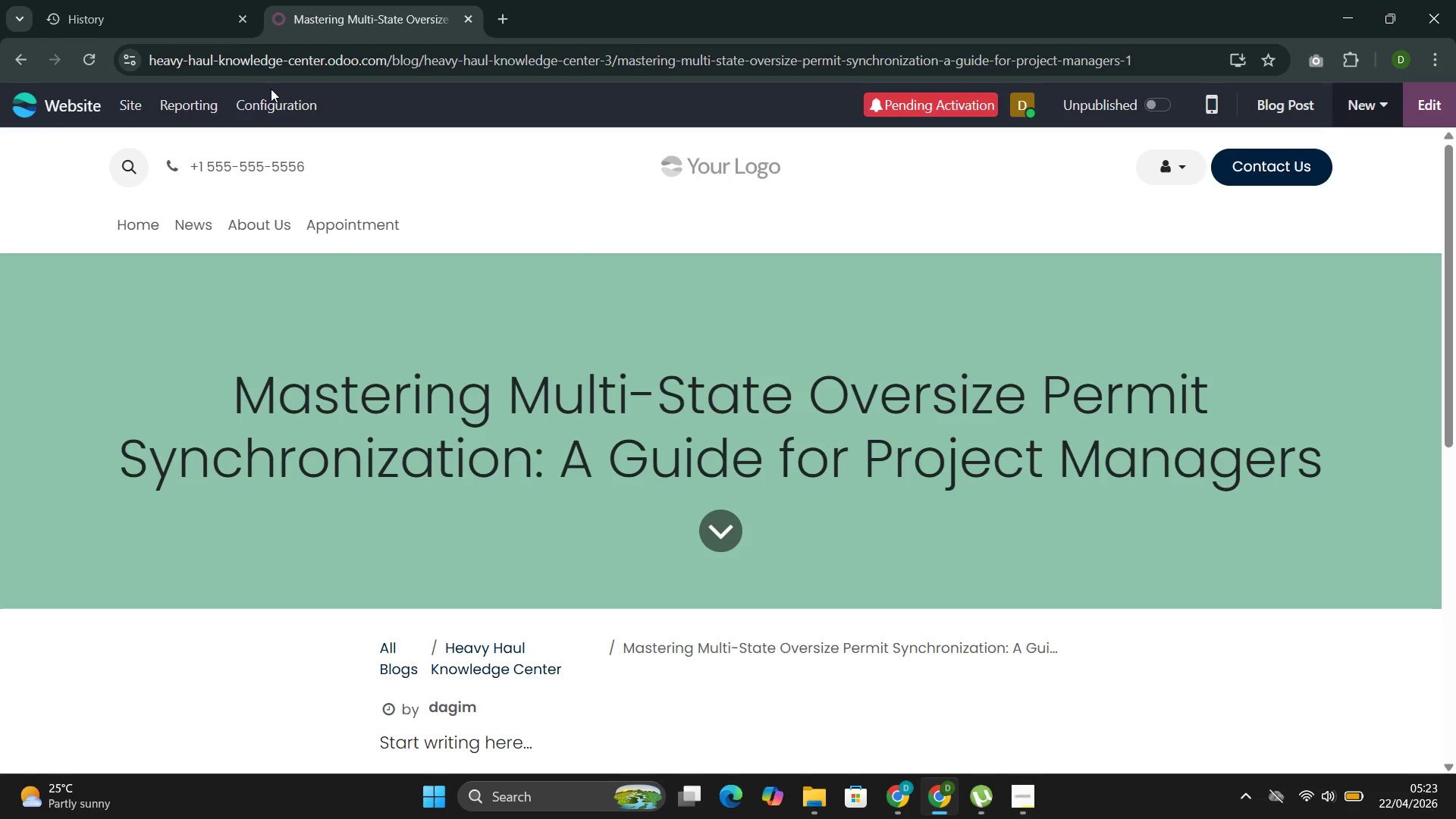 
left_click([257, 108])
 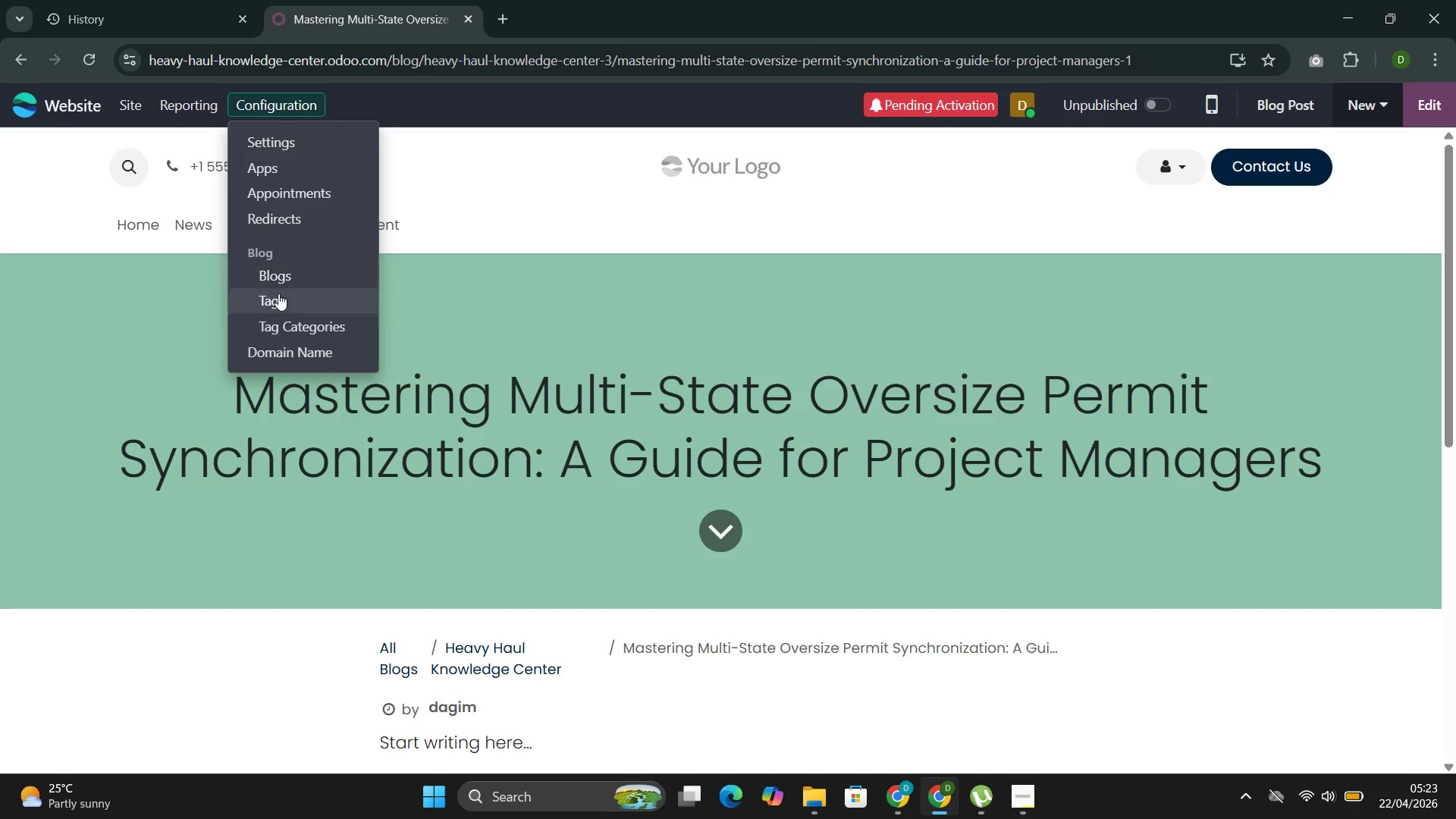 
left_click([278, 293])
 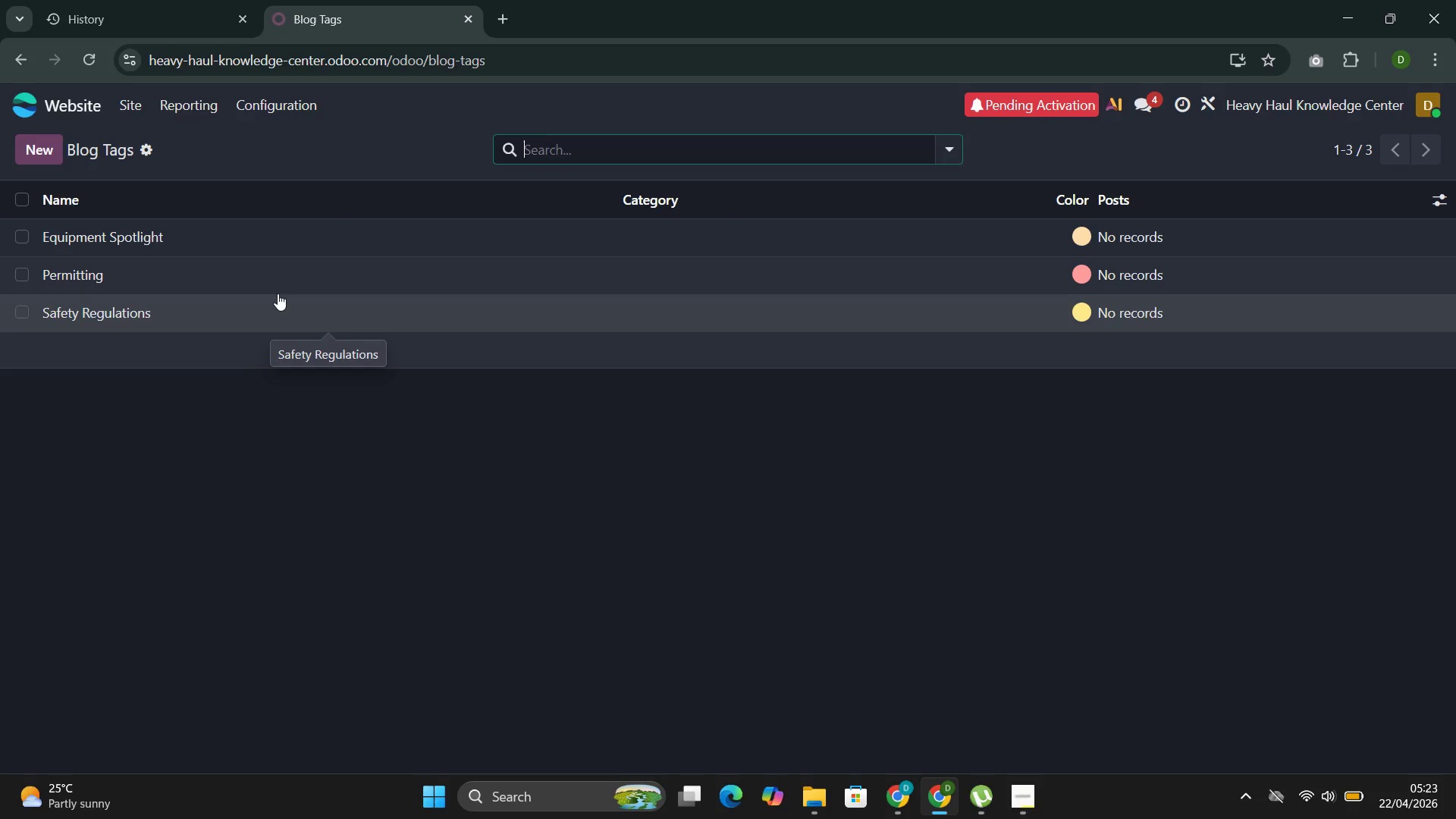 
mouse_move([188, 281])
 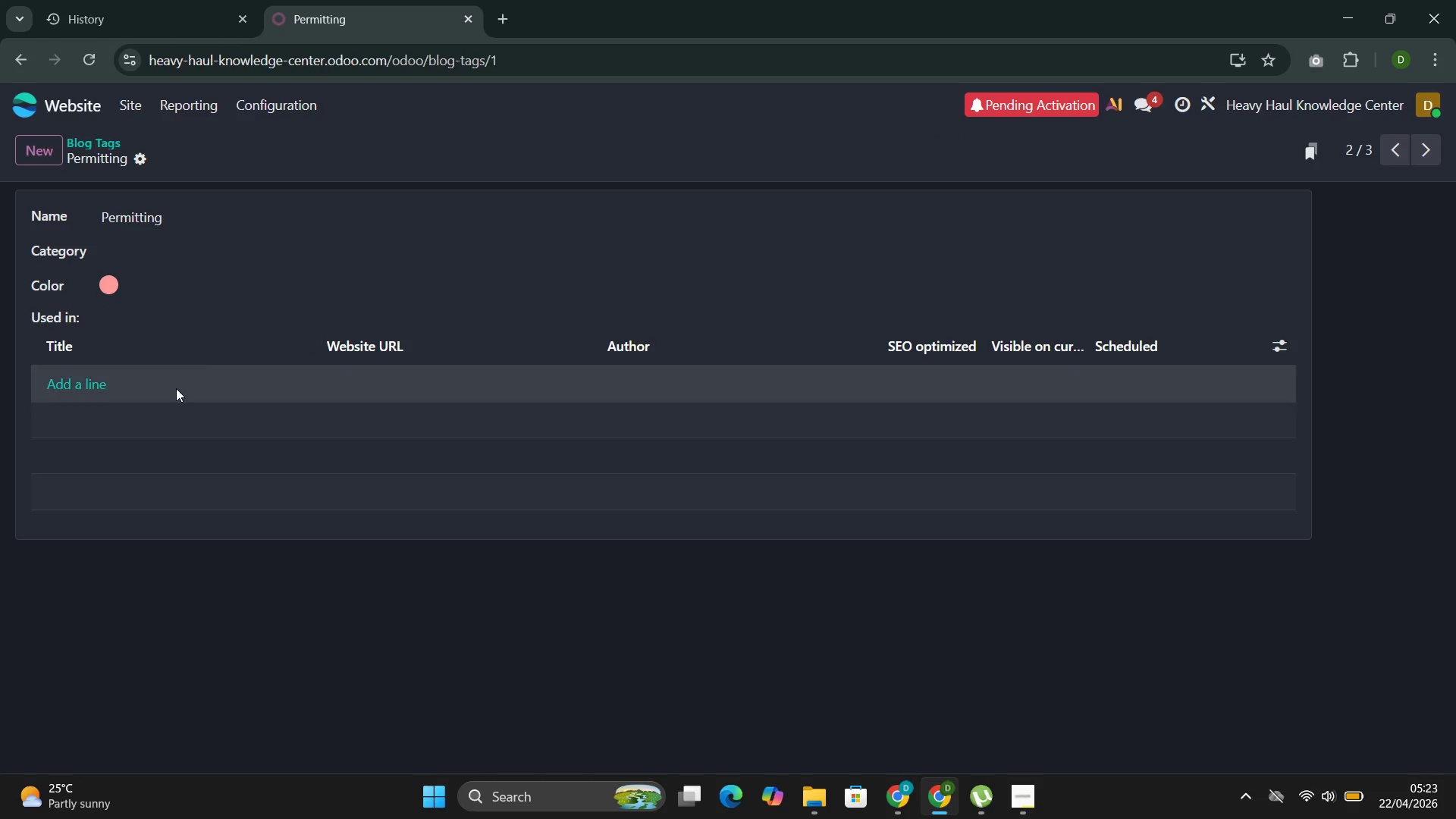 
left_click([87, 379])
 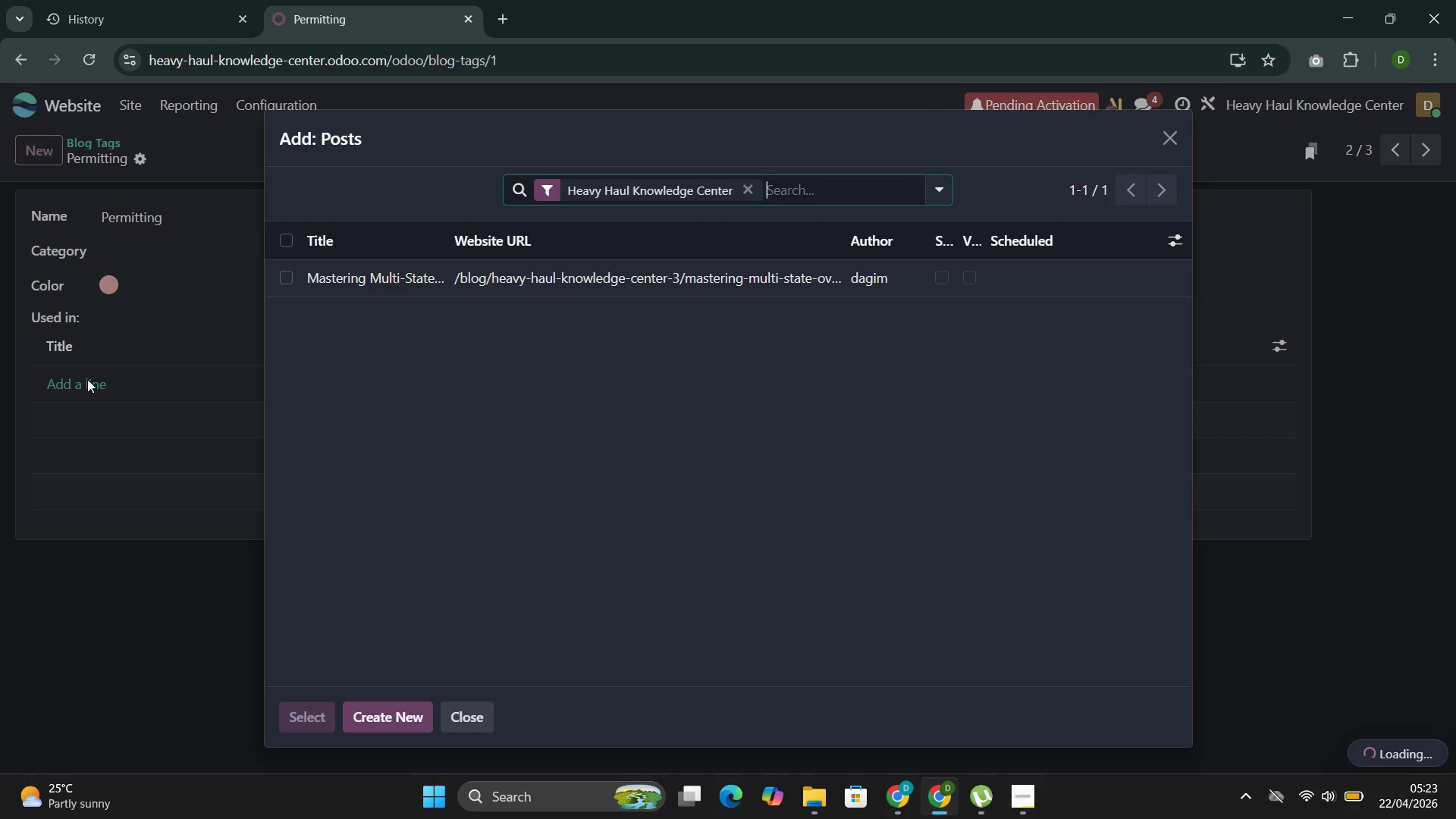 
left_click([421, 277])
 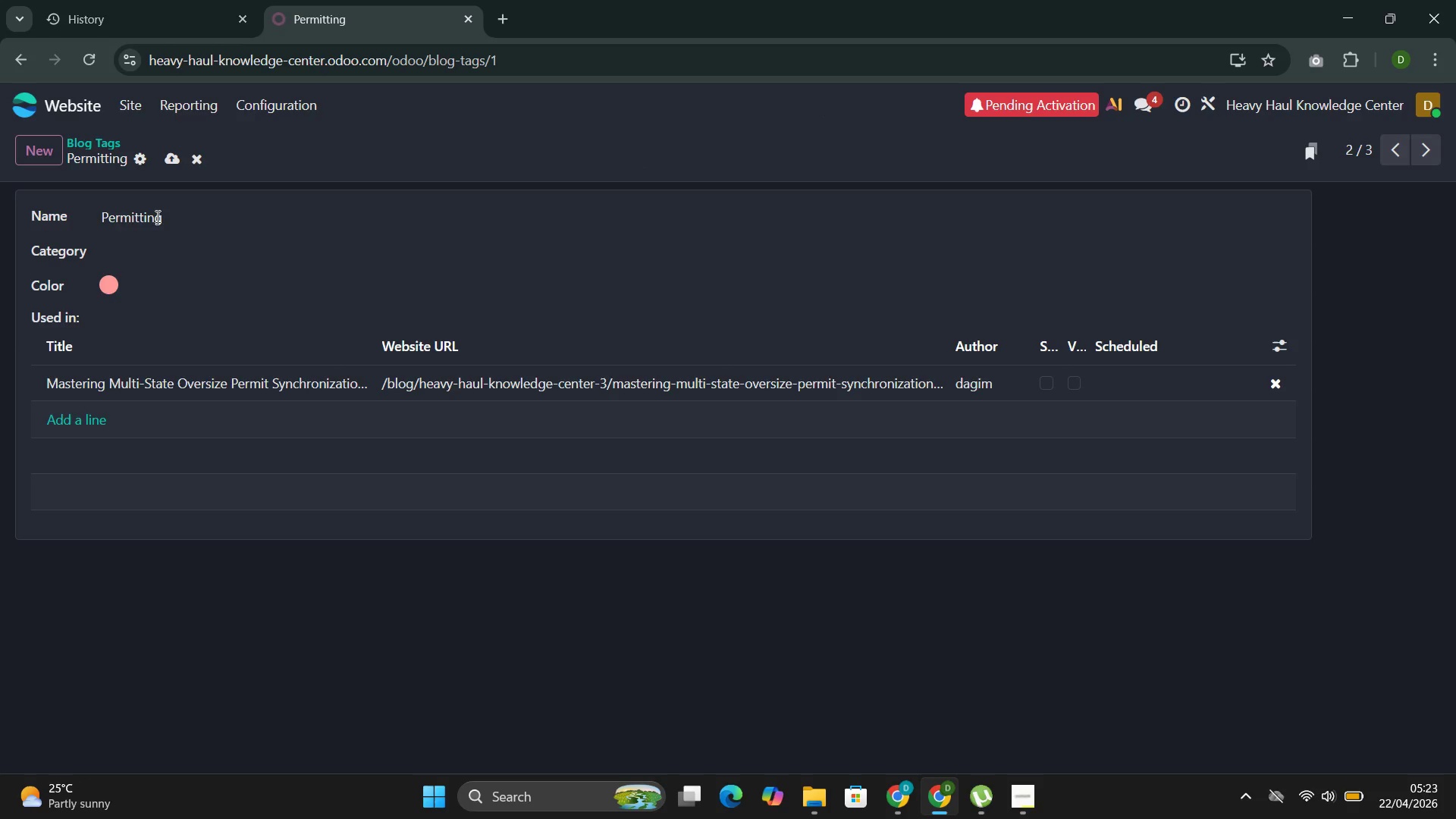 
left_click([170, 154])
 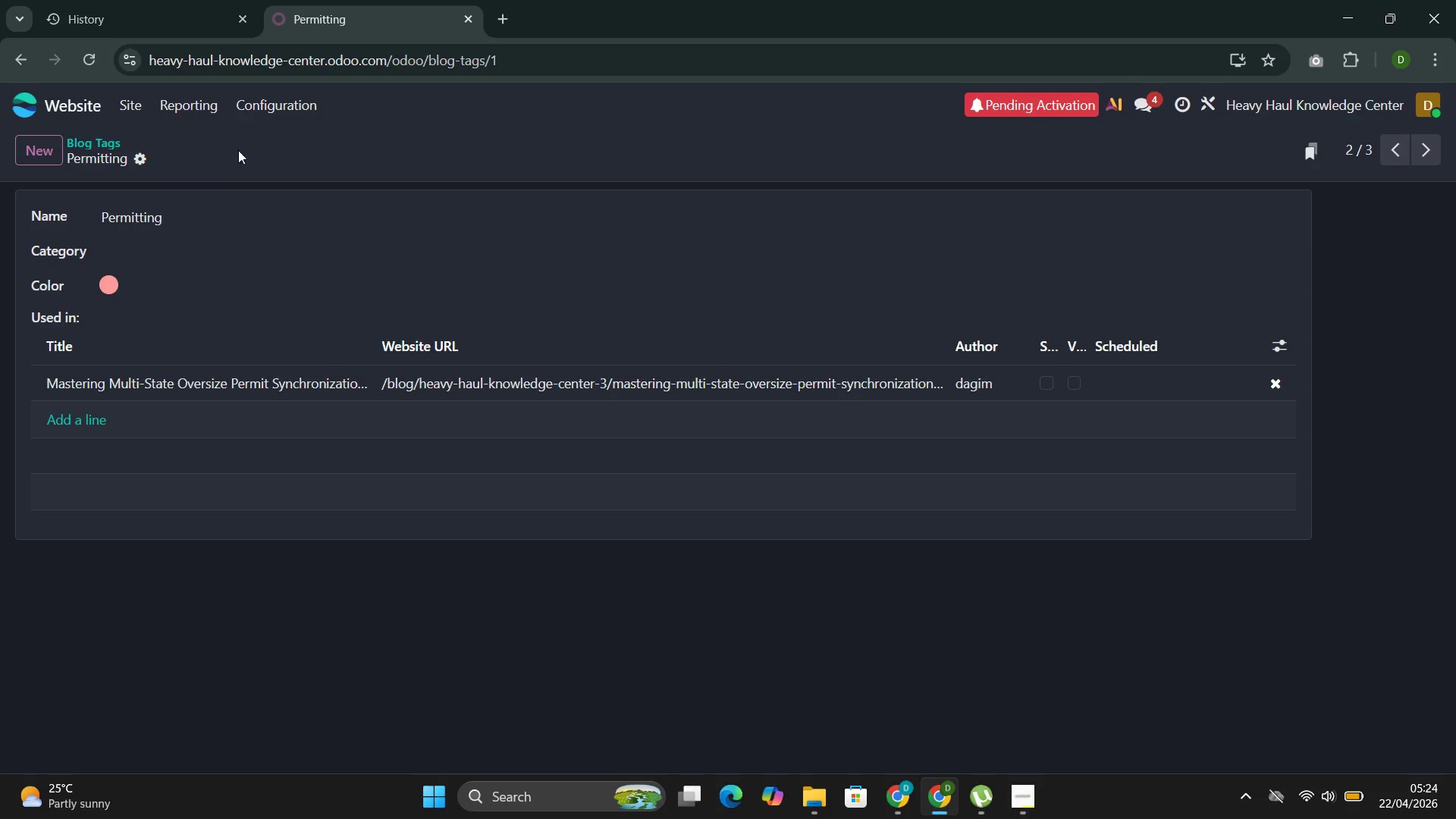 
left_click([130, 101])
 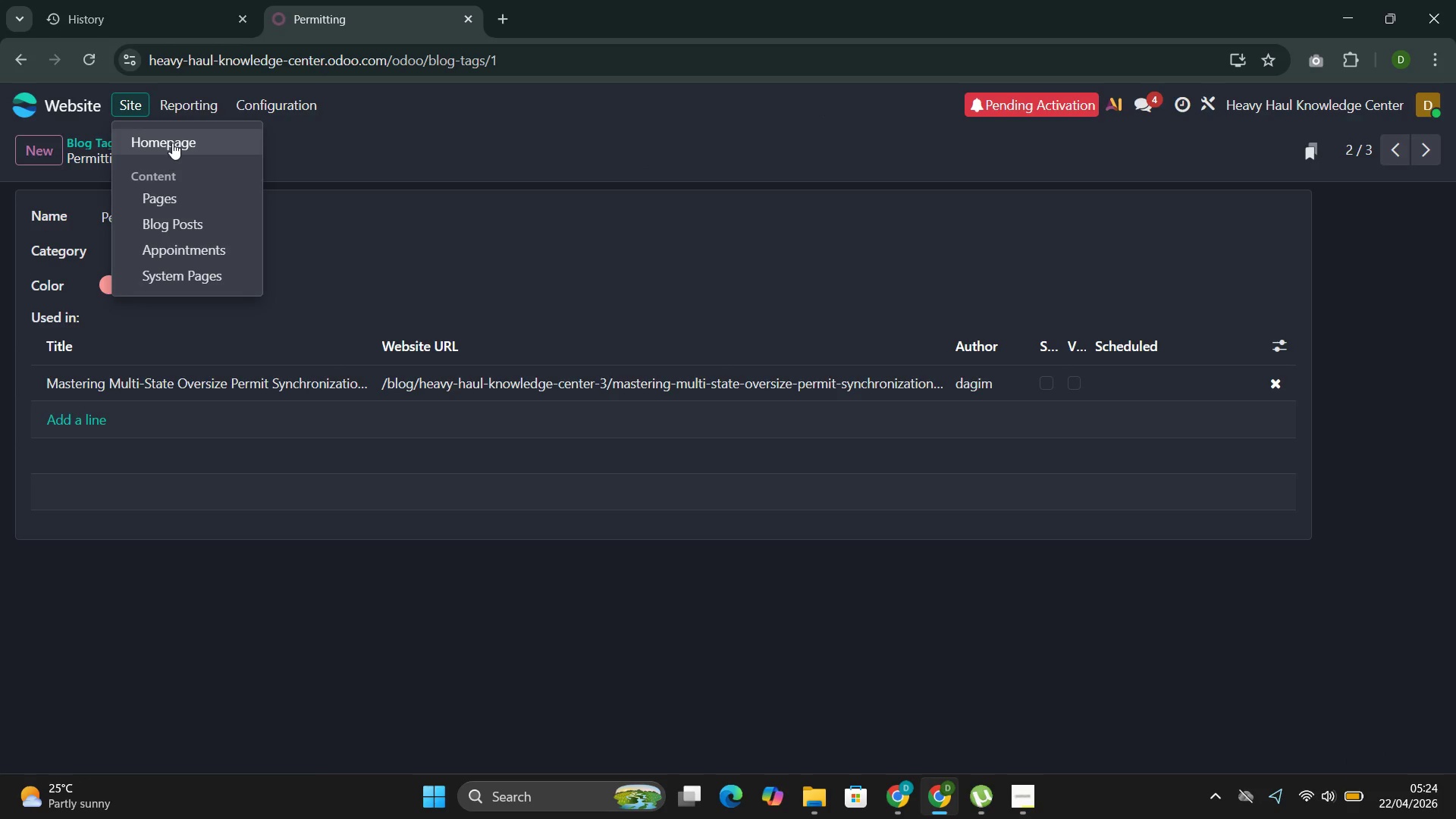 
left_click([172, 143])
 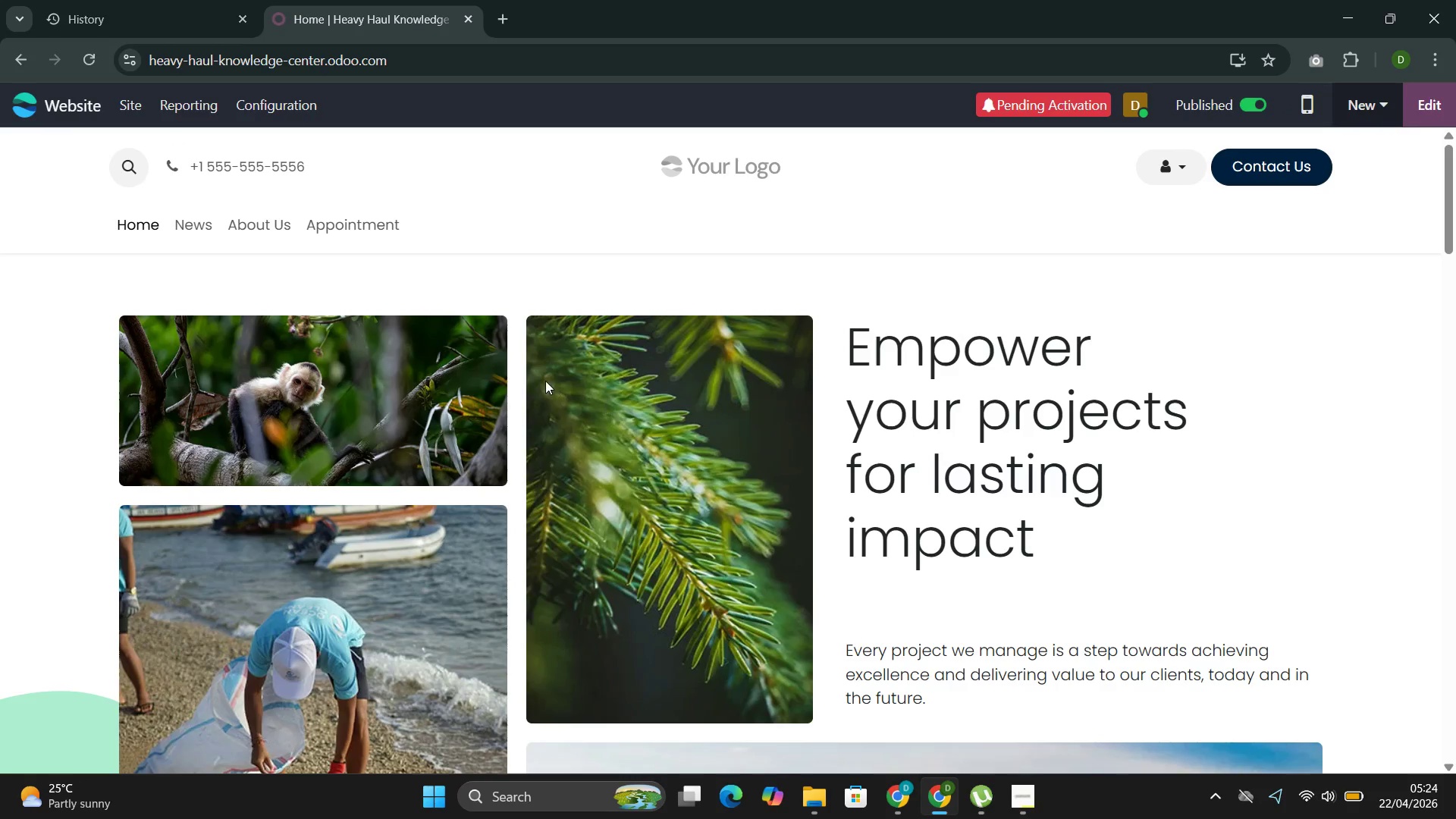 
wait(8.05)
 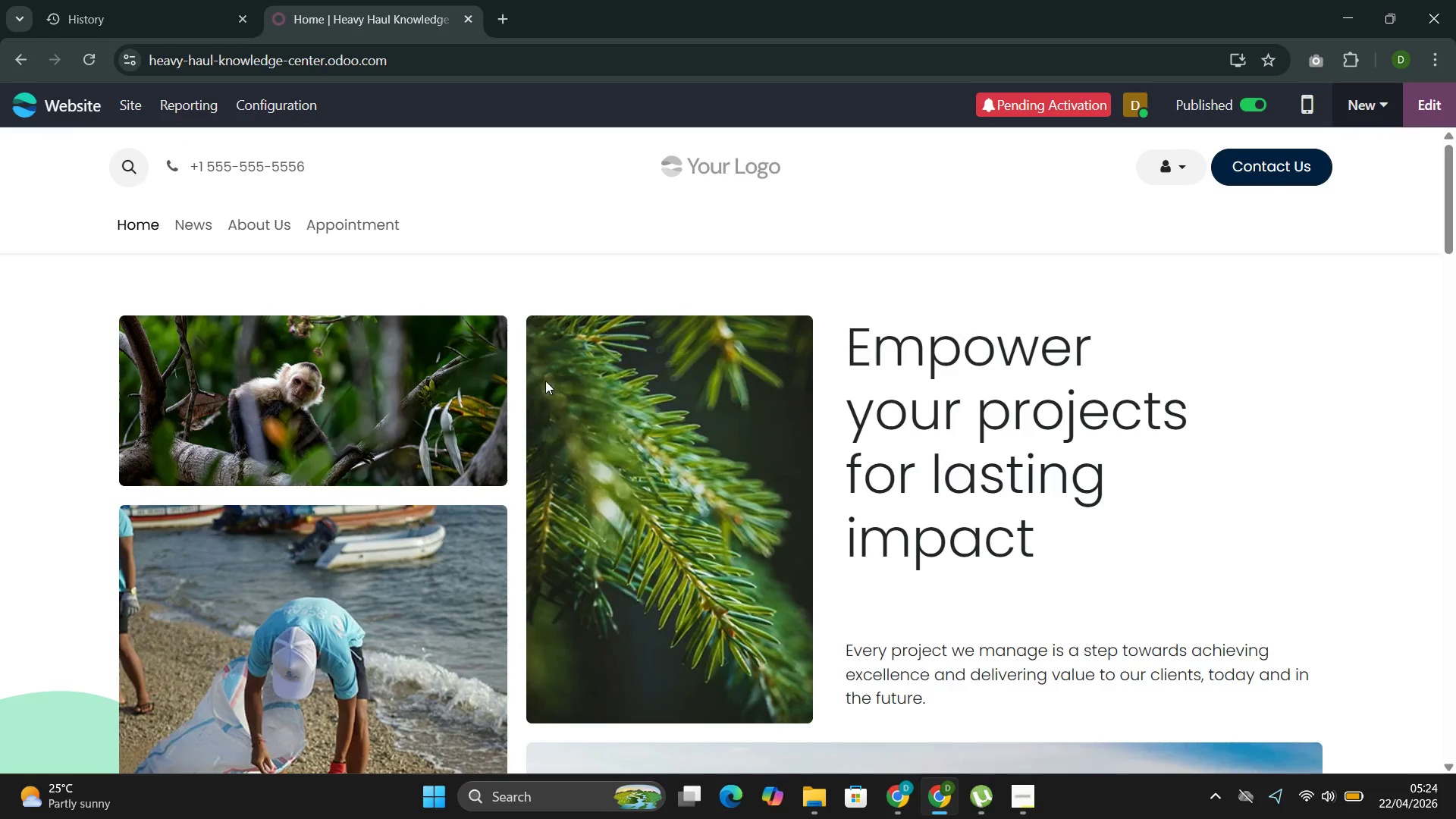 
left_click([179, 228])
 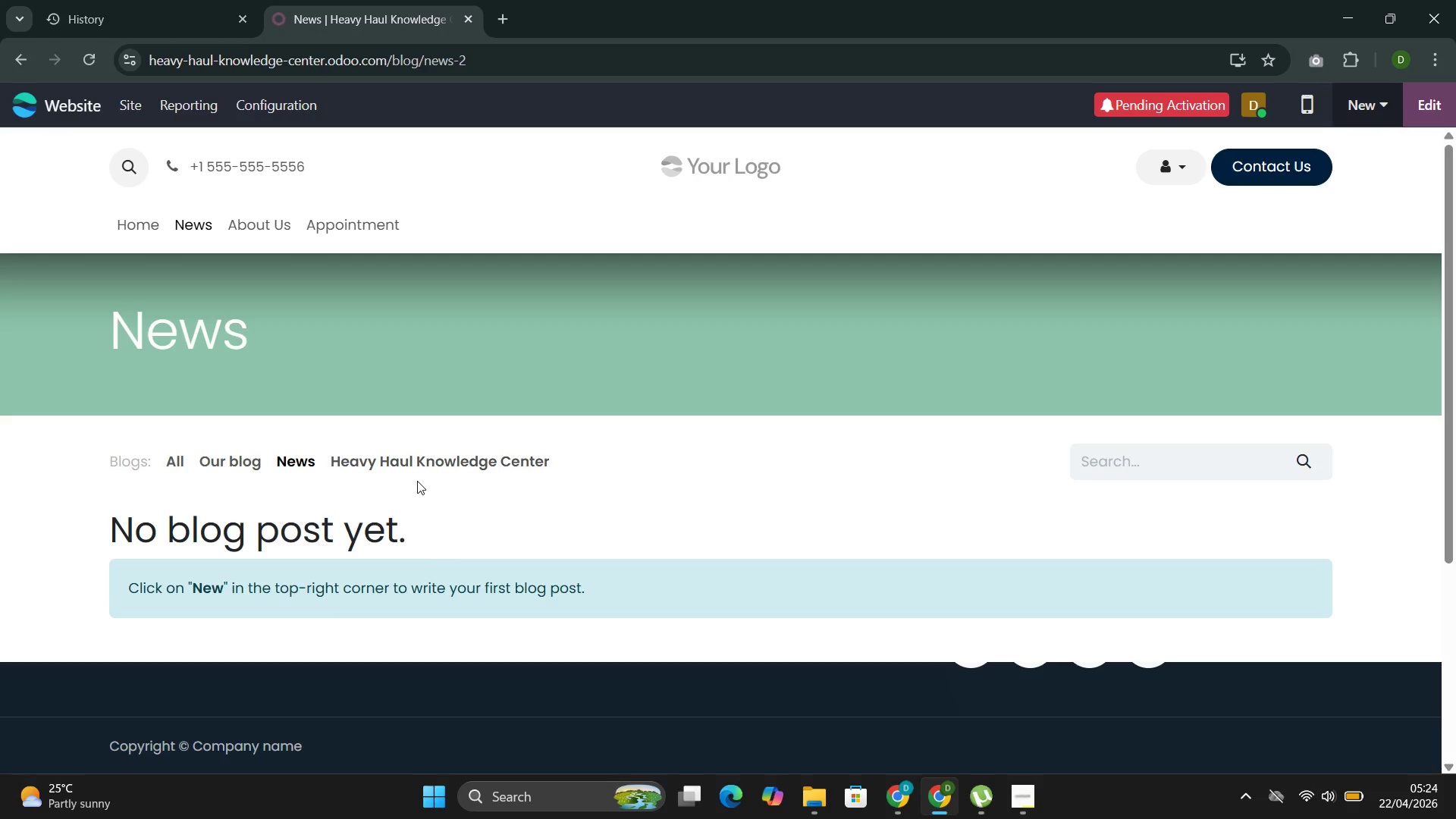 
left_click([444, 462])
 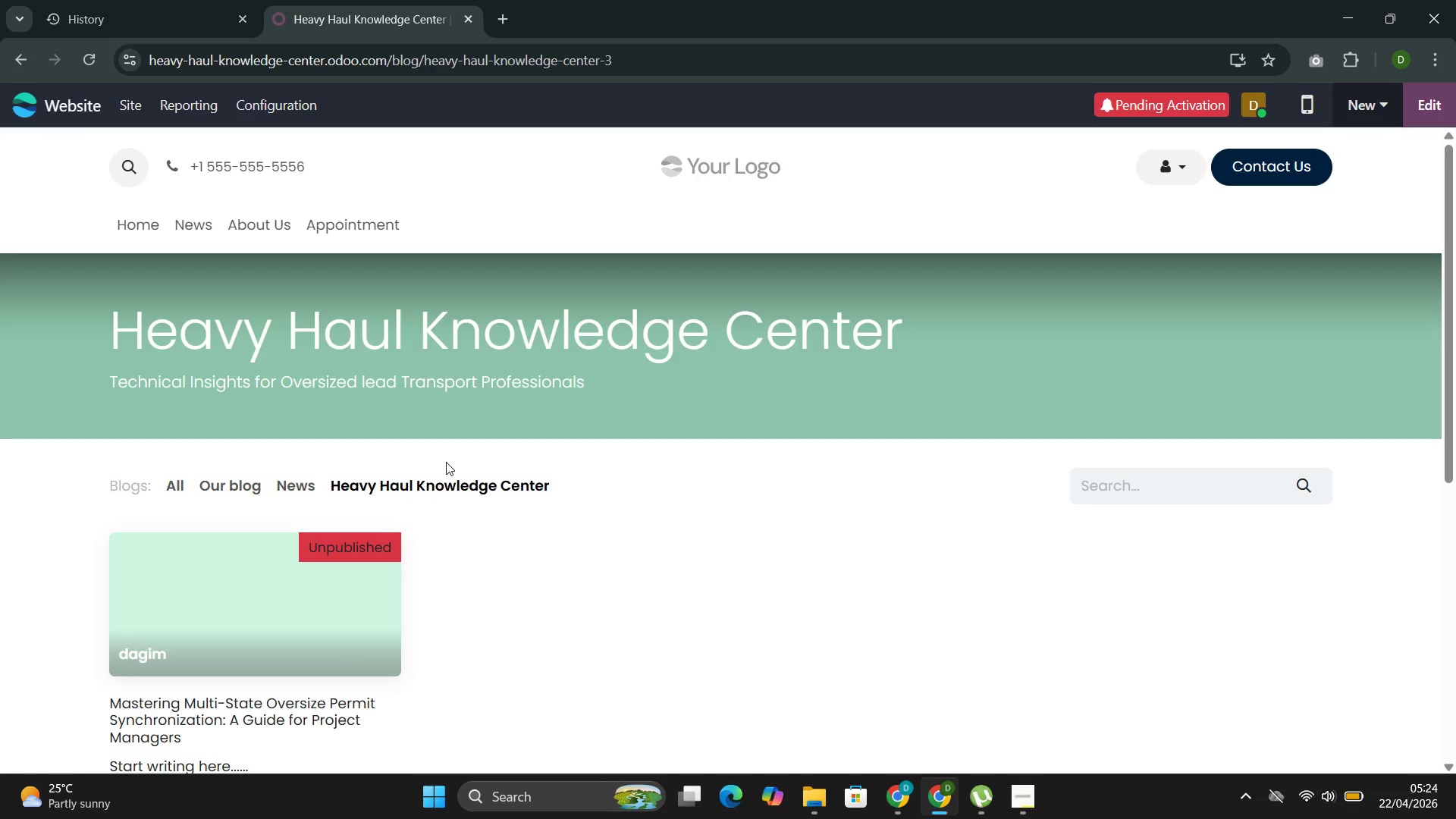 
wait(27.88)
 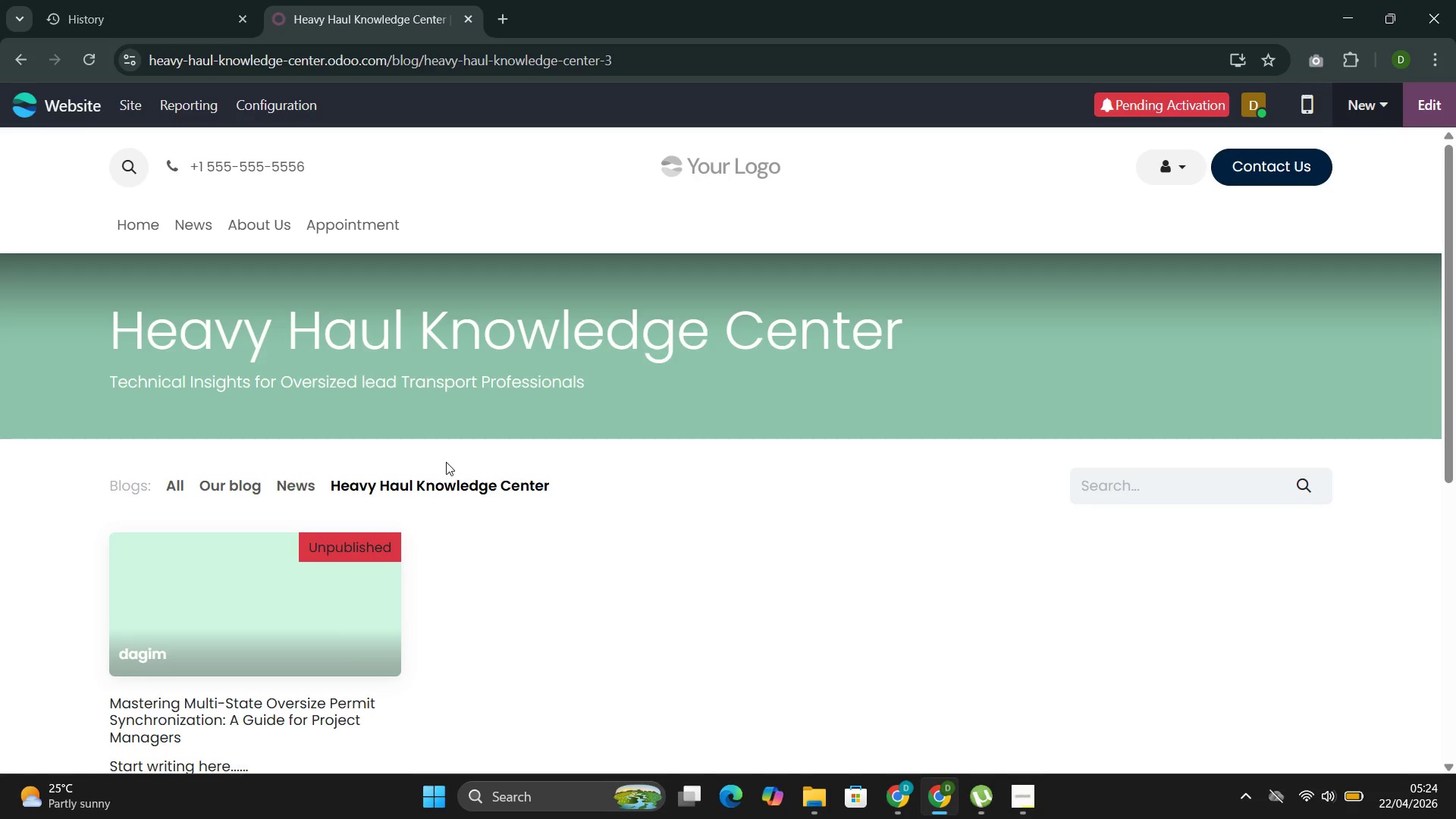 
left_click([272, 572])
 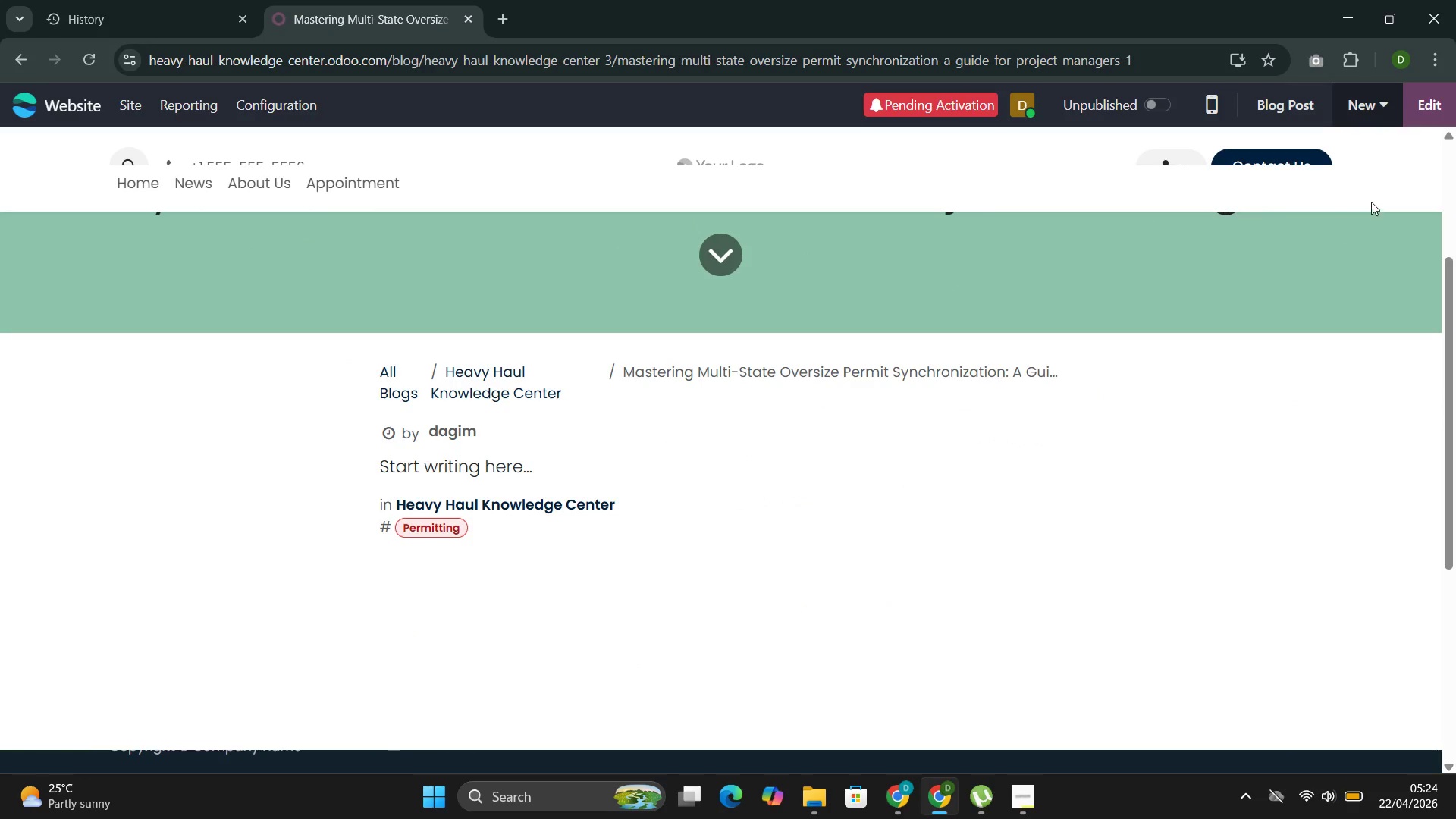 
wait(7.14)
 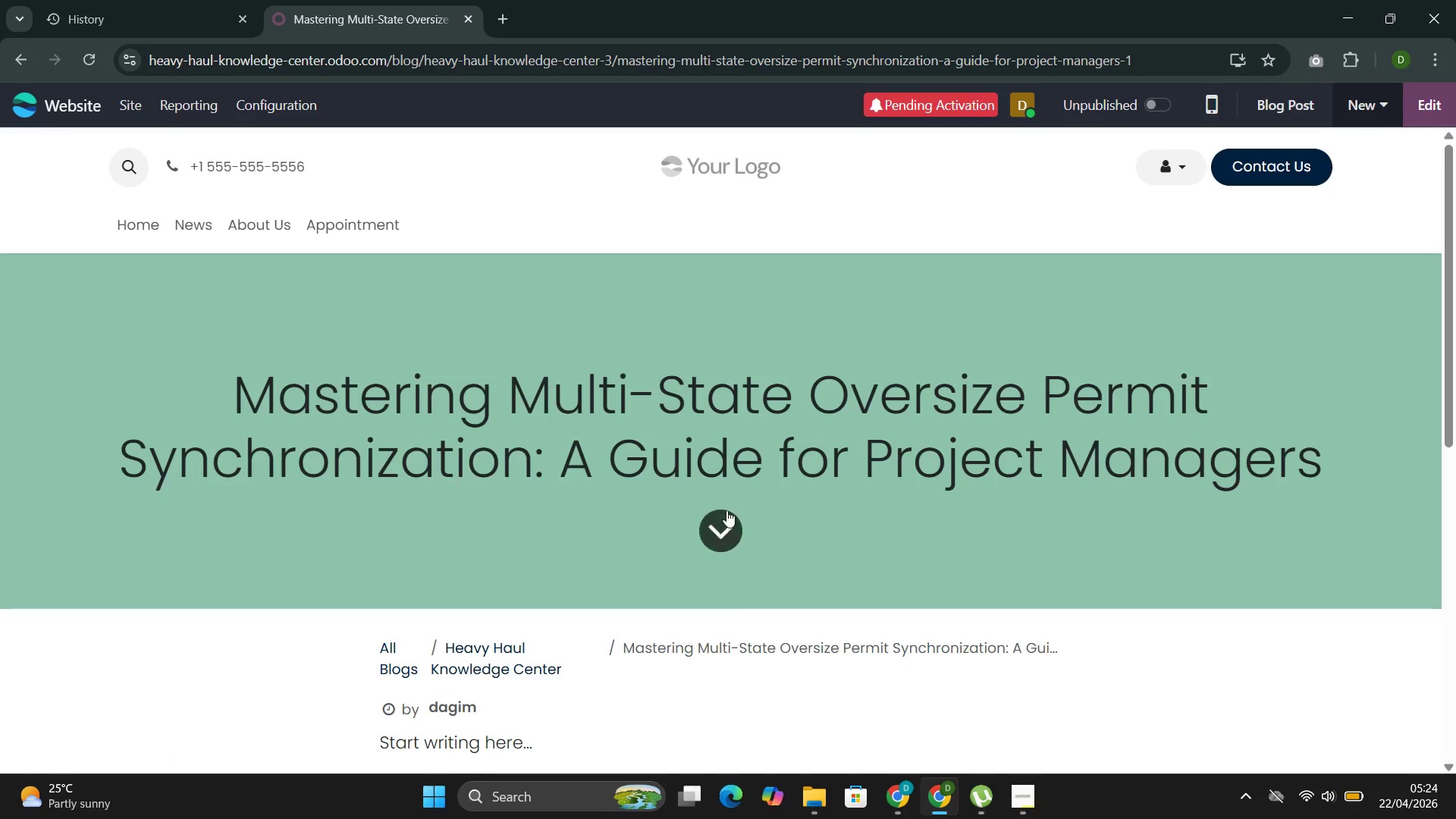 
left_click([1427, 99])
 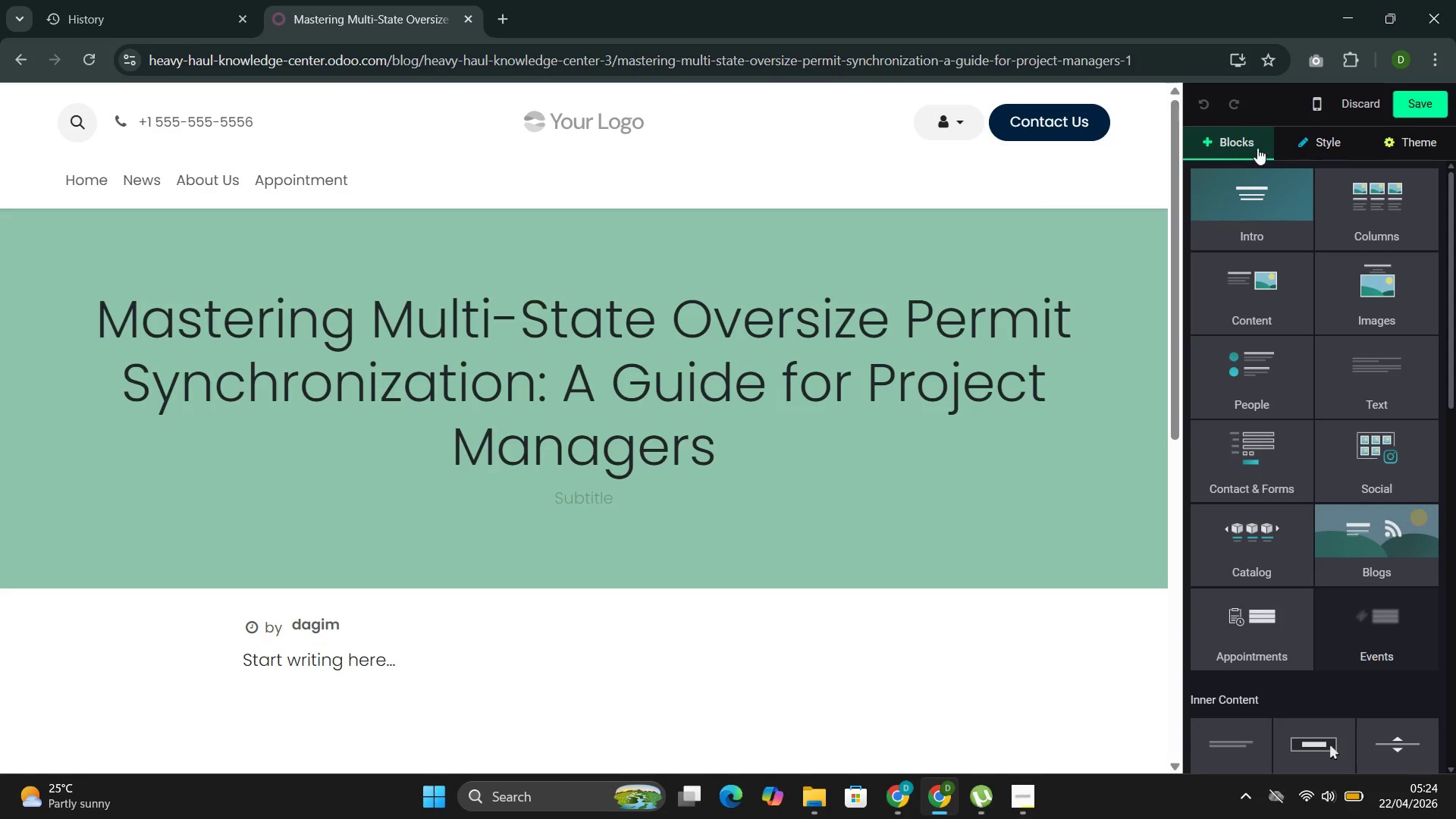 
wait(6.89)
 